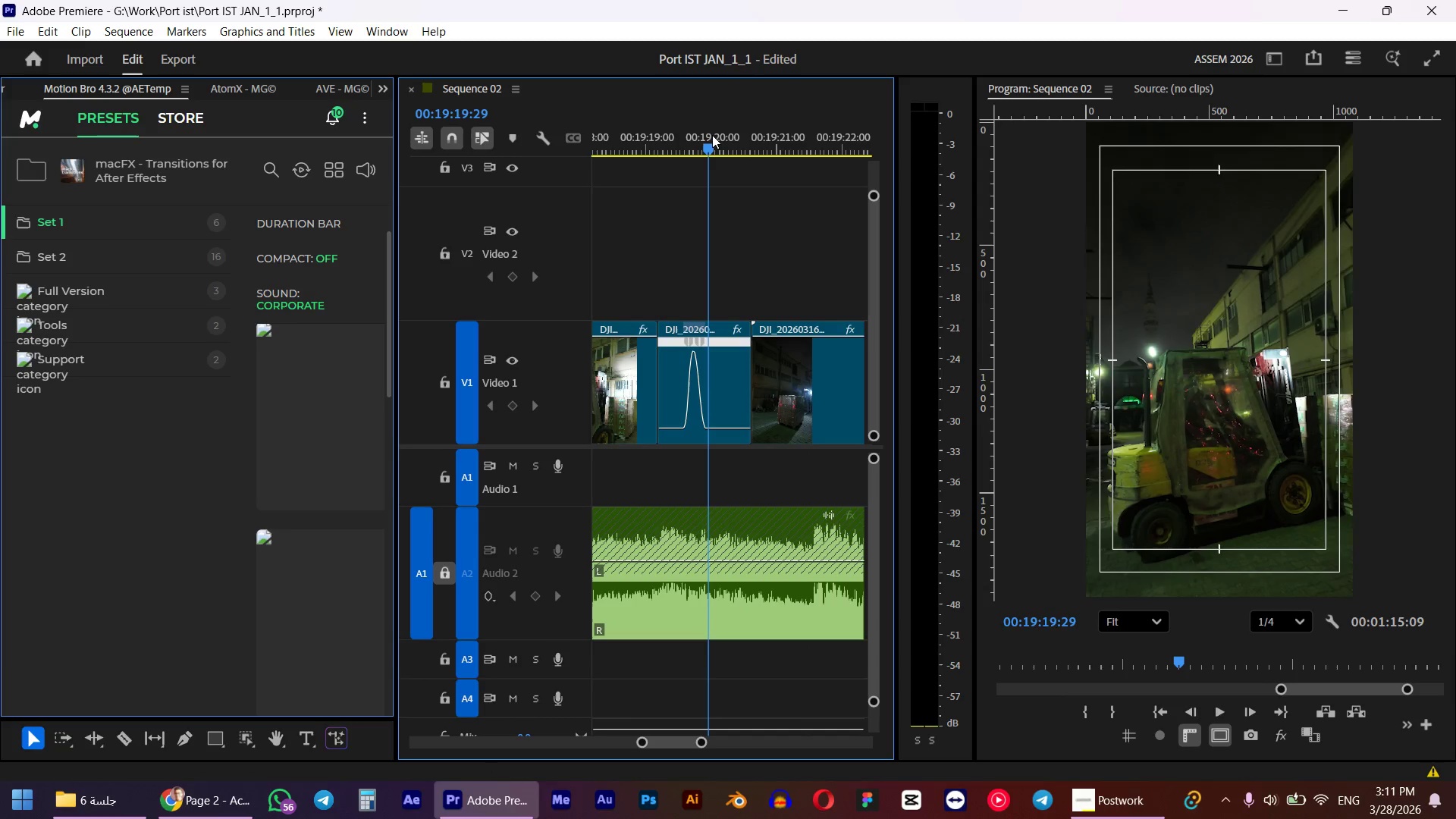 
key(Space)
 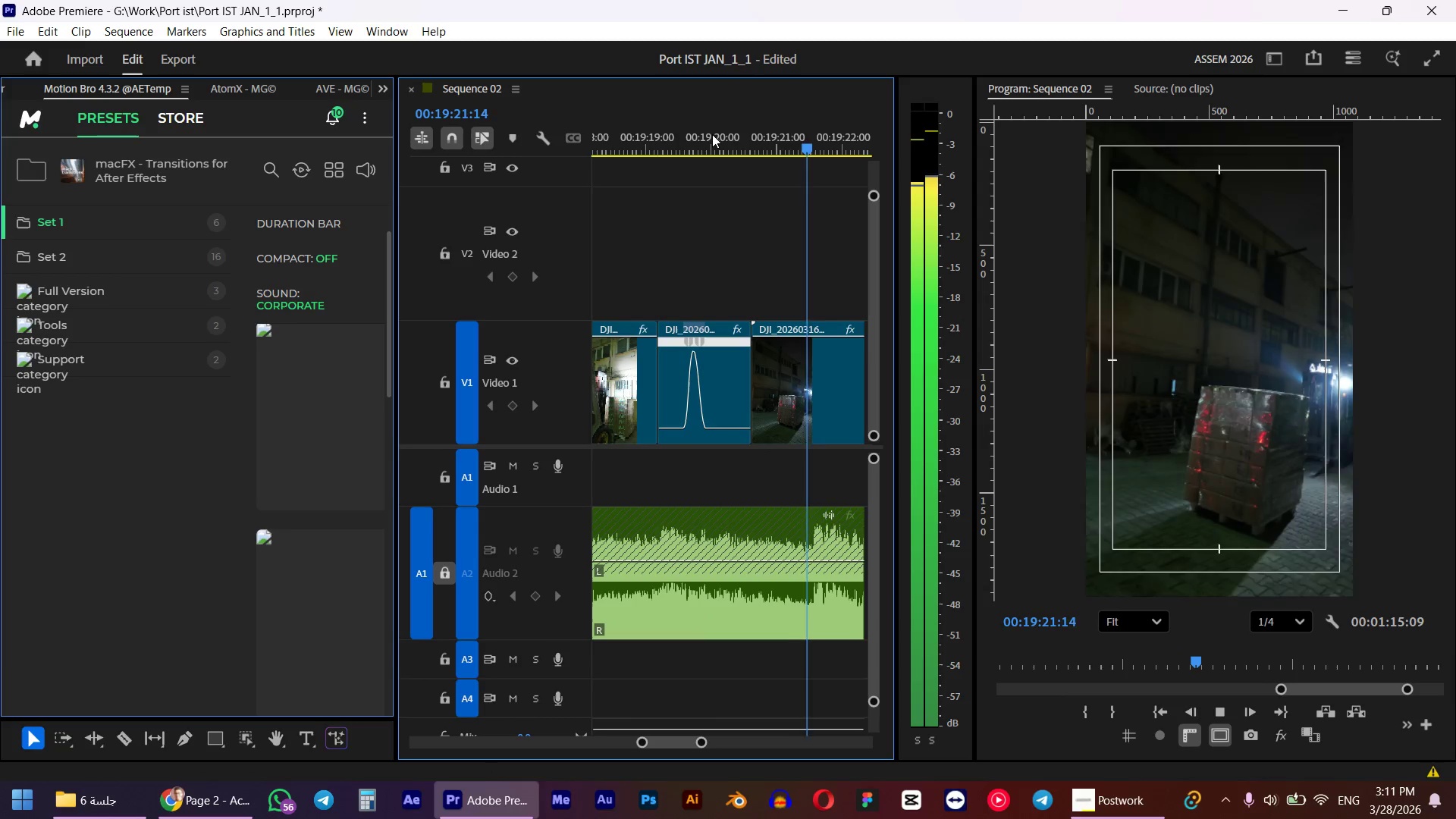 
key(Space)
 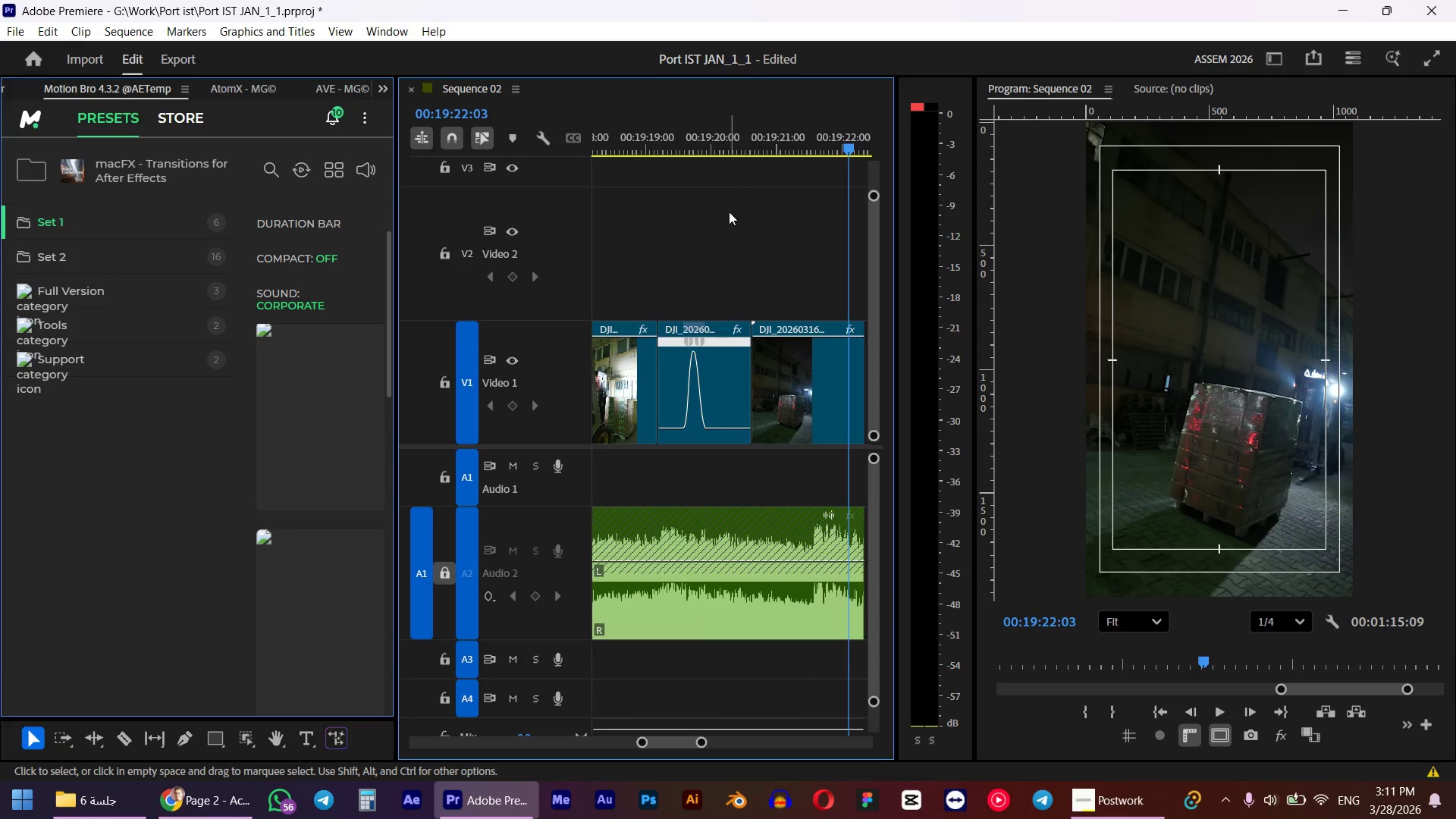 
hold_key(key=AltLeft, duration=1.05)
 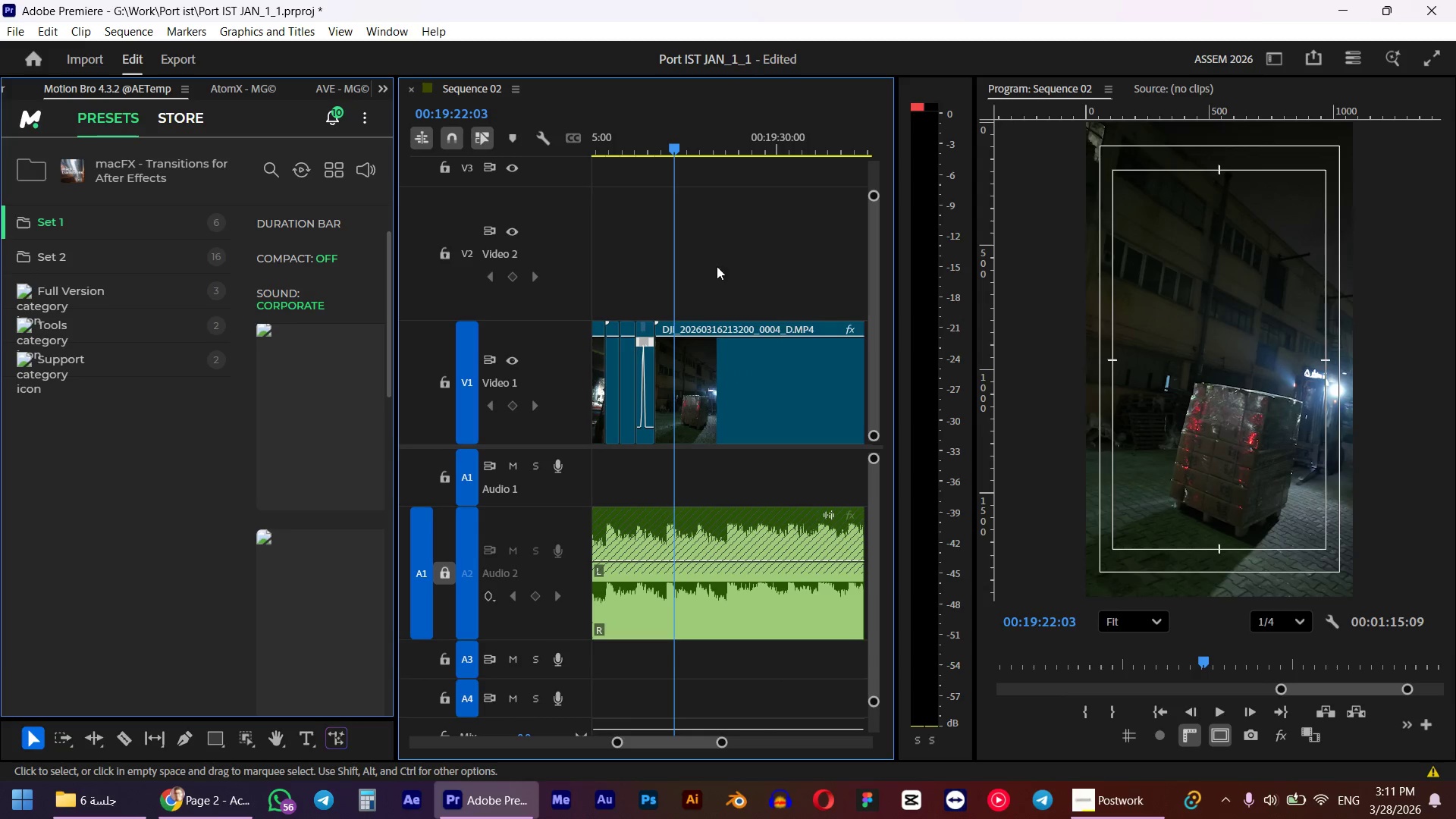 
hold_key(key=AltLeft, duration=0.38)
 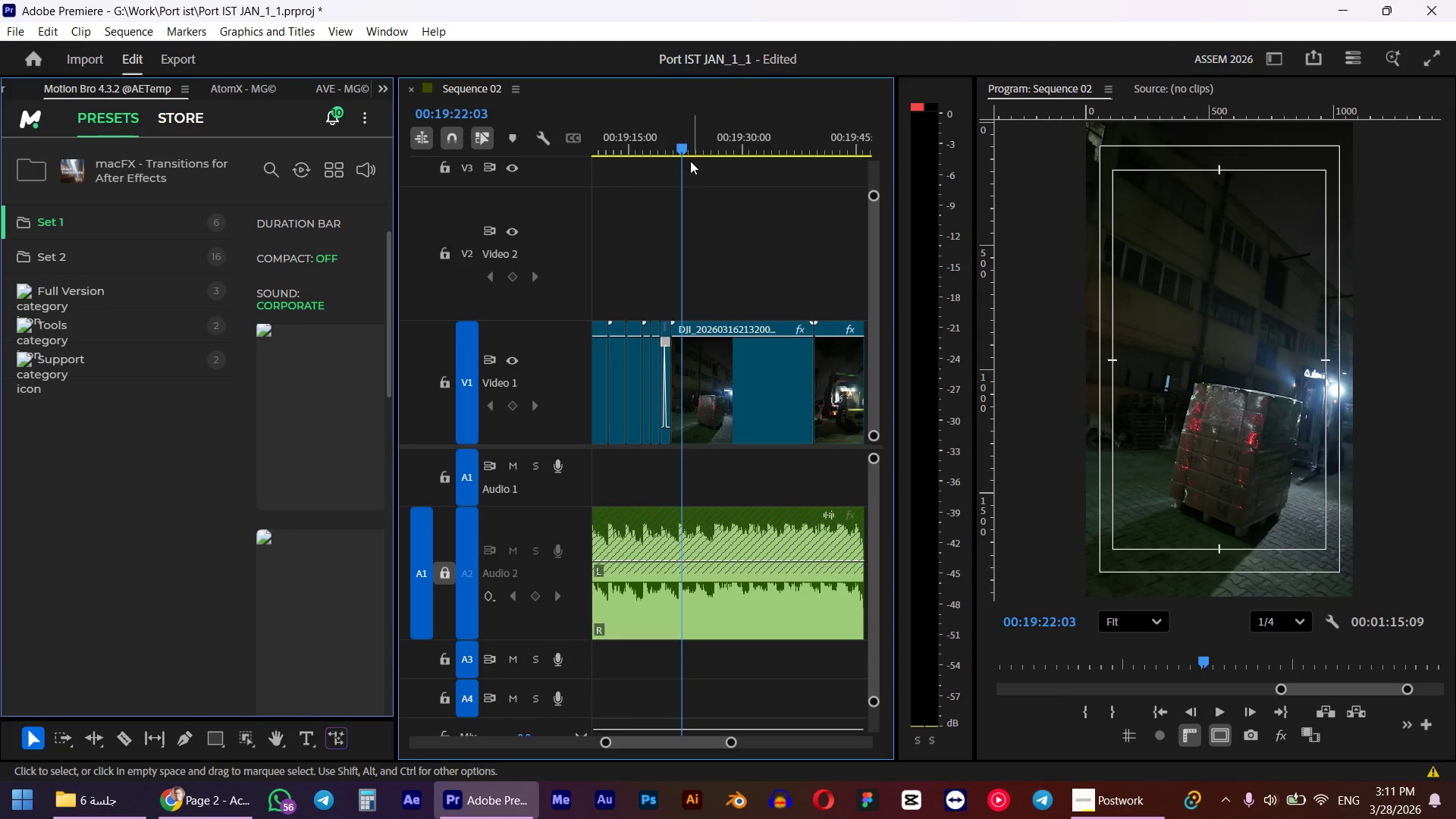 
scroll: coordinate [694, 256], scroll_direction: down, amount: 23.0
 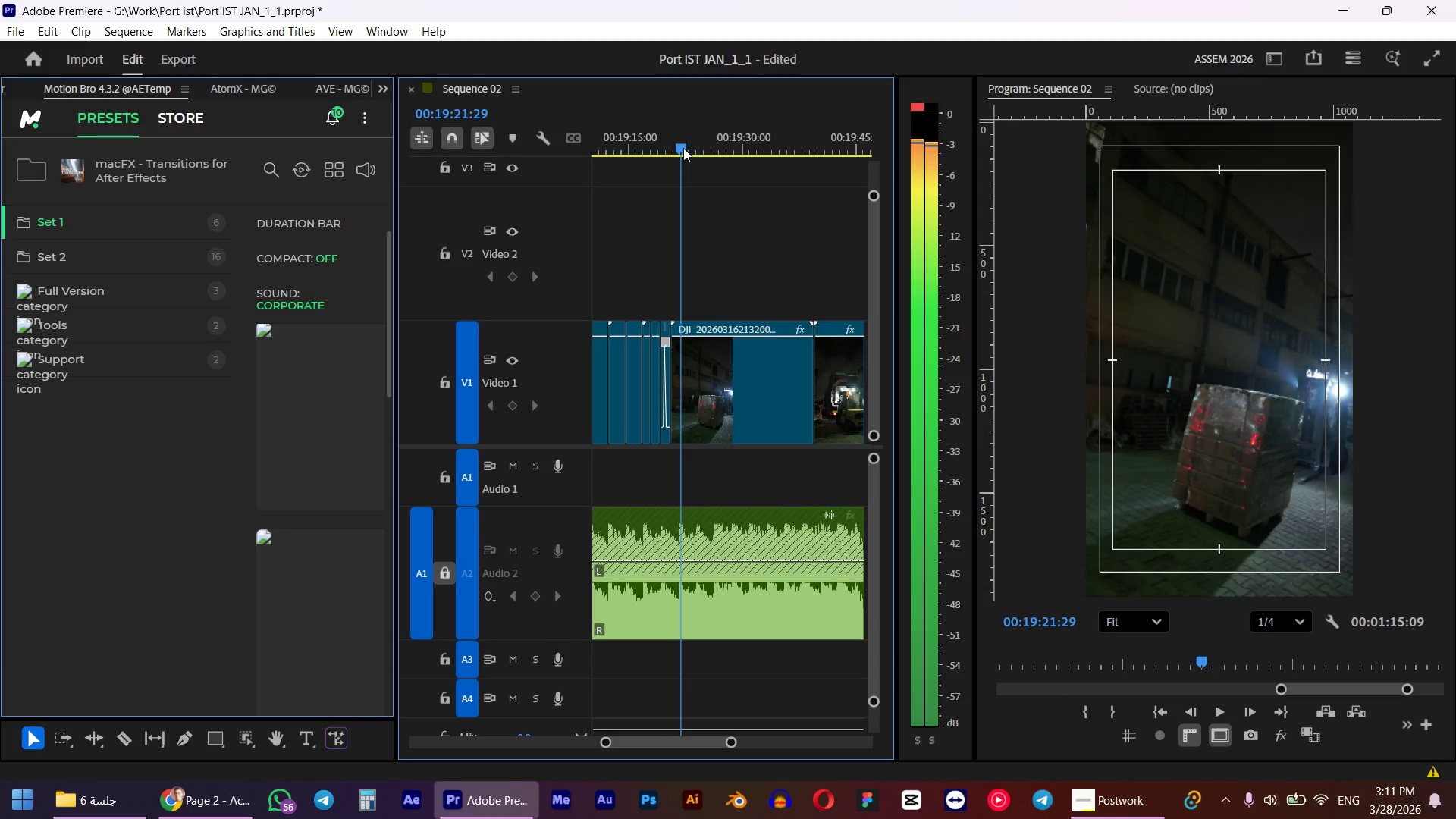 
left_click([716, 424])
 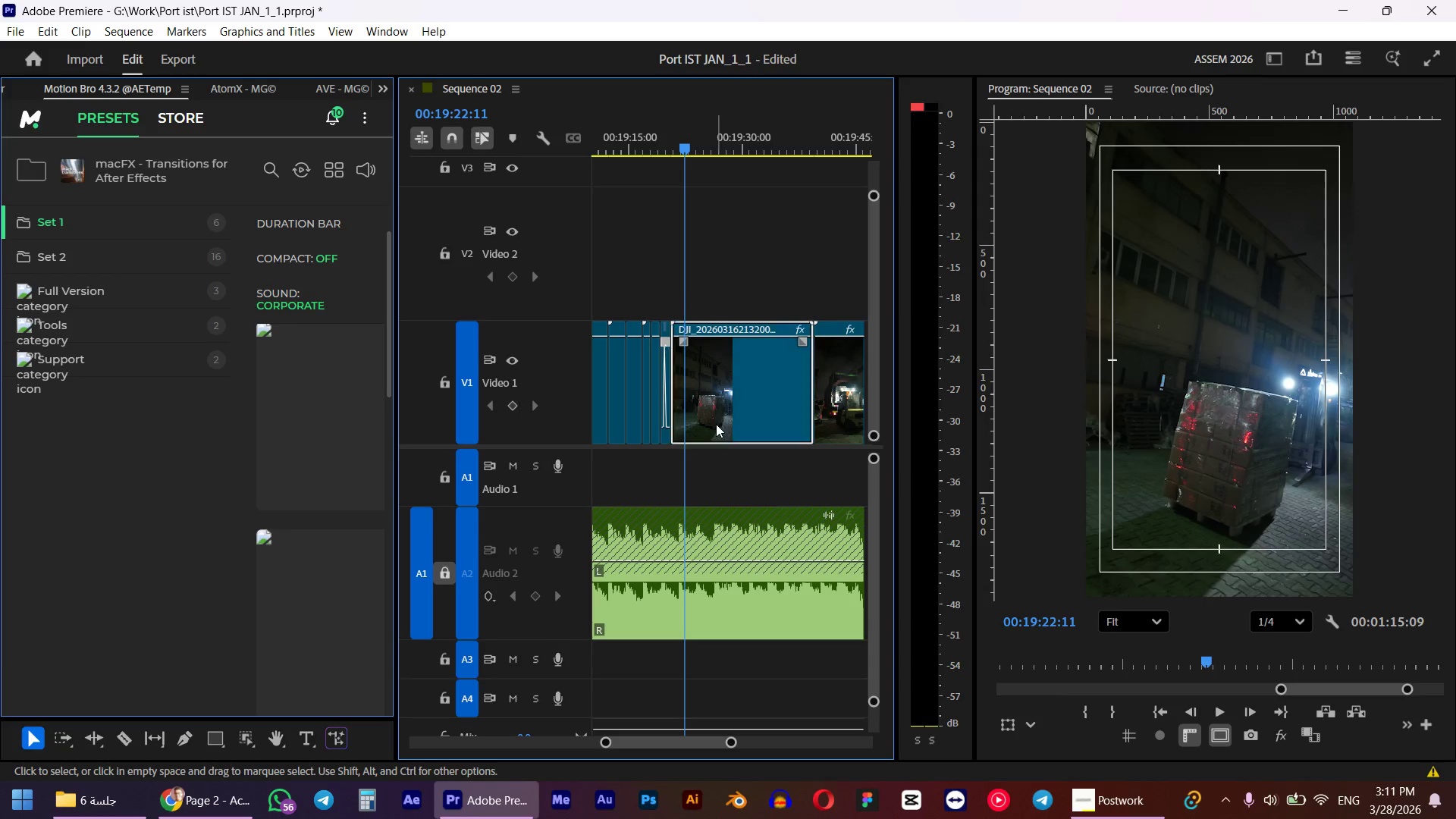 
key(Q)
 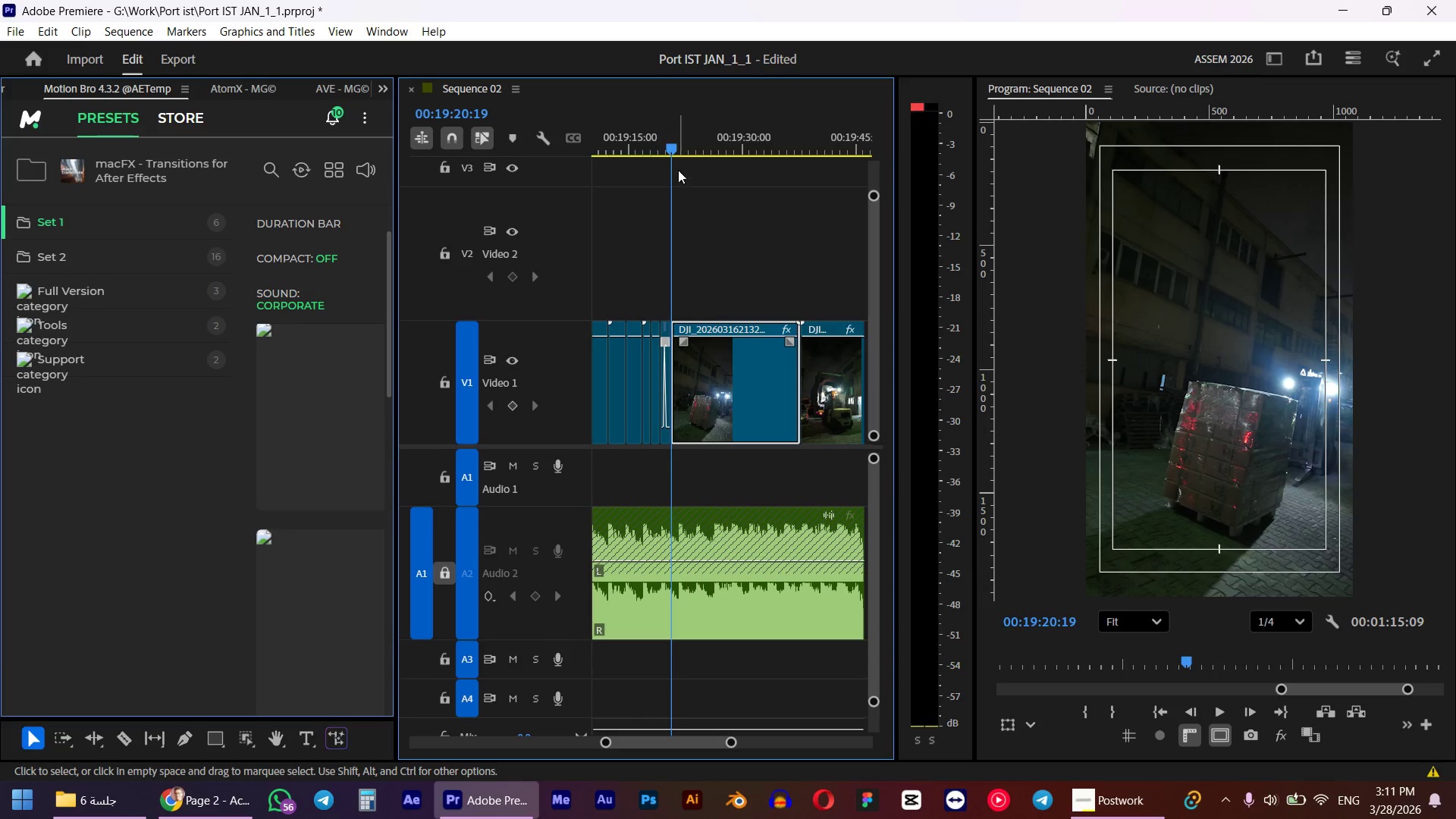 
left_click_drag(start_coordinate=[673, 149], to_coordinate=[725, 150])
 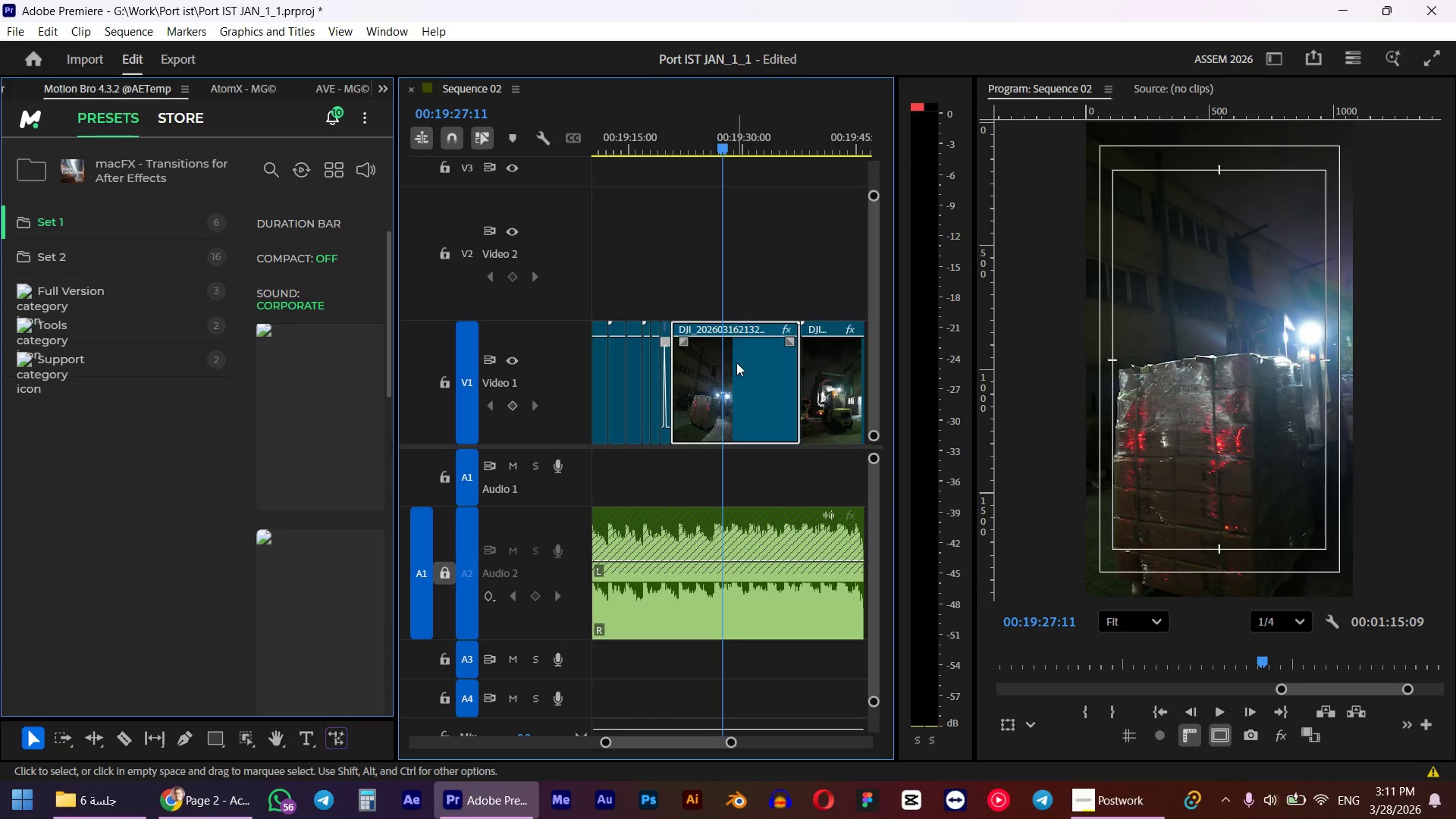 
left_click([738, 376])
 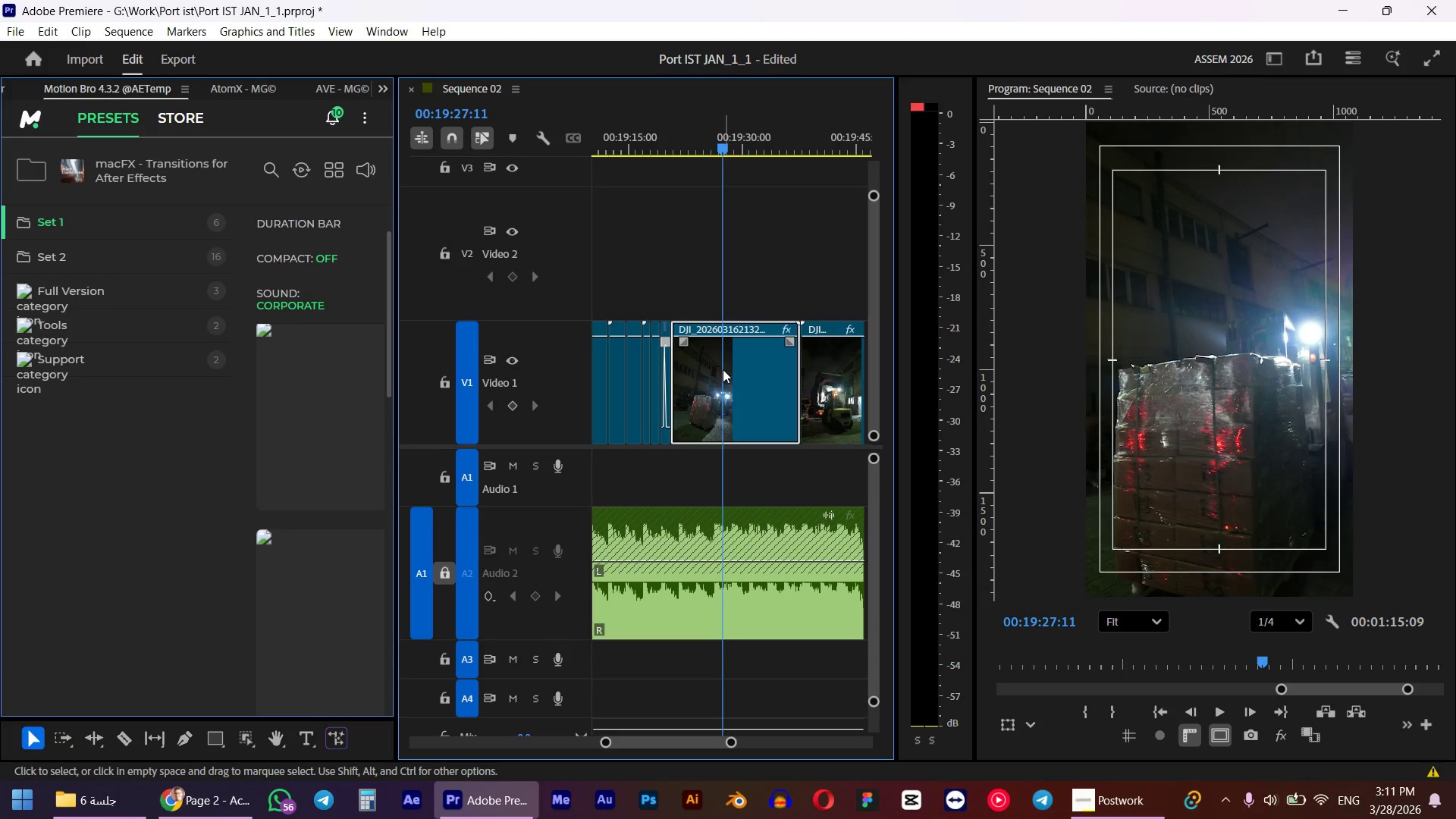 
key(W)
 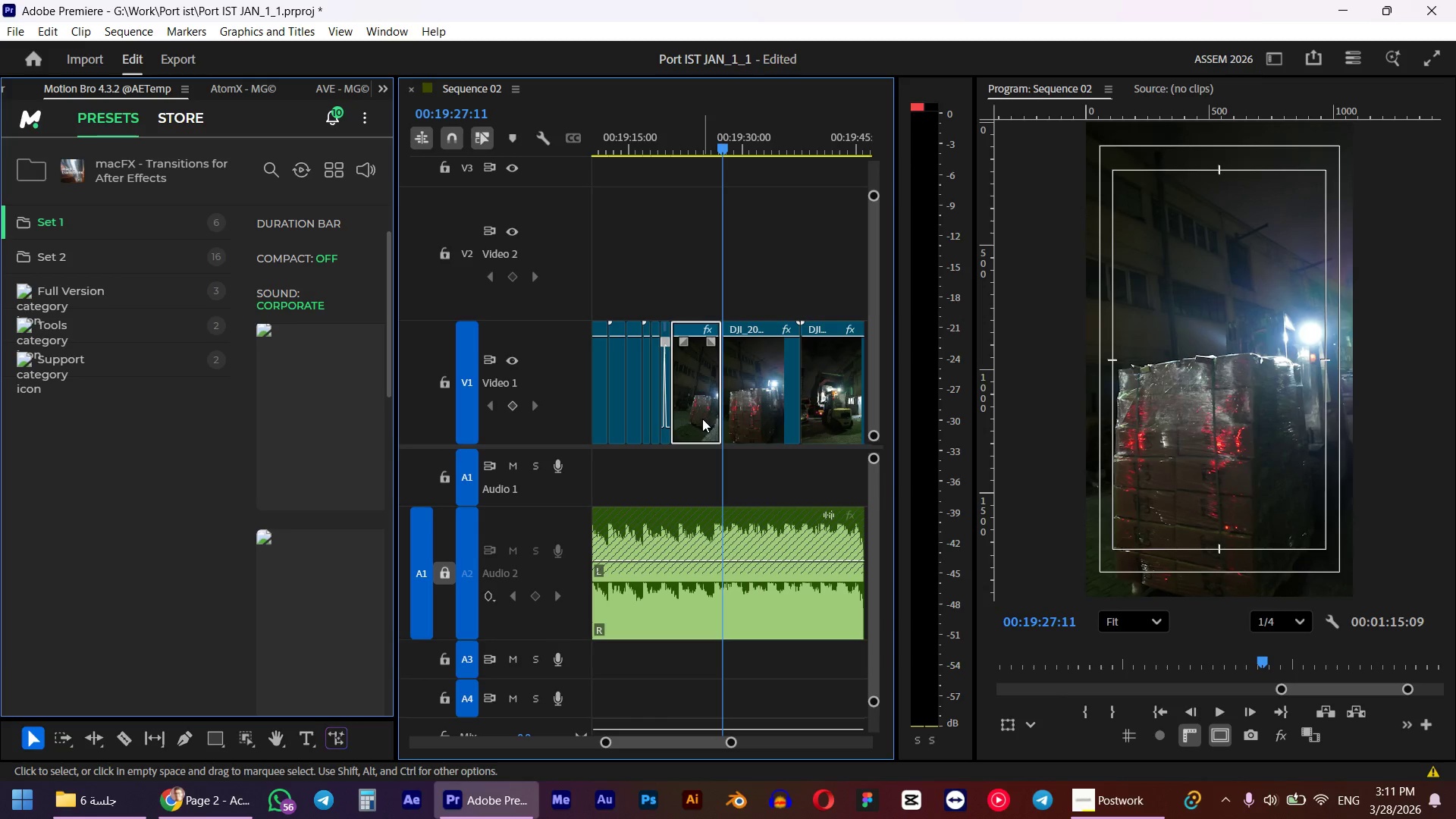 
left_click([702, 419])
 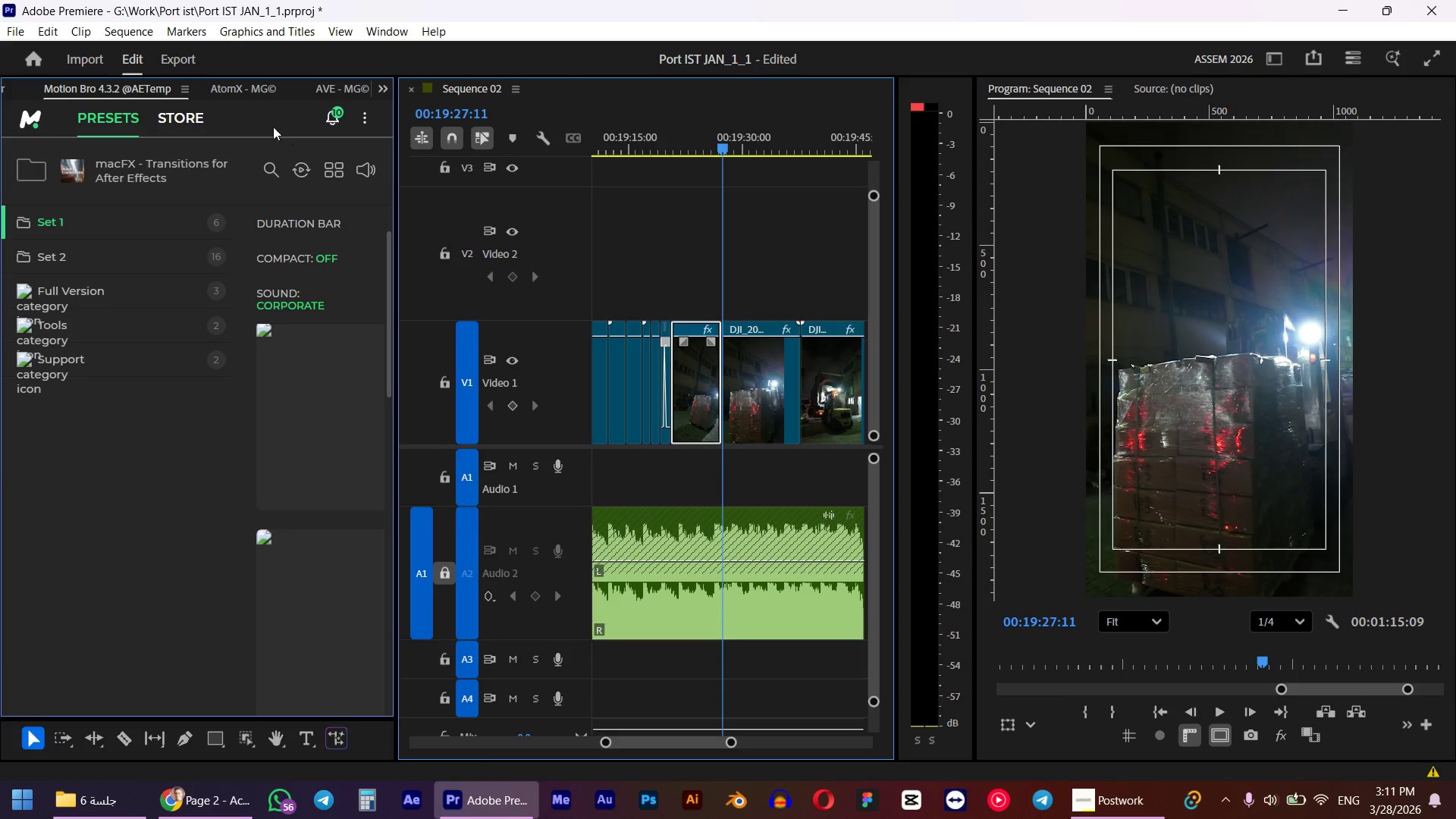 
left_click([29, 28])
 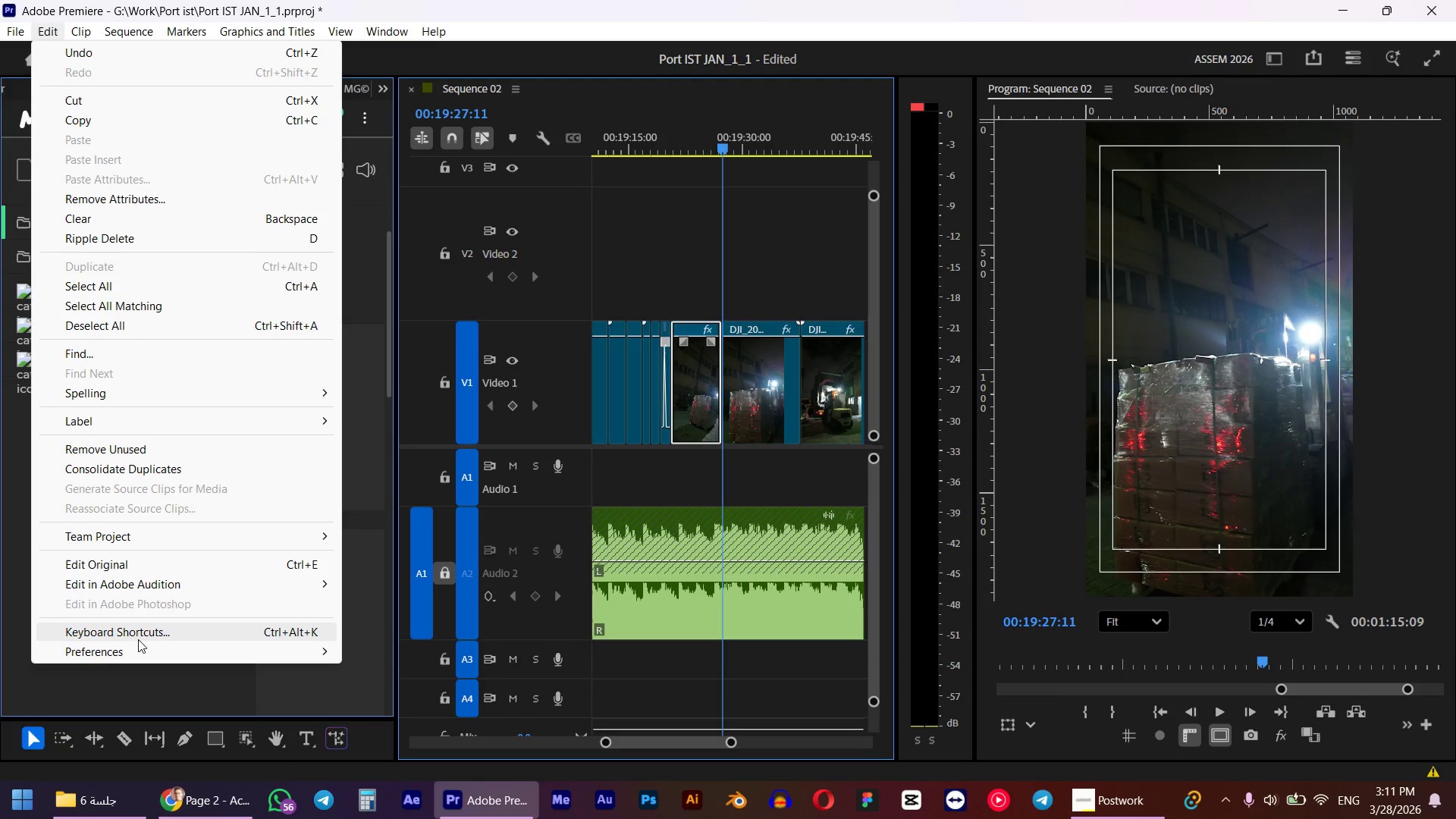 
left_click([134, 651])
 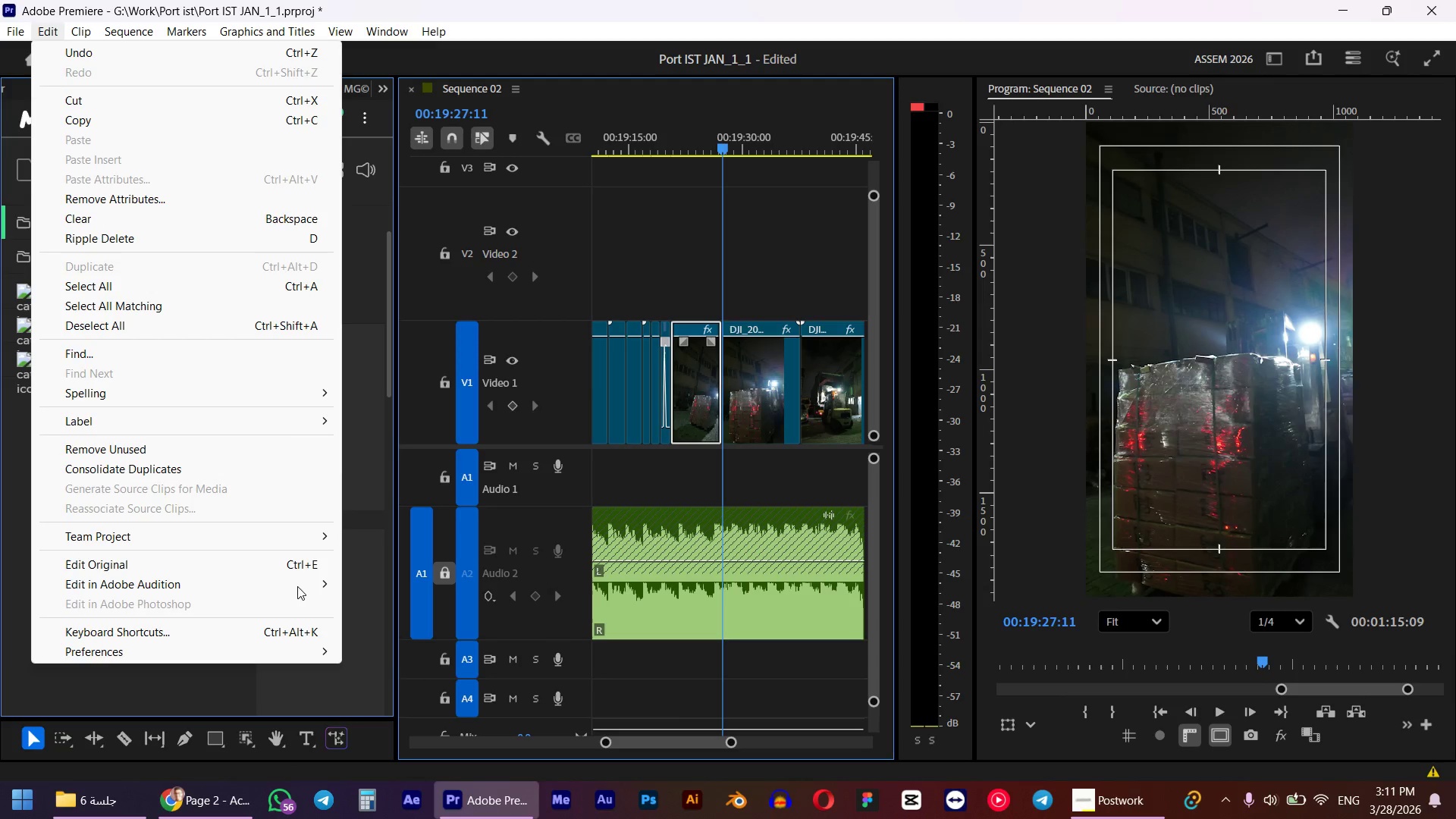 
left_click([699, 449])
 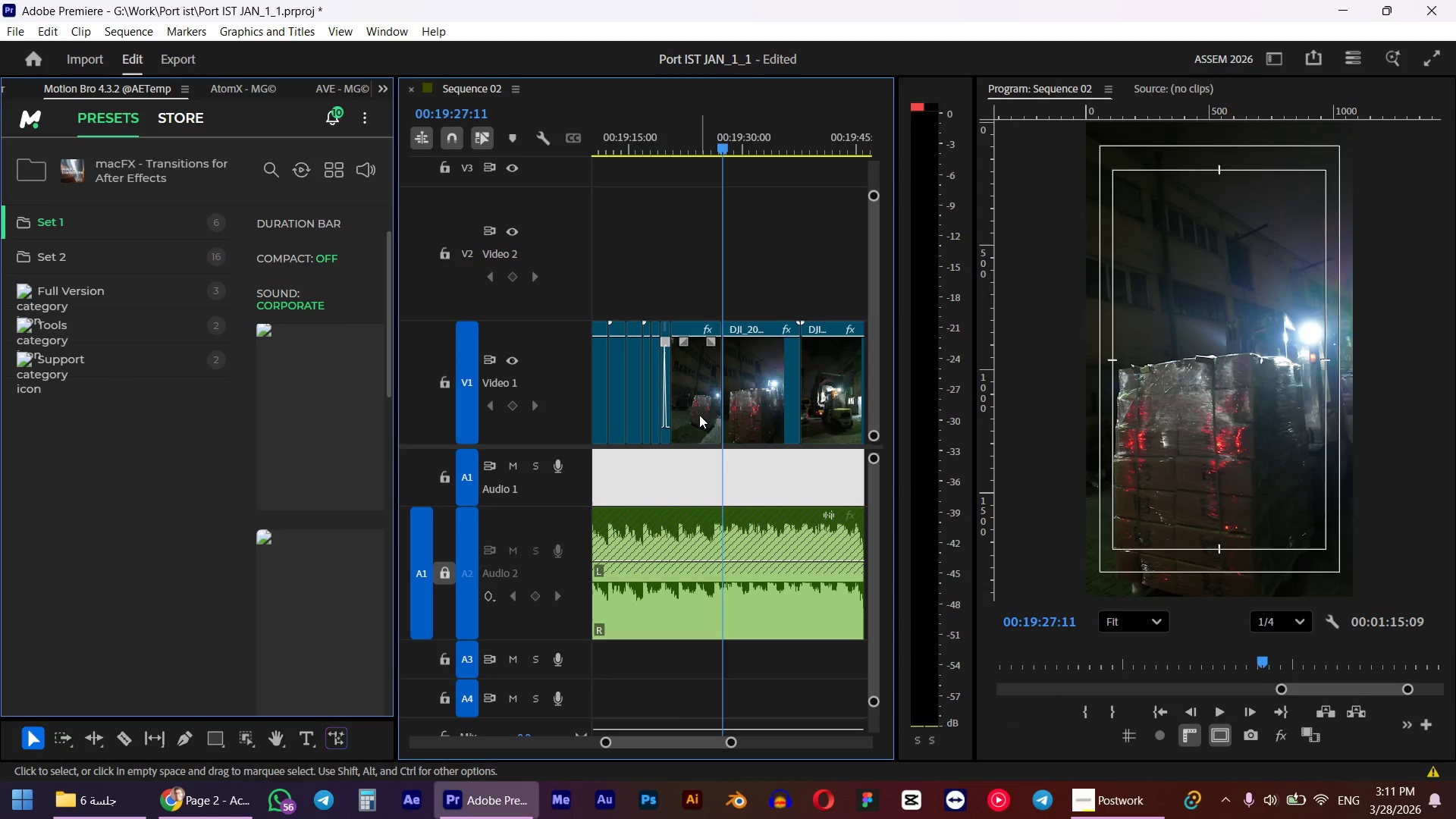 
right_click([699, 415])
 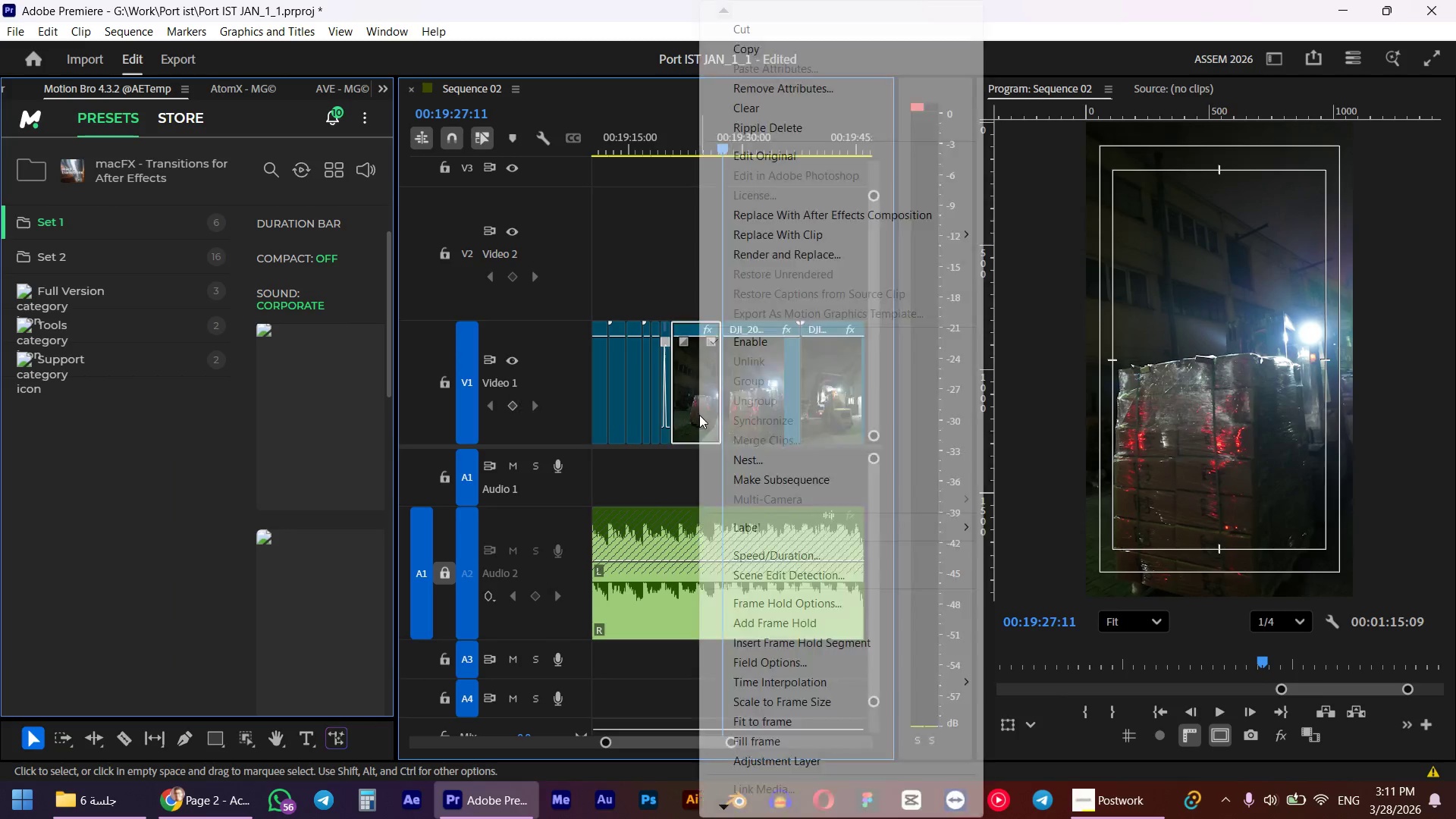 
left_click([699, 415])
 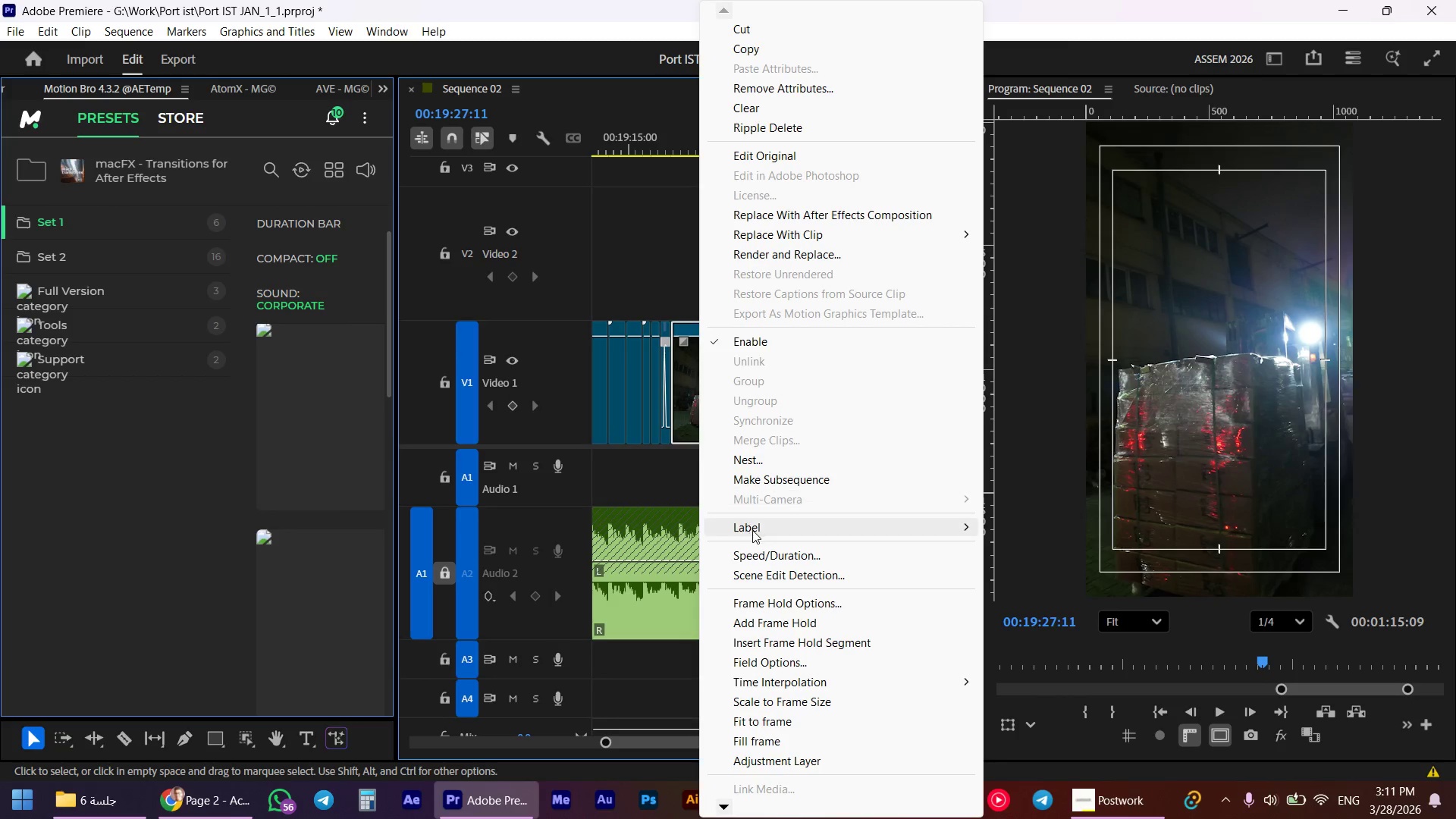 
left_click([752, 557])
 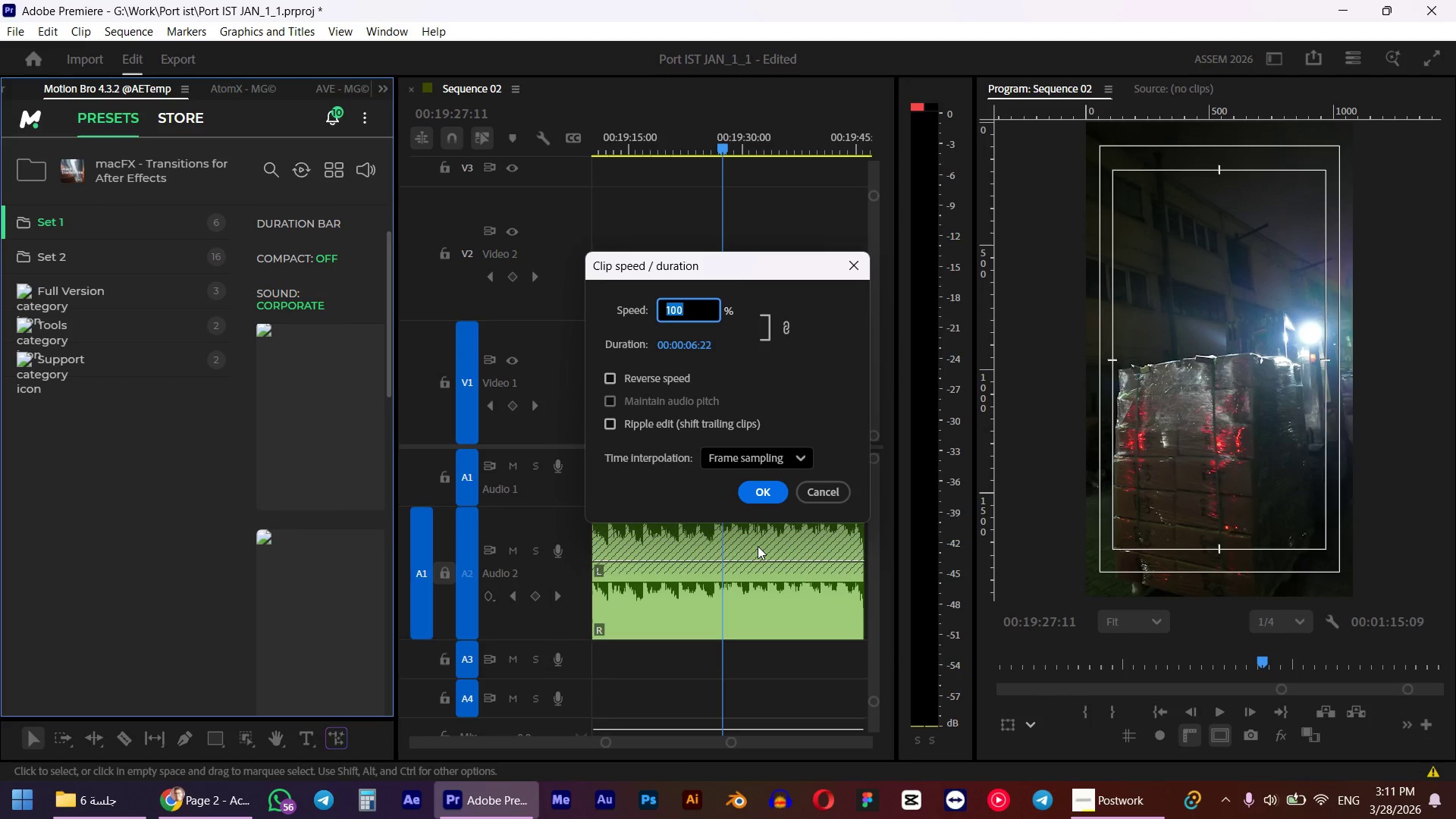 
key(Numpad4)
 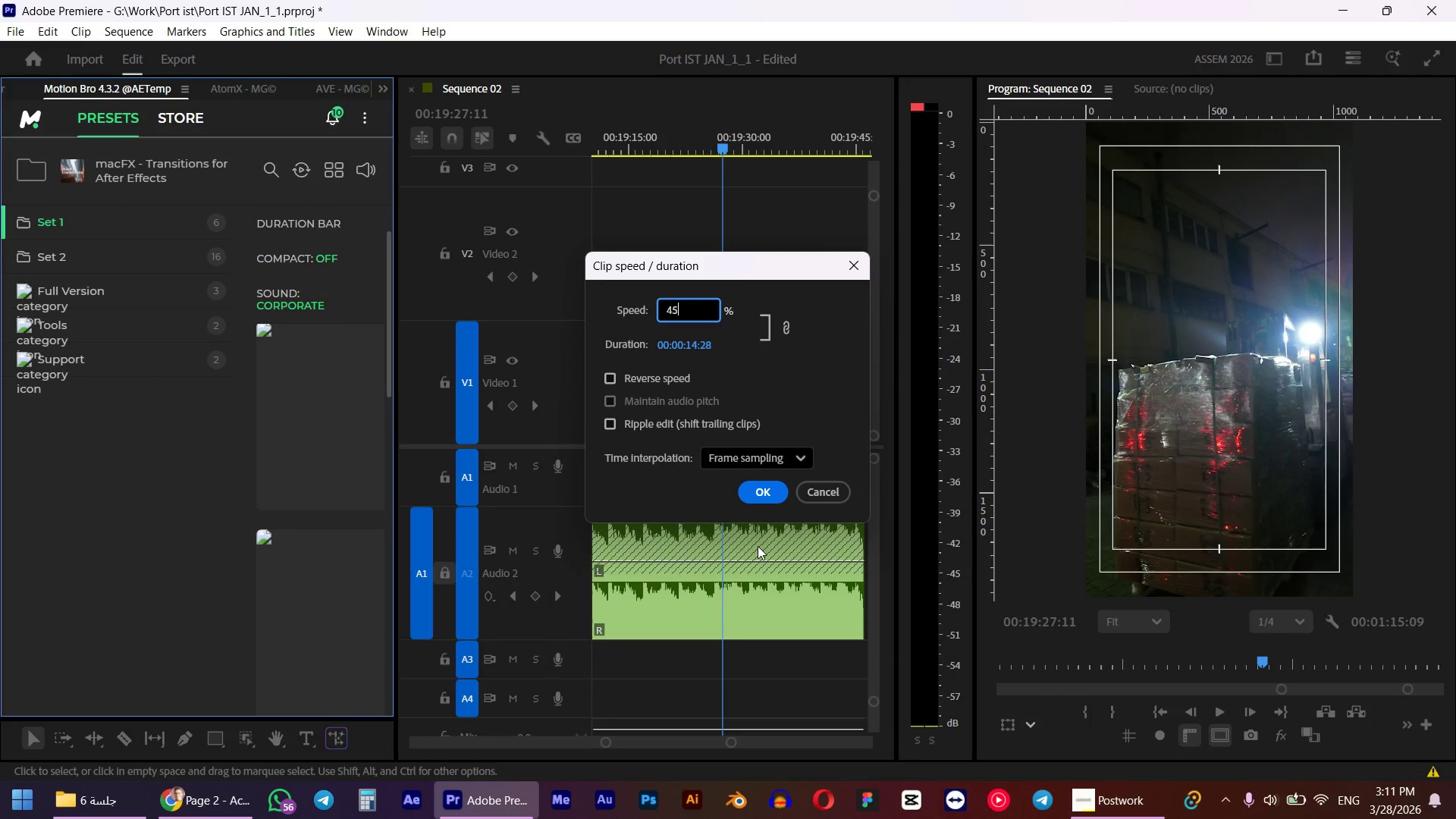 
key(Numpad5)
 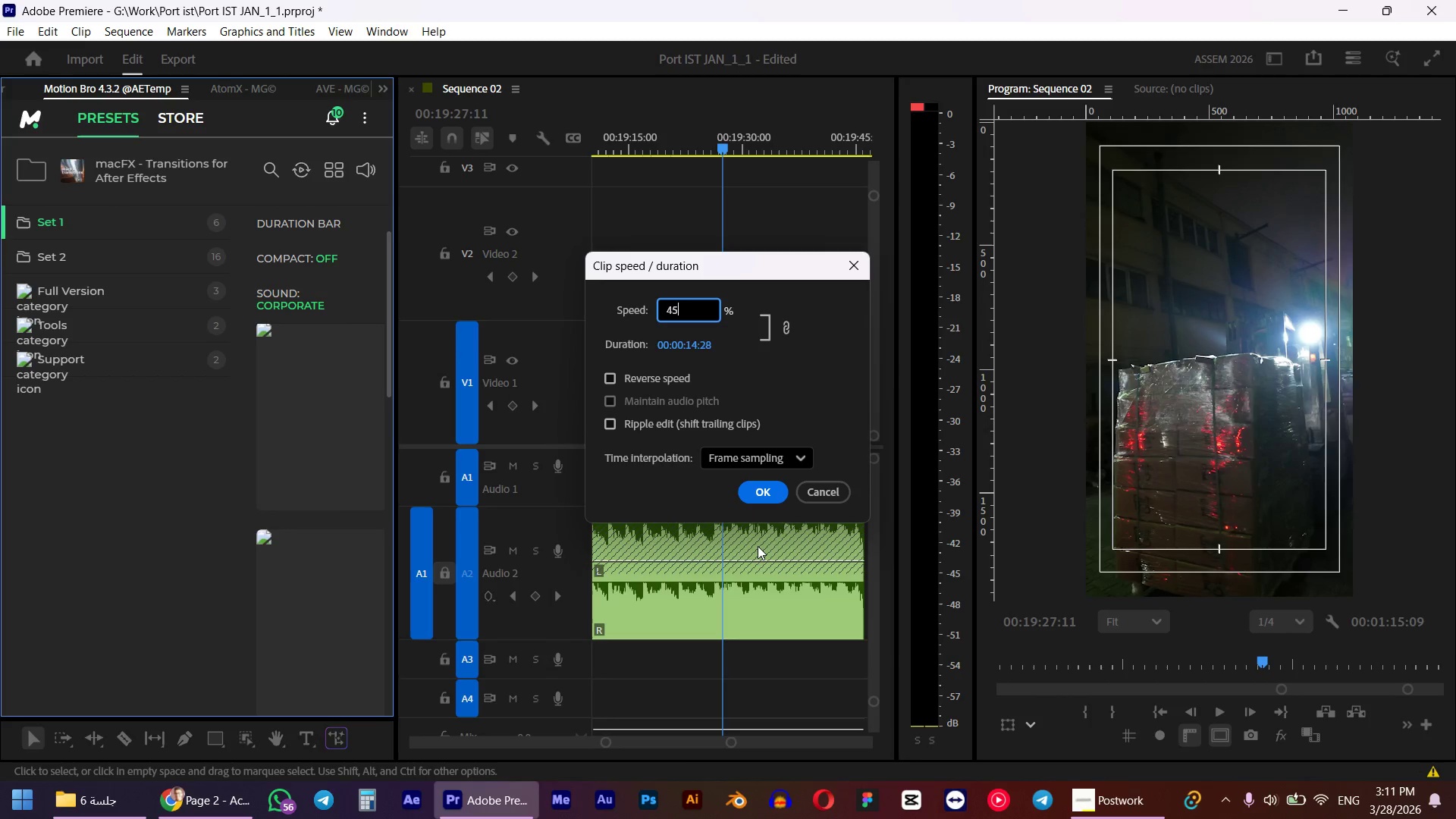 
key(Numpad0)
 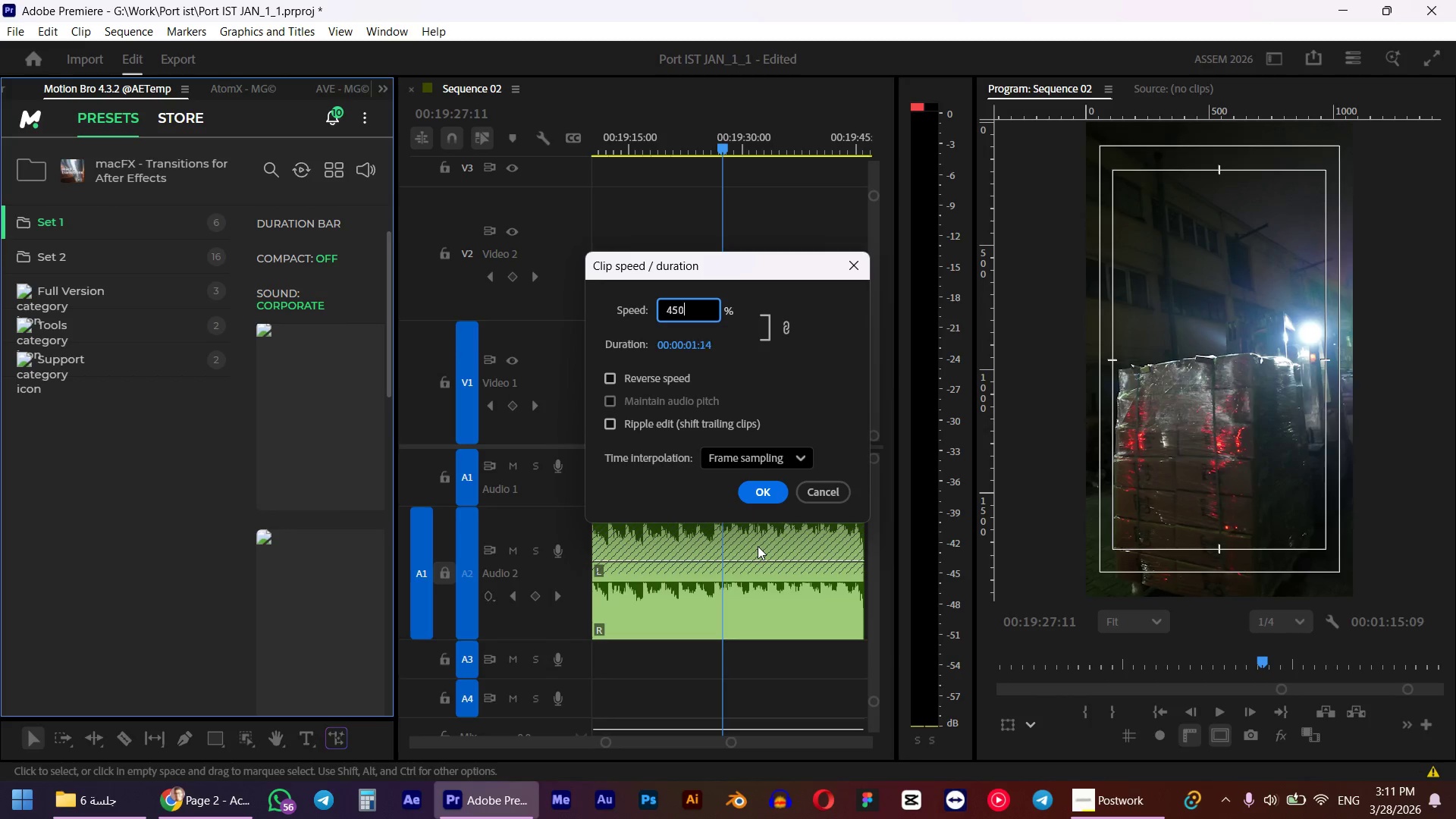 
key(NumpadEnter)
 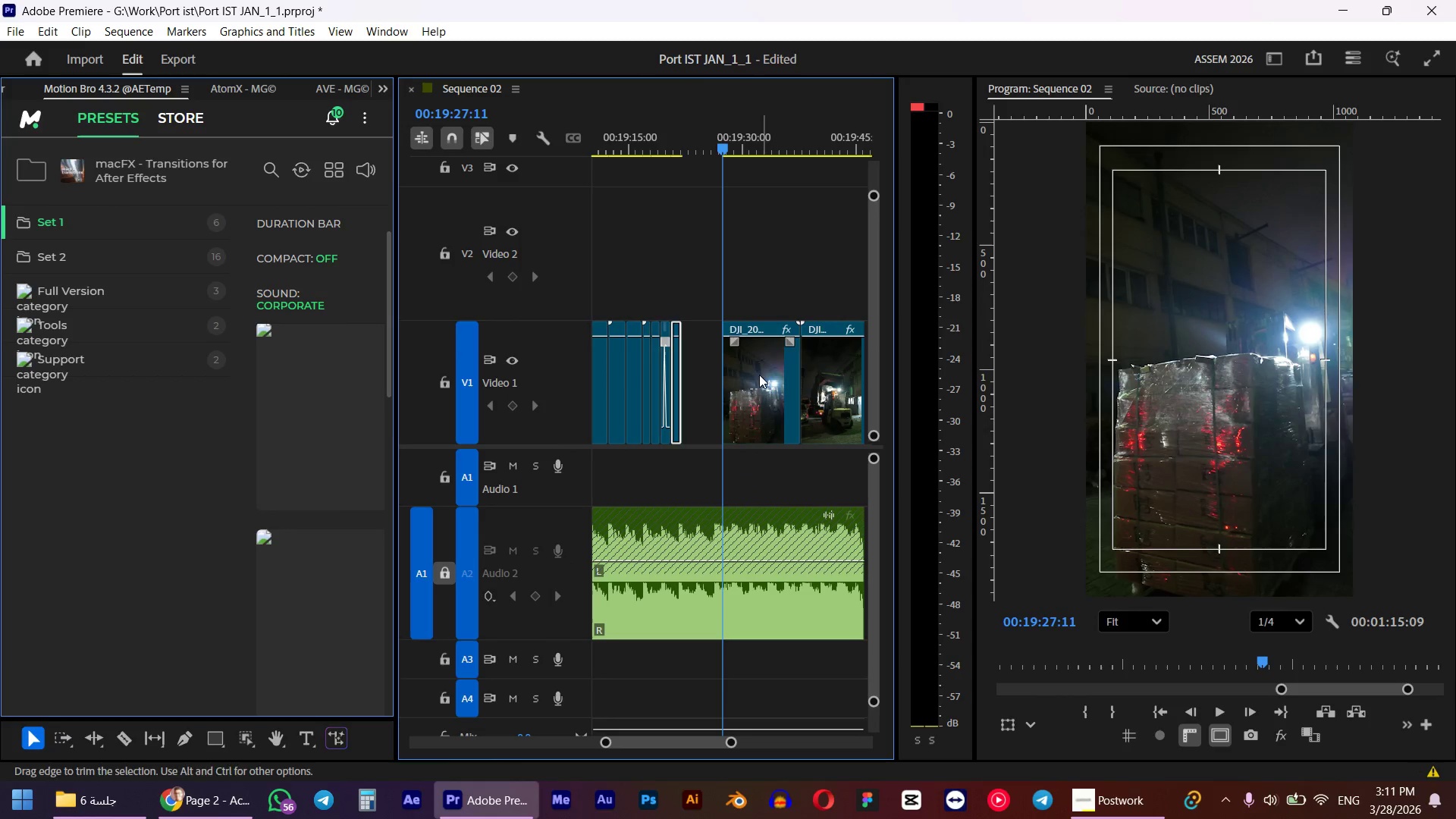 
left_click([707, 392])
 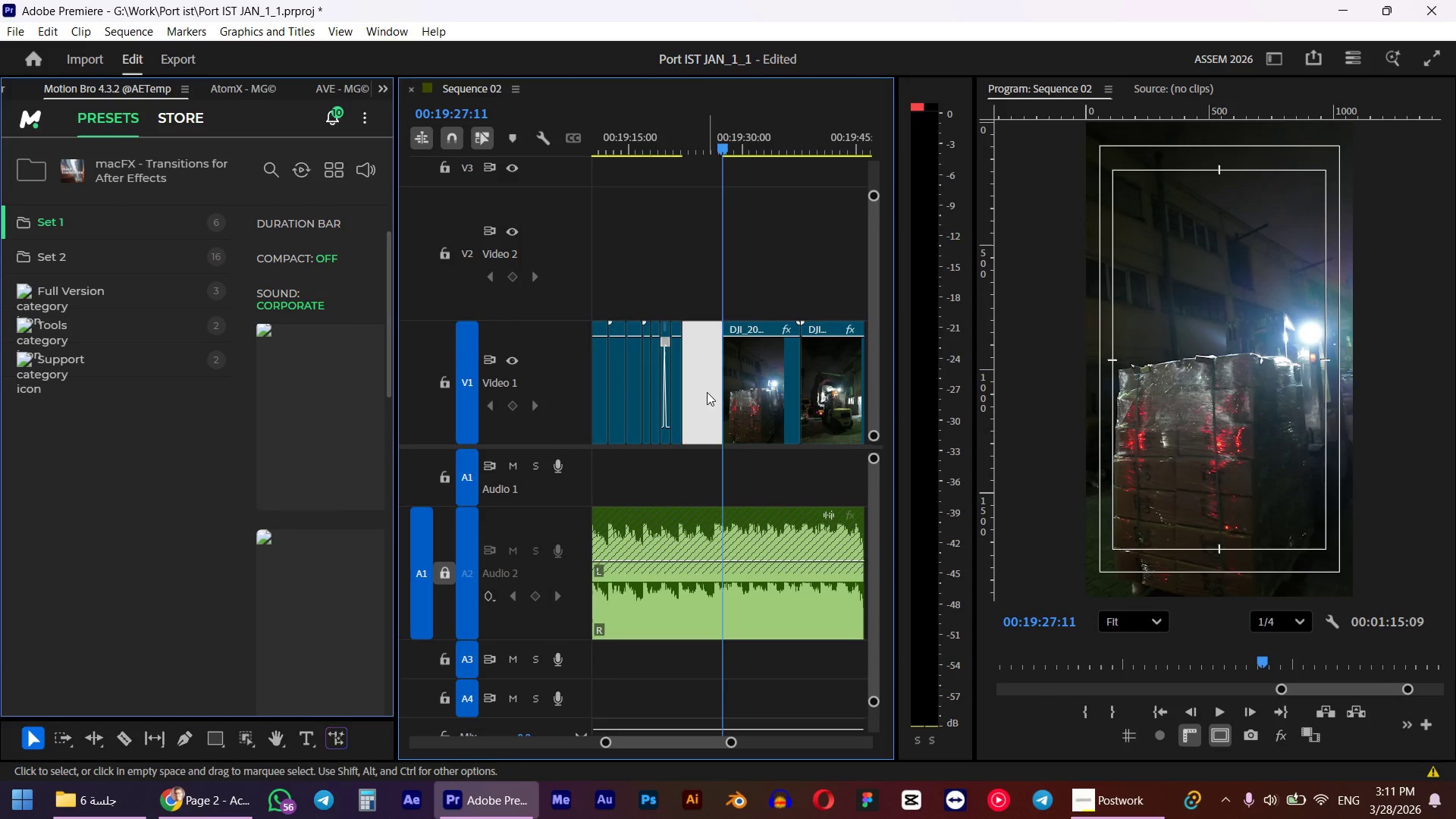 
key(D)
 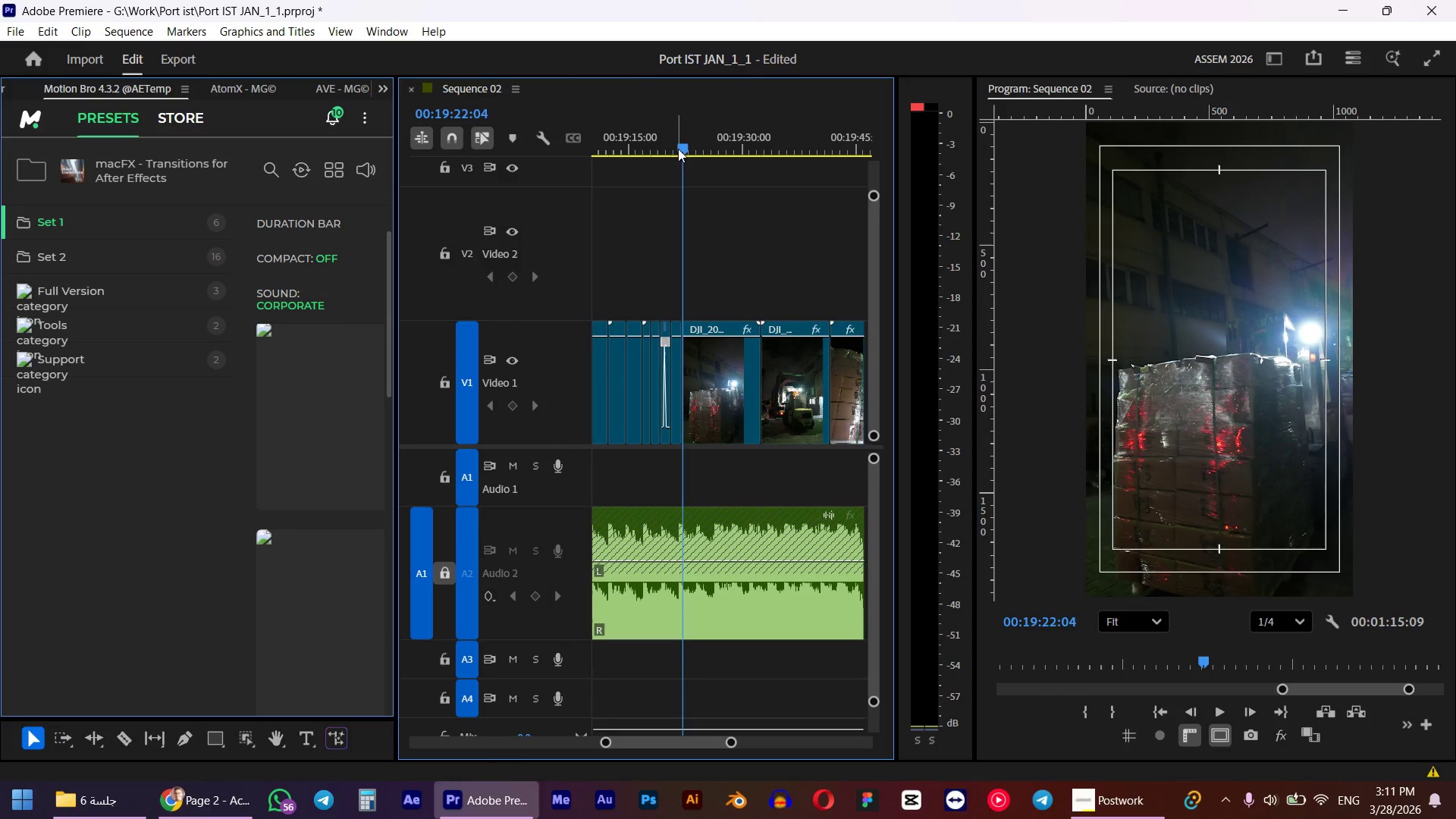 
left_click([658, 140])
 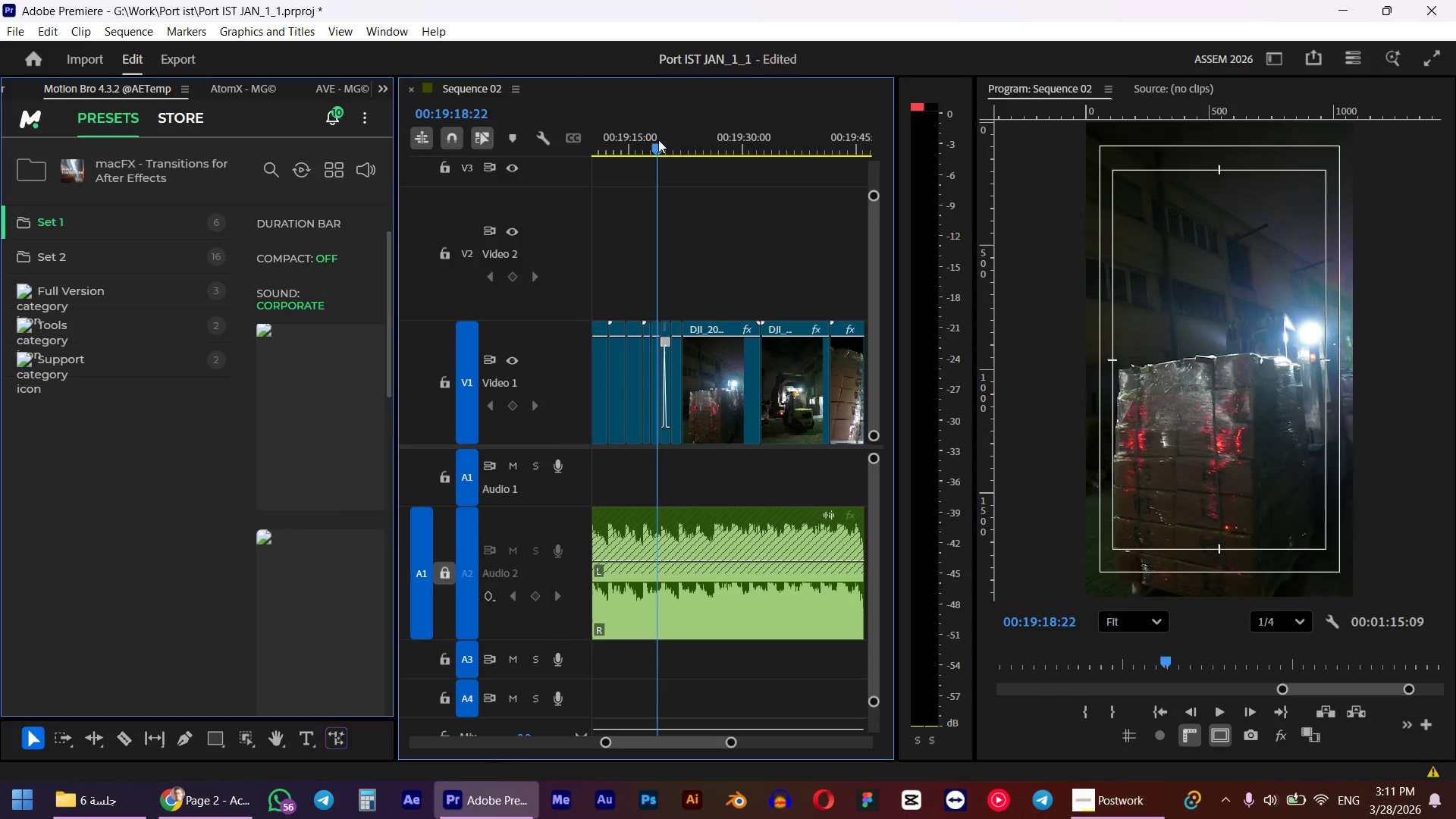 
key(Space)
 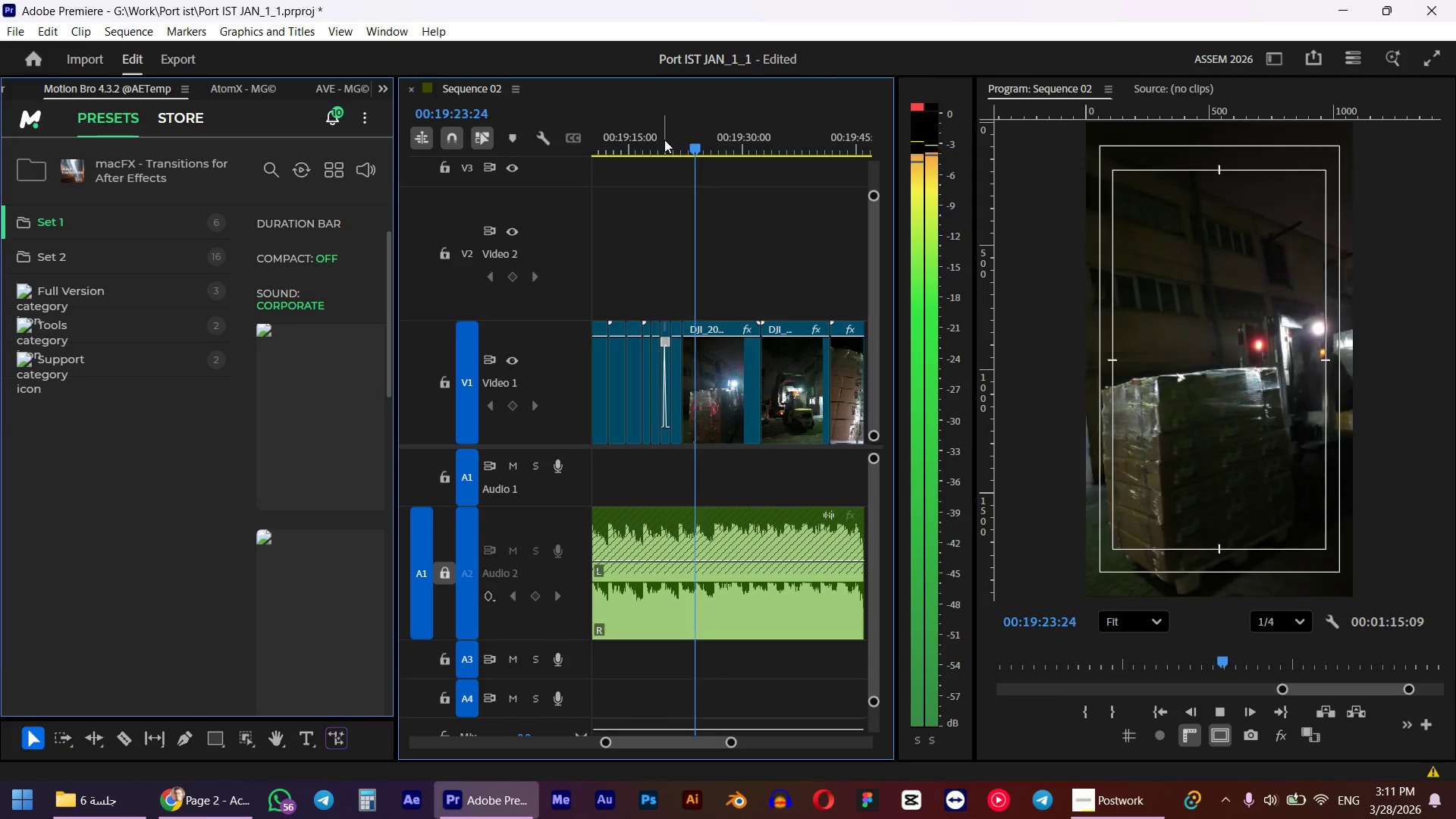 
wait(10.44)
 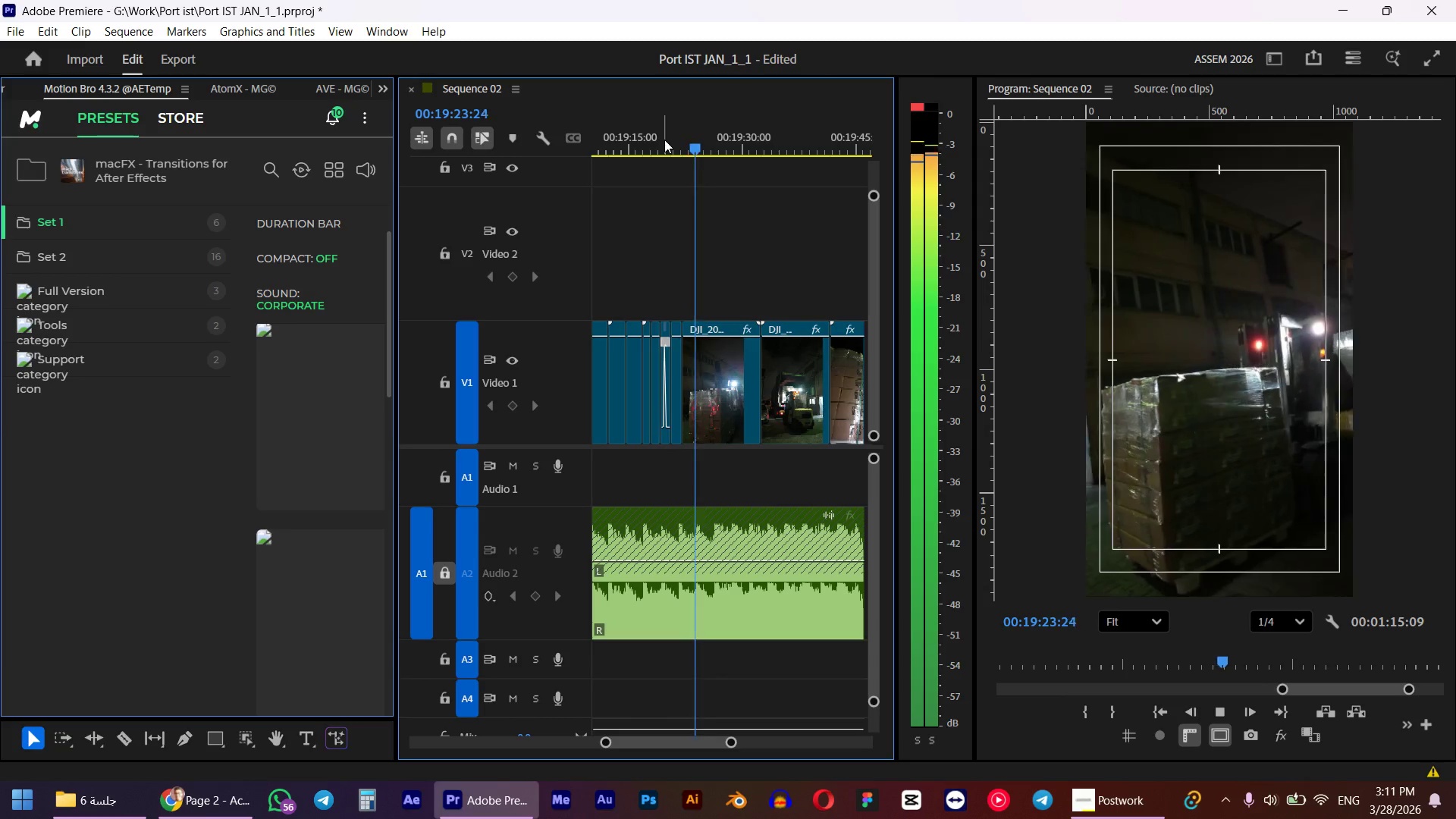 
key(Alt+AltLeft)
 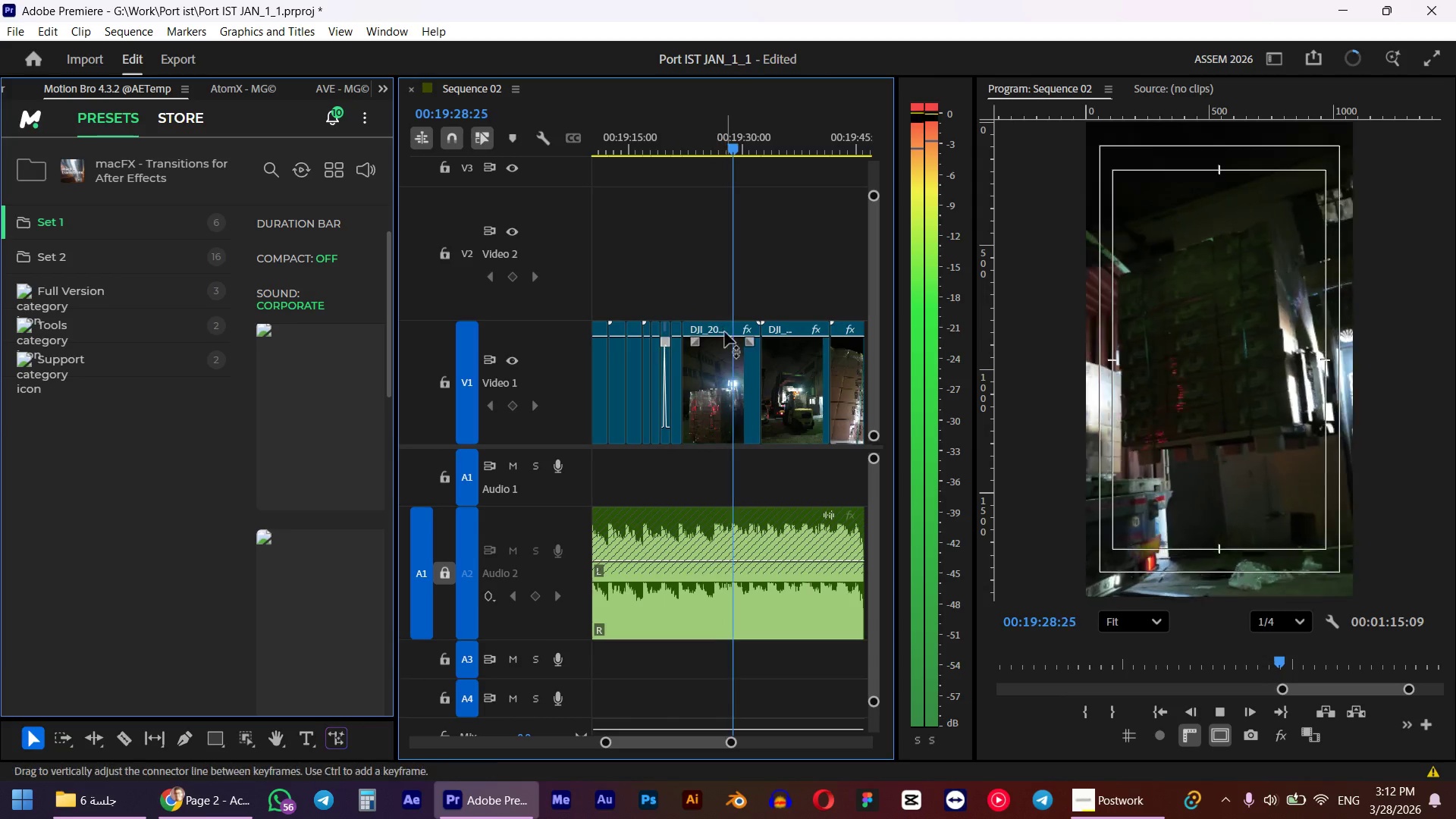 
scroll: coordinate [725, 332], scroll_direction: up, amount: 4.0
 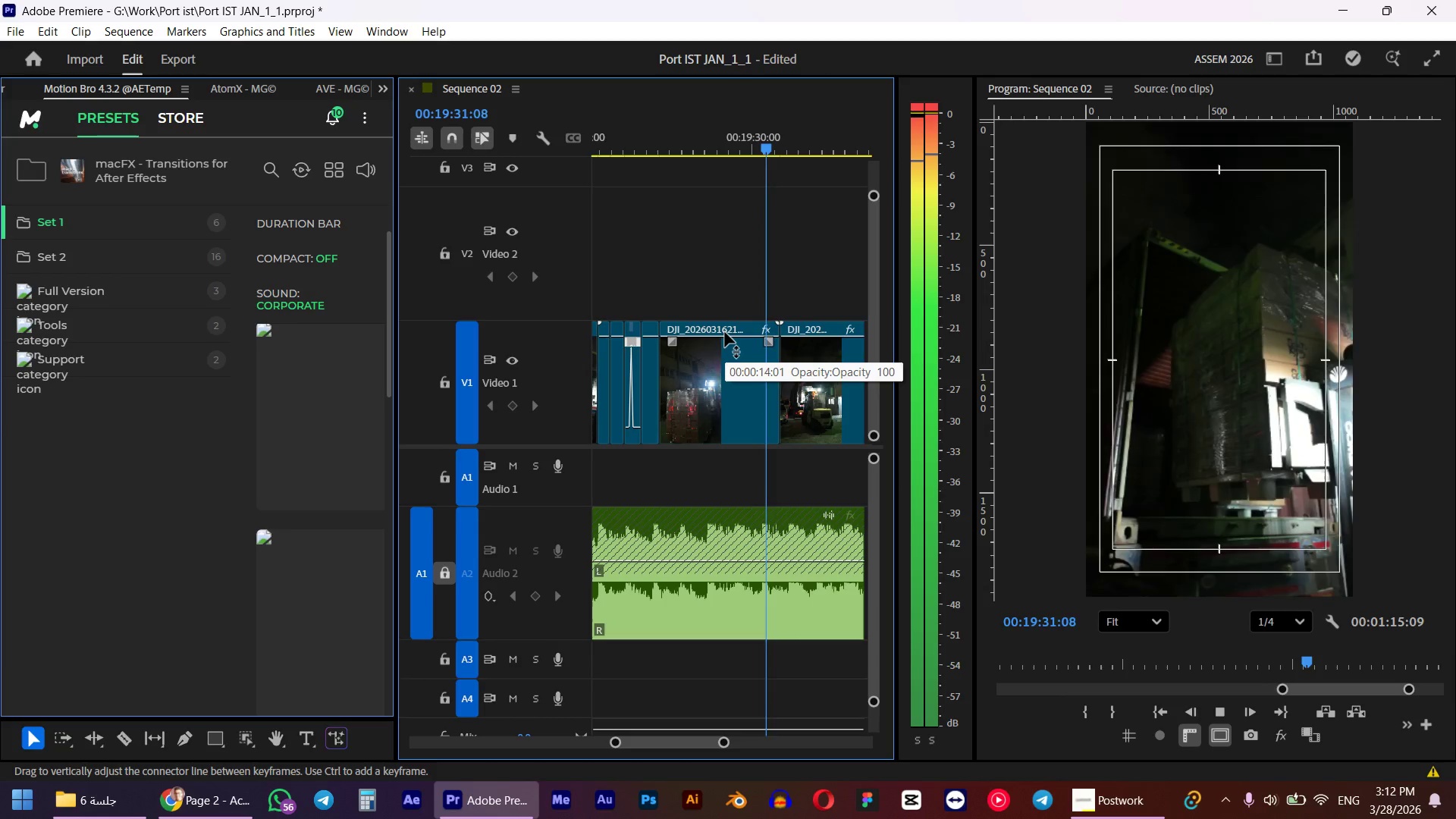 
key(Space)
 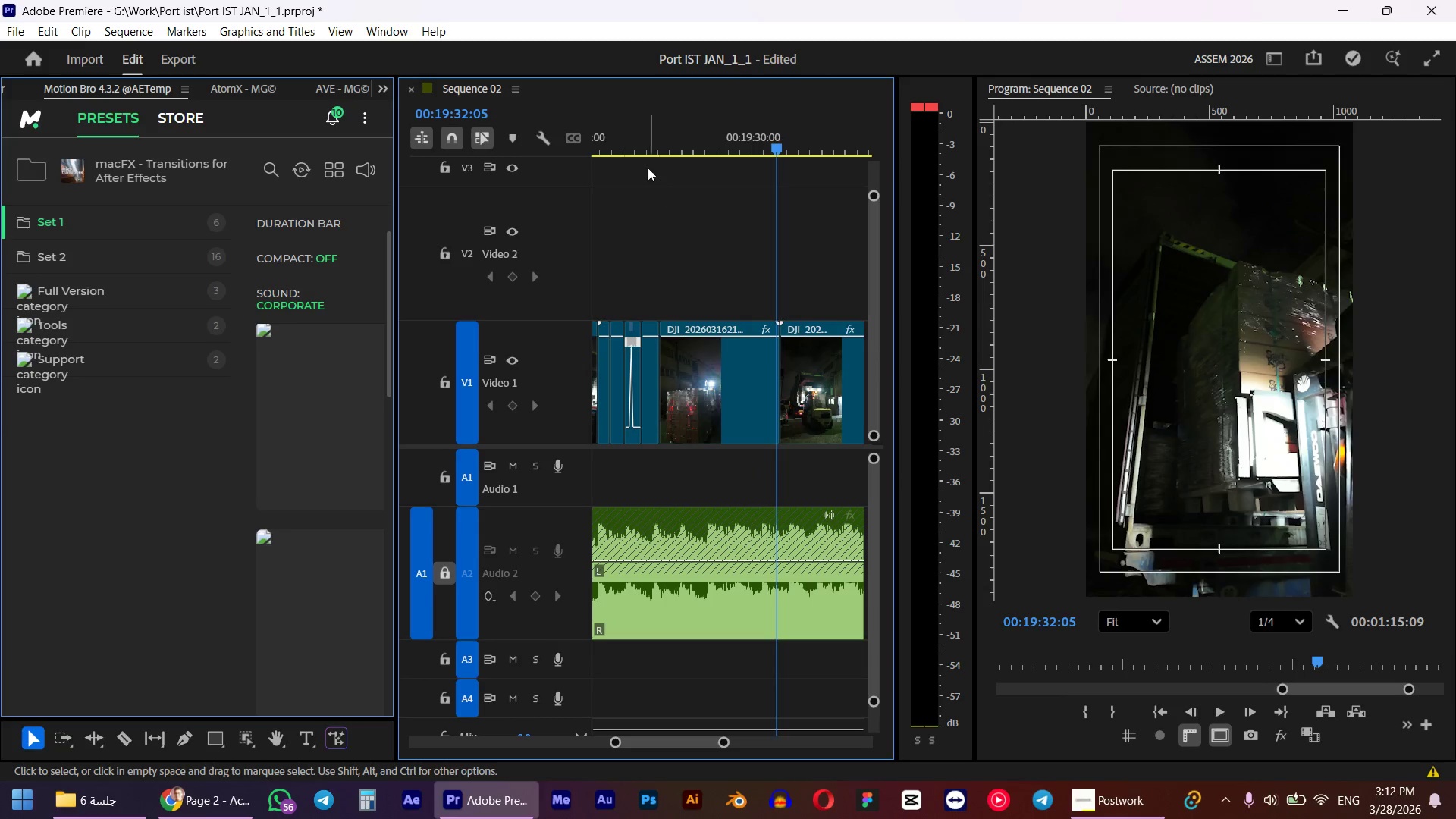 
left_click([634, 144])
 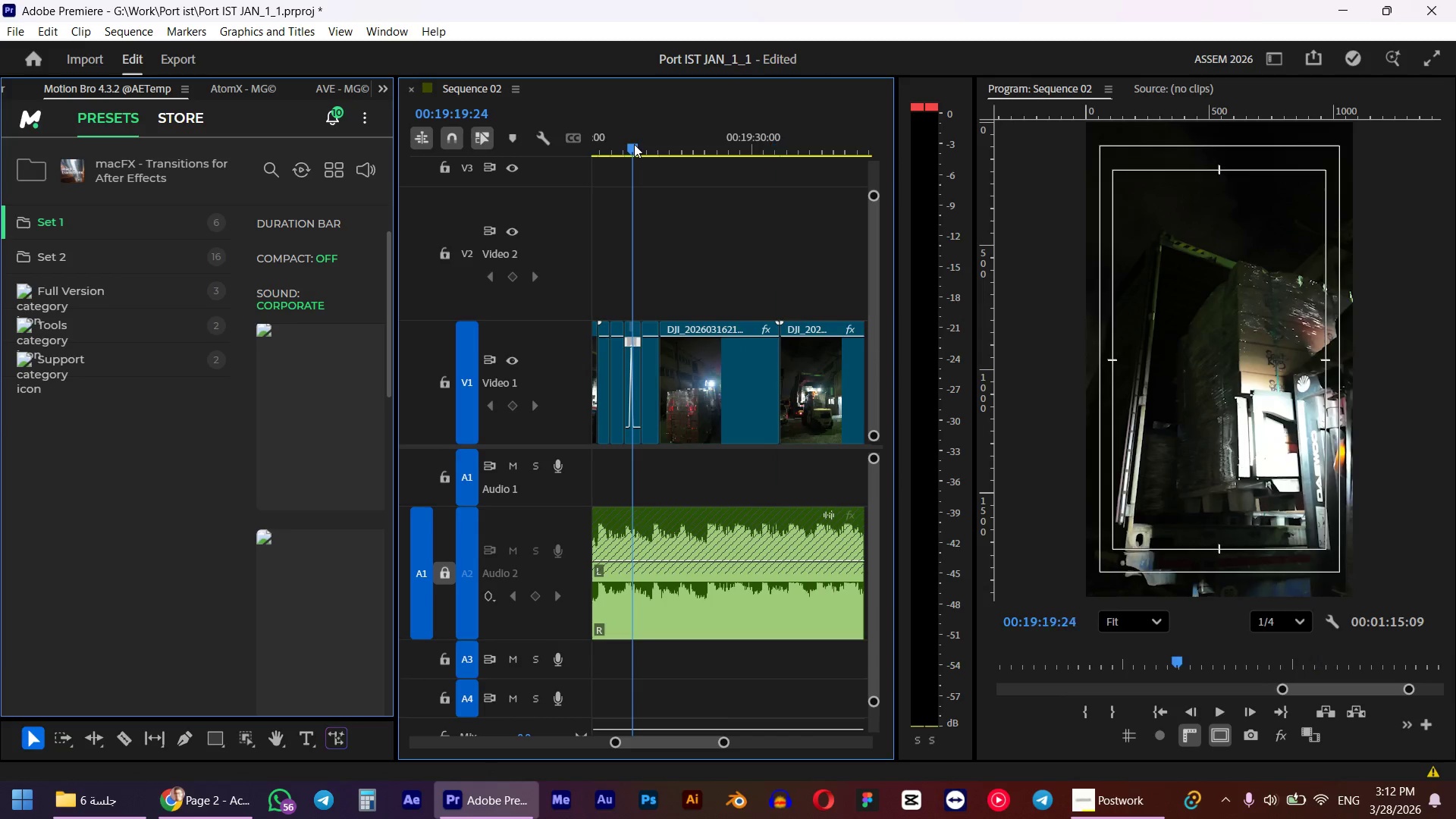 
key(Space)
 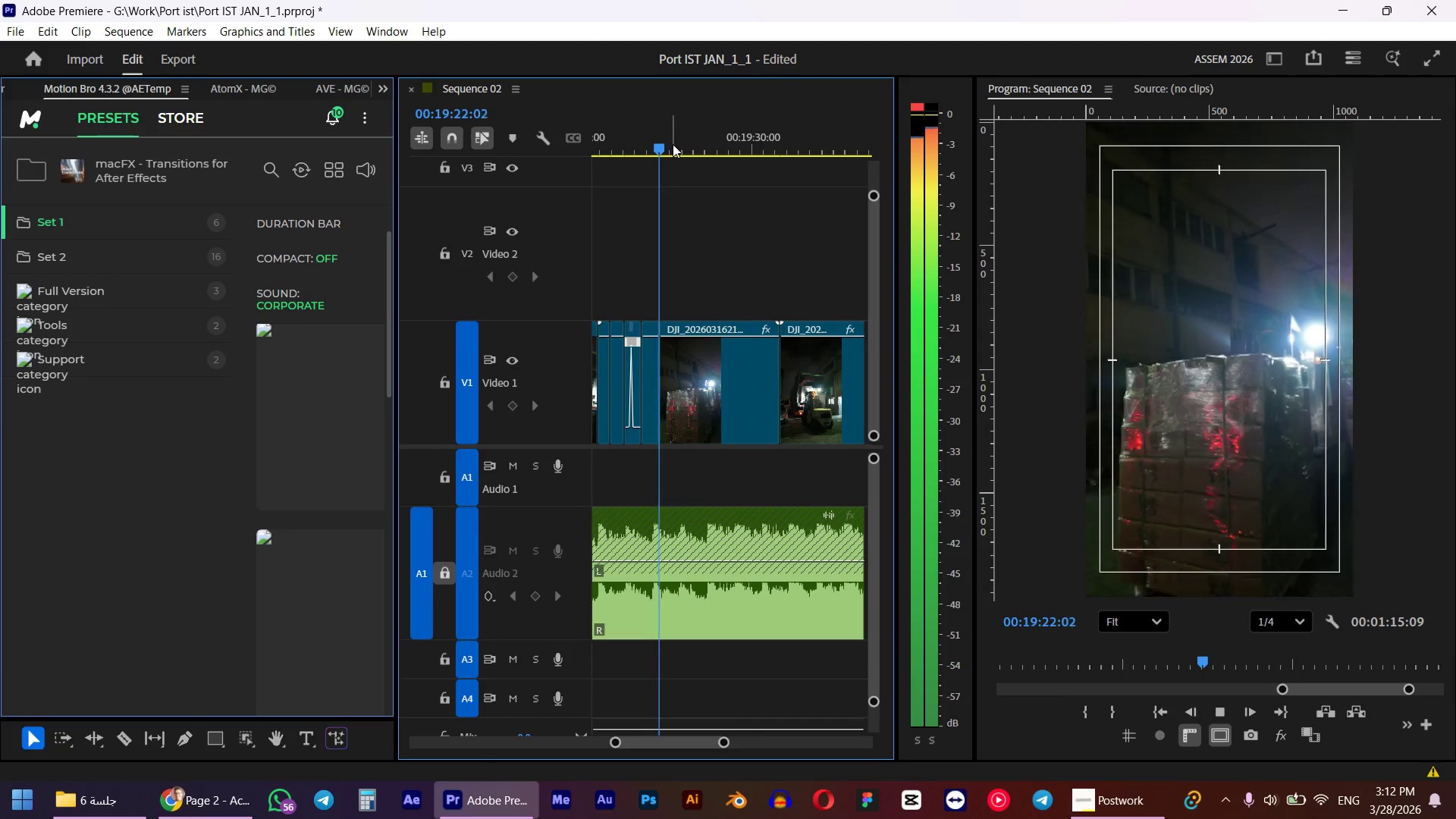 
key(Space)
 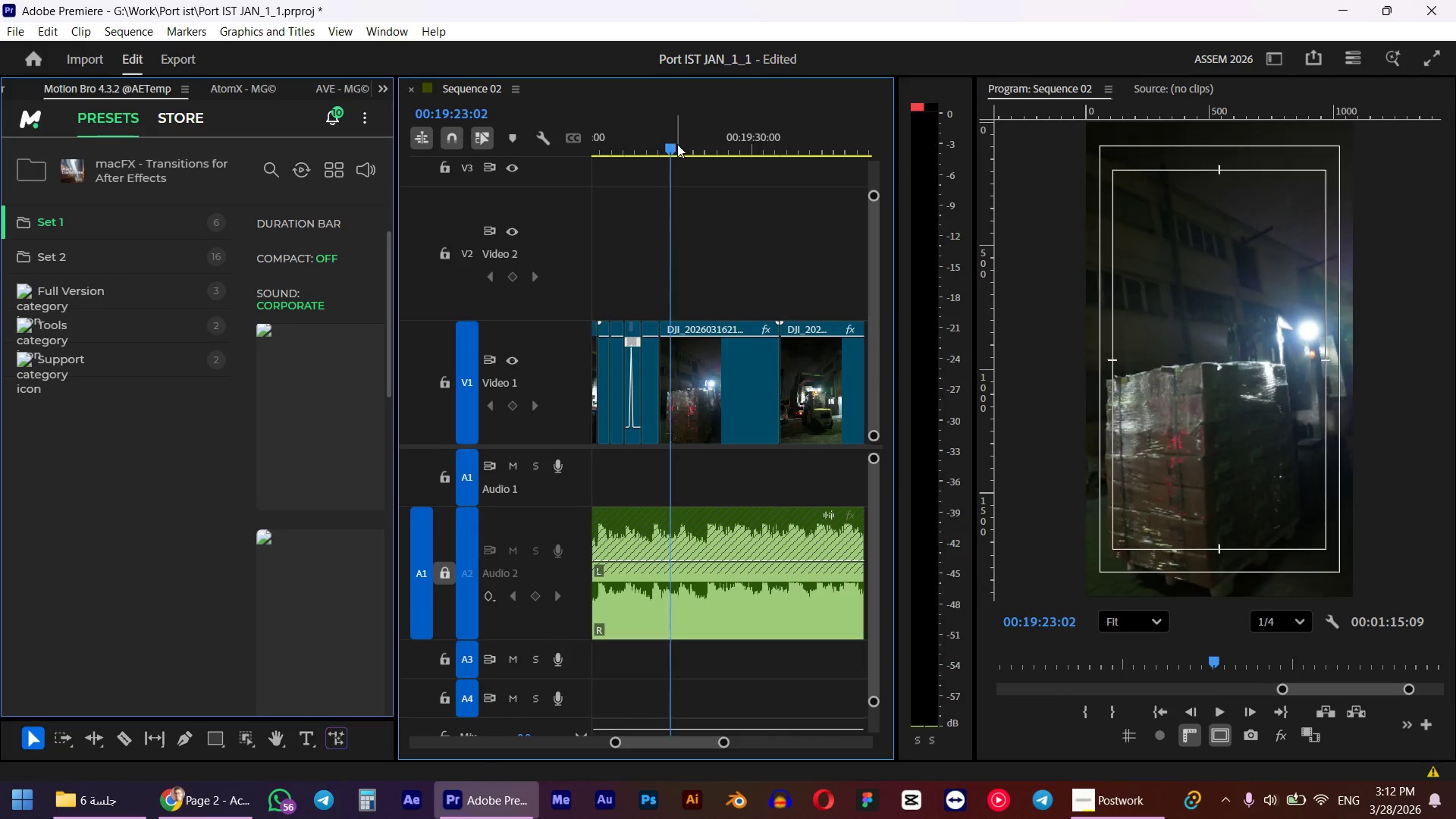 
left_click([676, 143])
 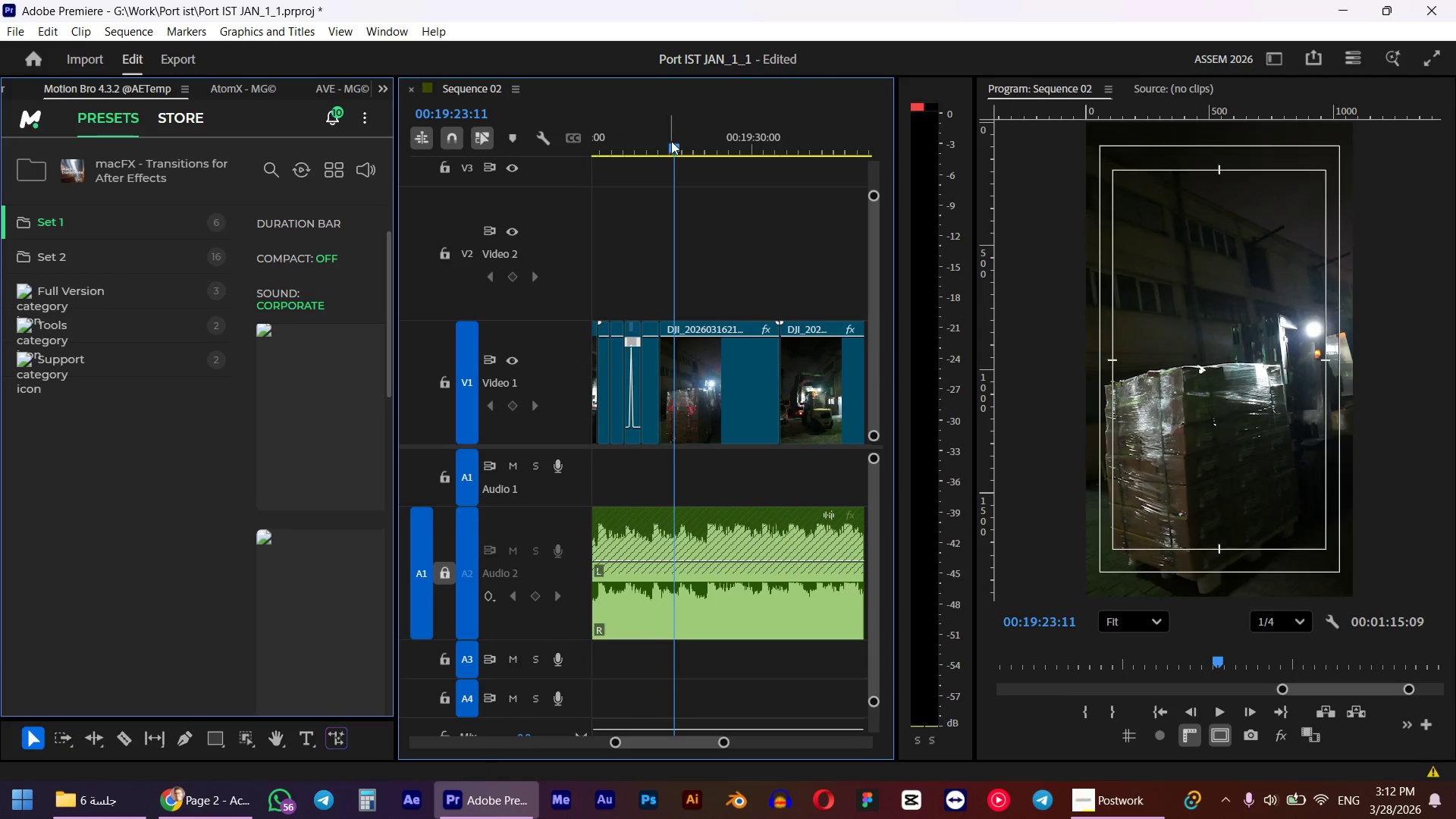 
left_click([664, 137])
 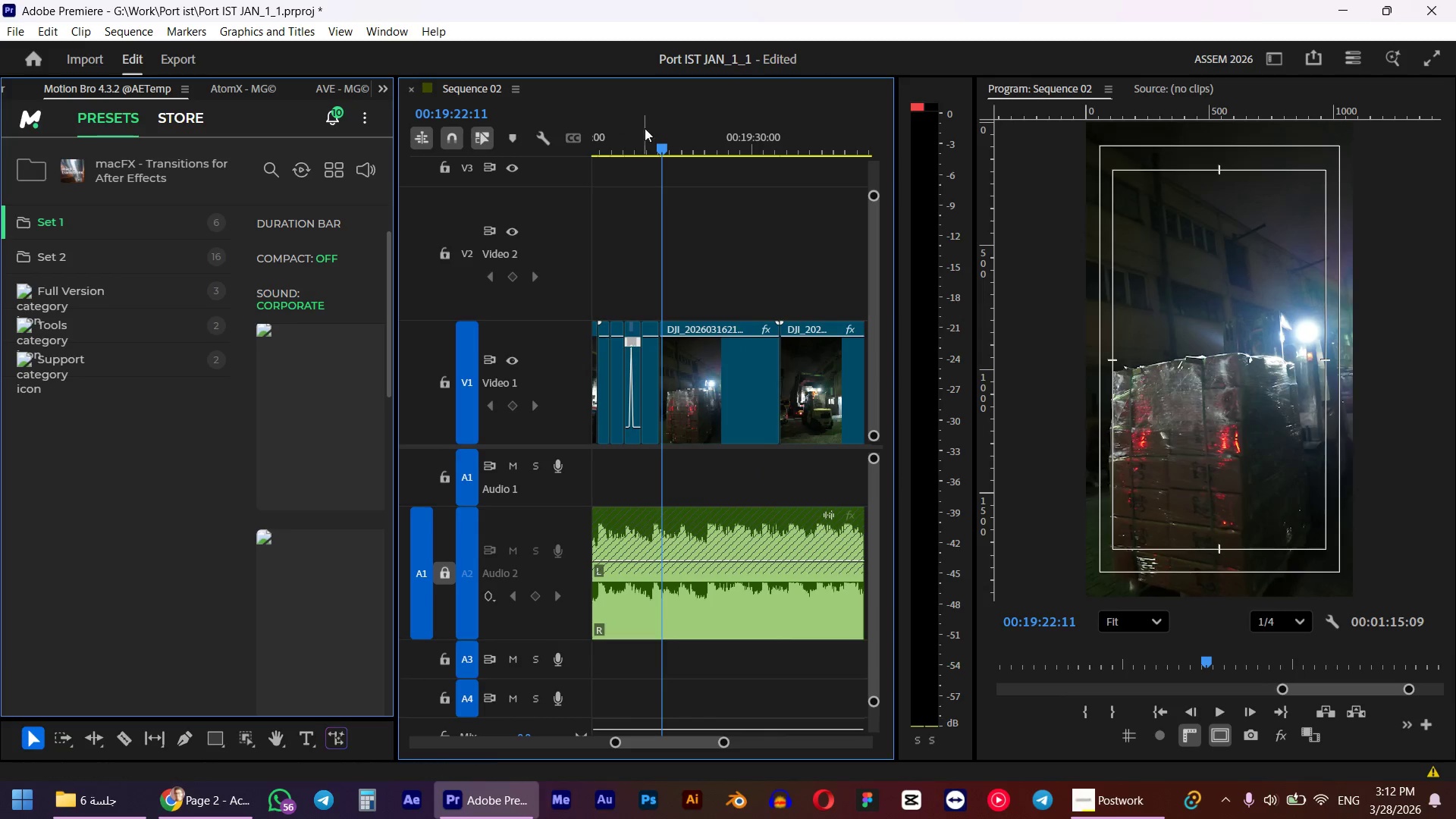 
left_click([640, 128])
 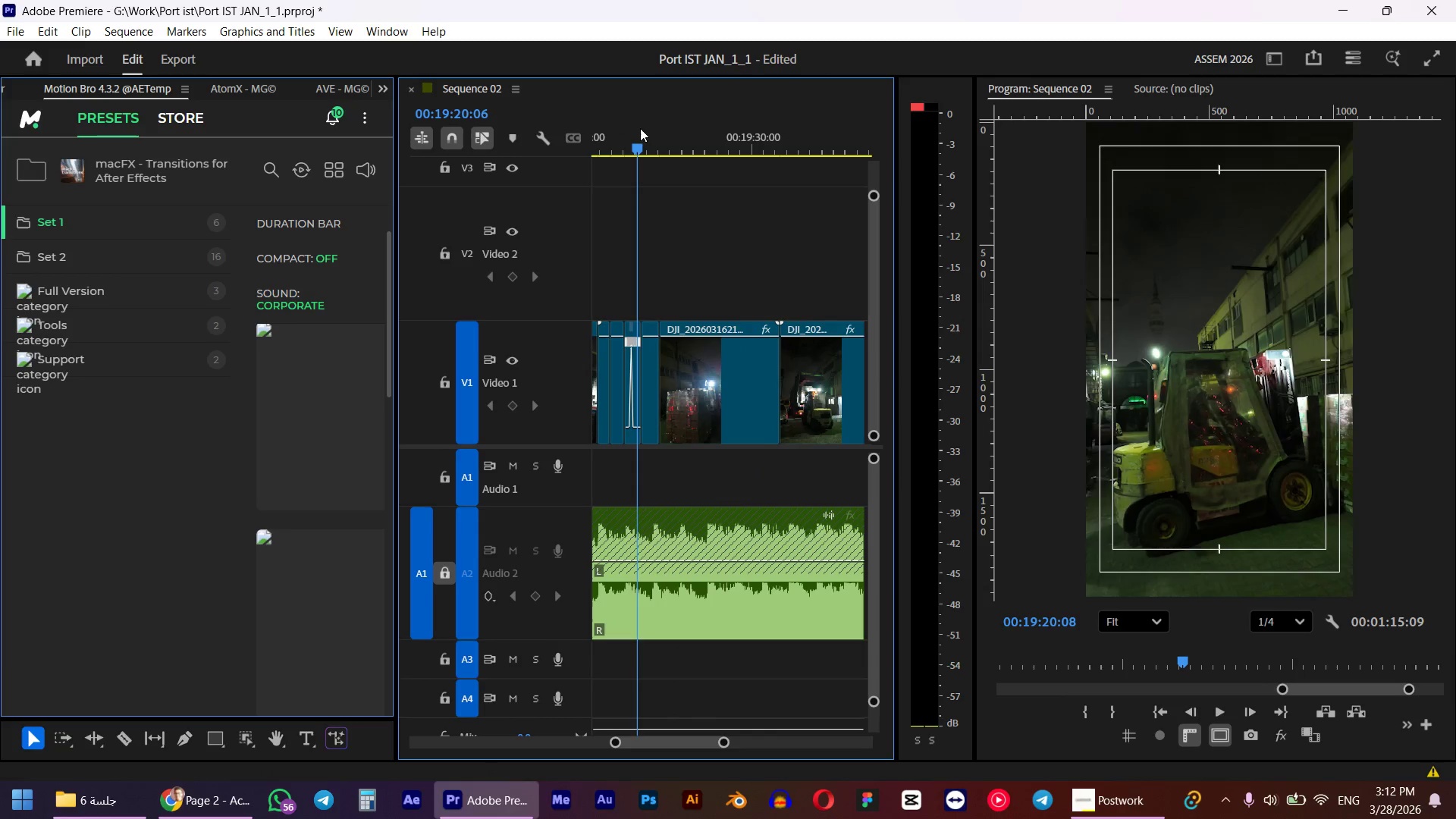 
key(Space)
 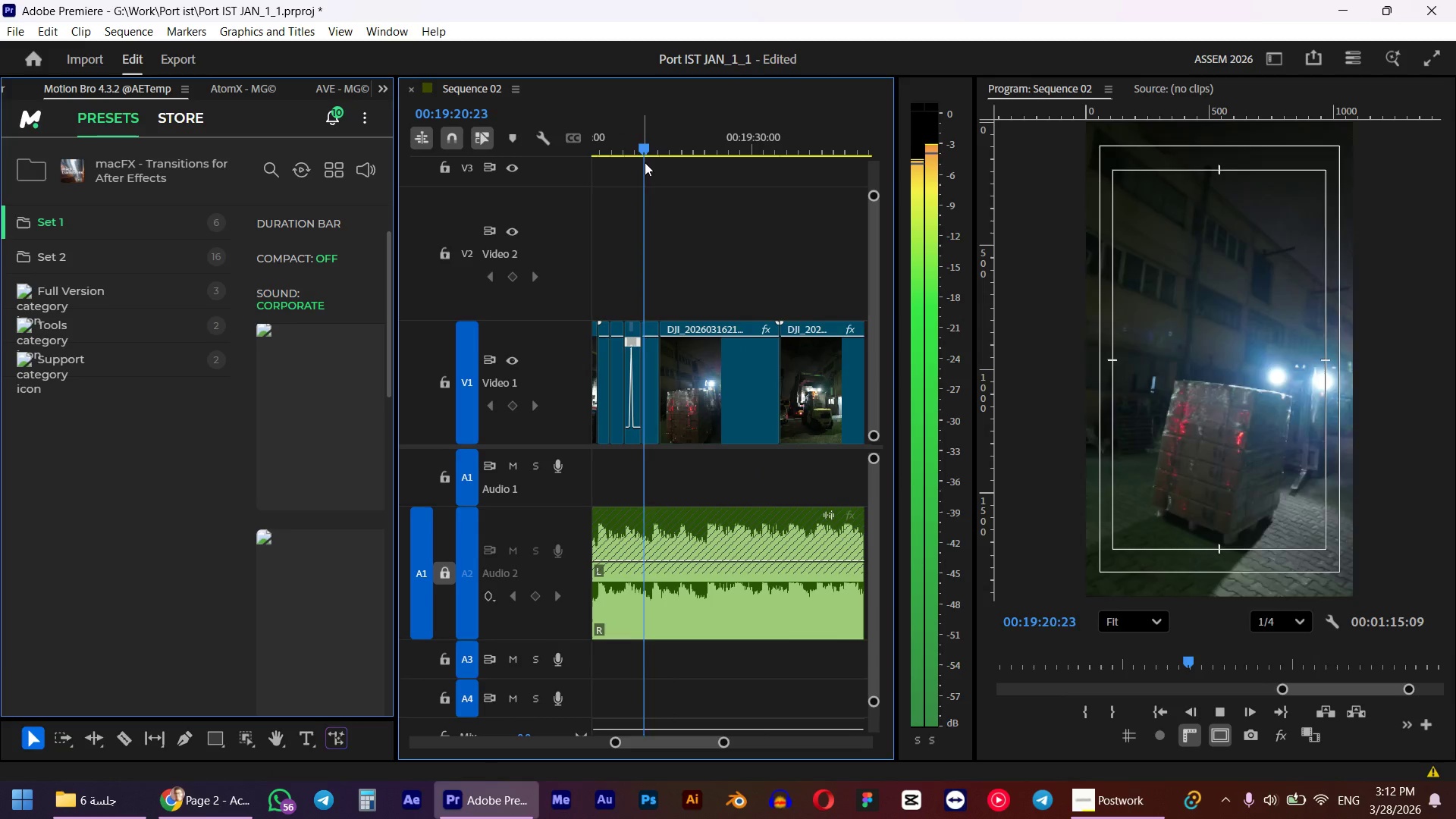 
key(Space)
 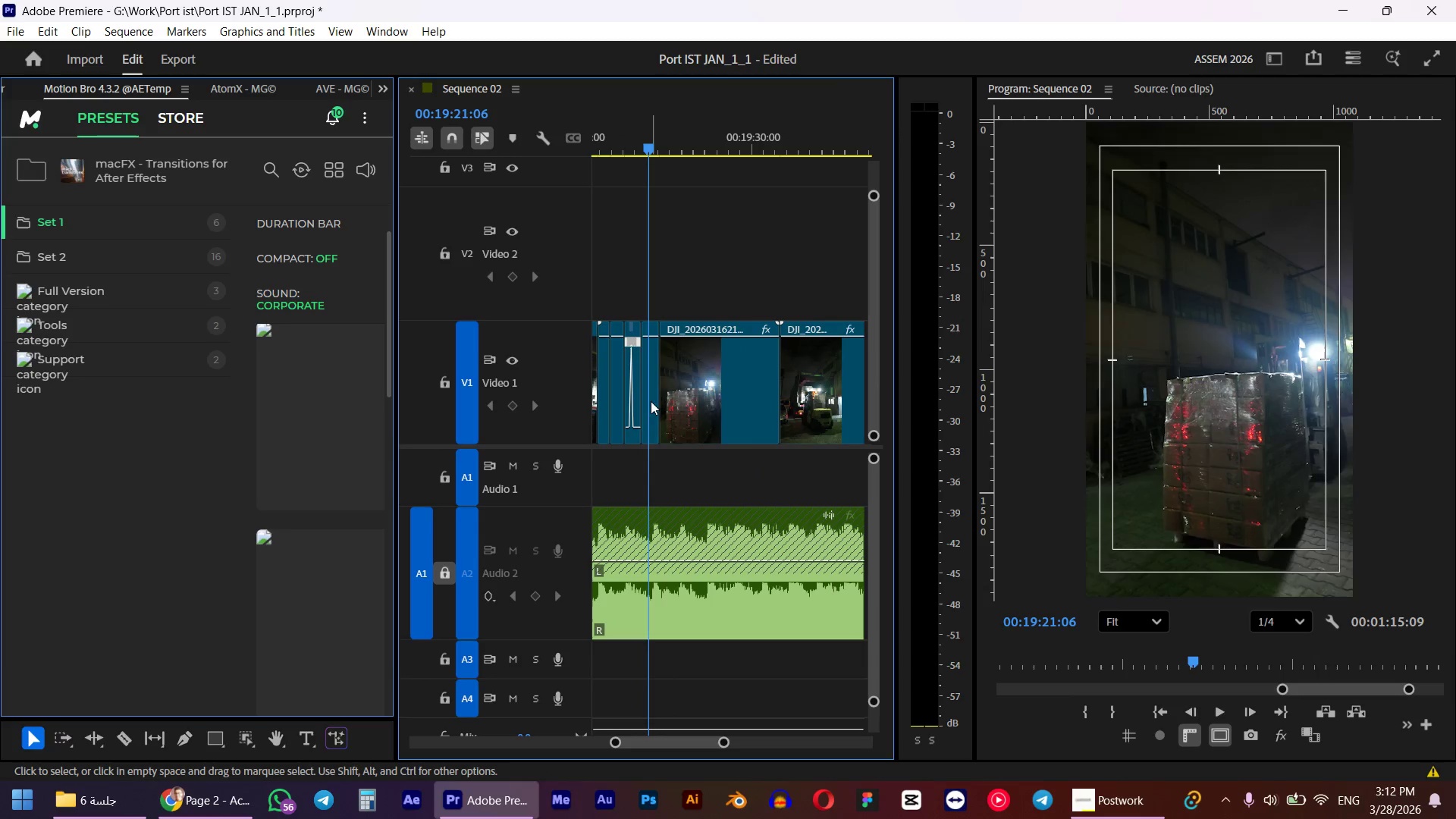 
hold_key(key=AltLeft, duration=0.77)
 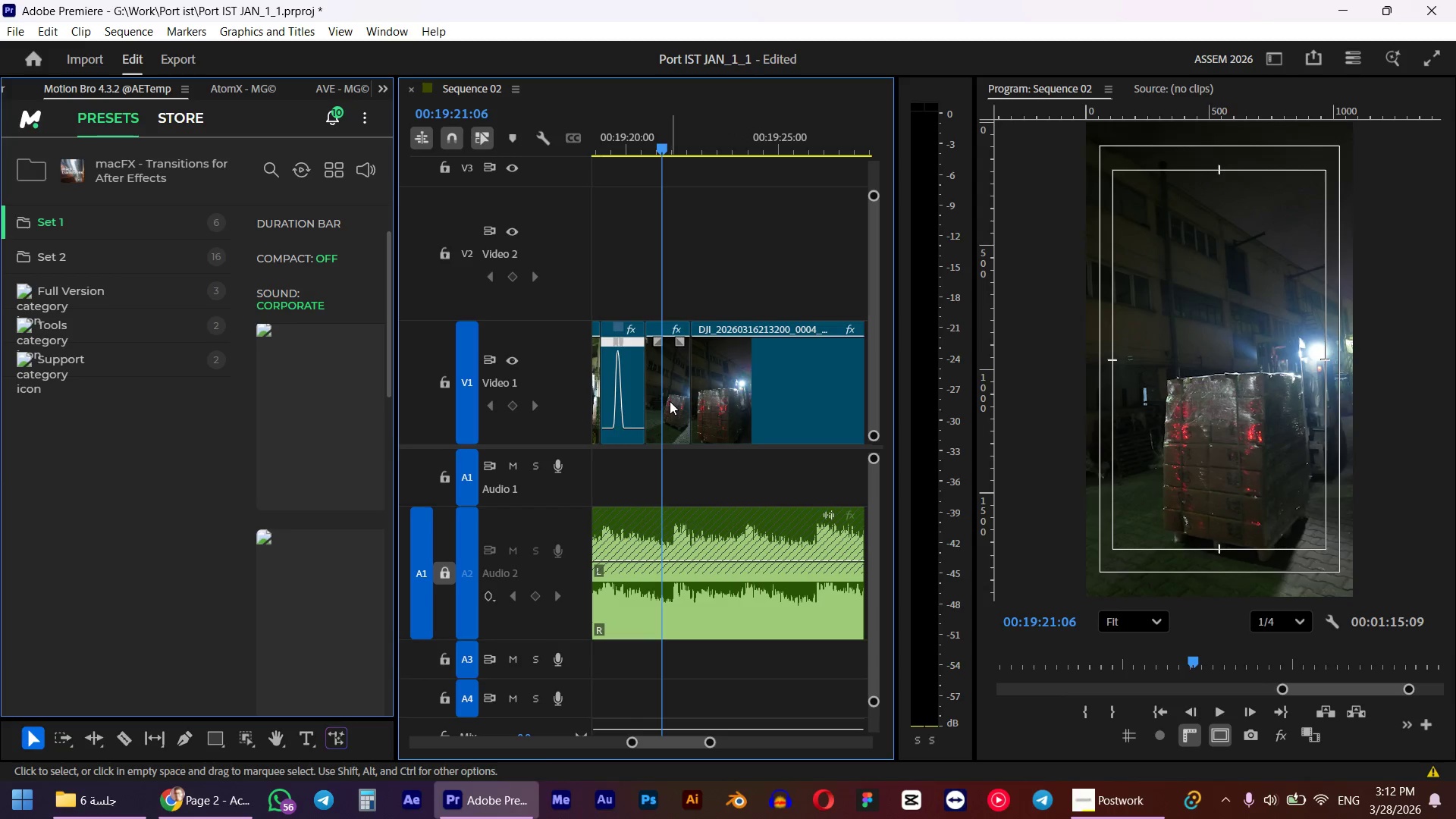 
left_click([670, 401])
 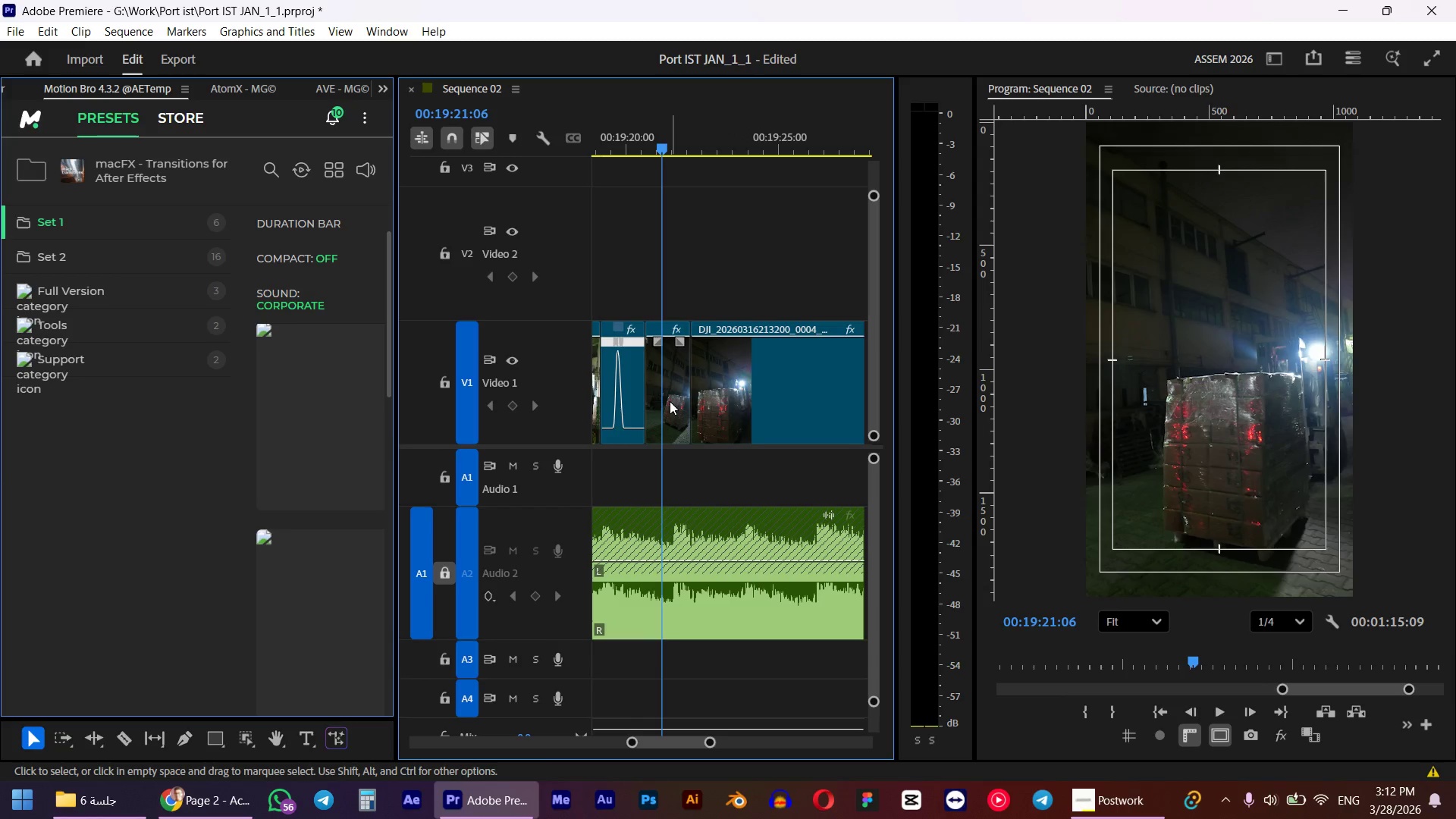 
scroll: coordinate [654, 404], scroll_direction: up, amount: 9.0
 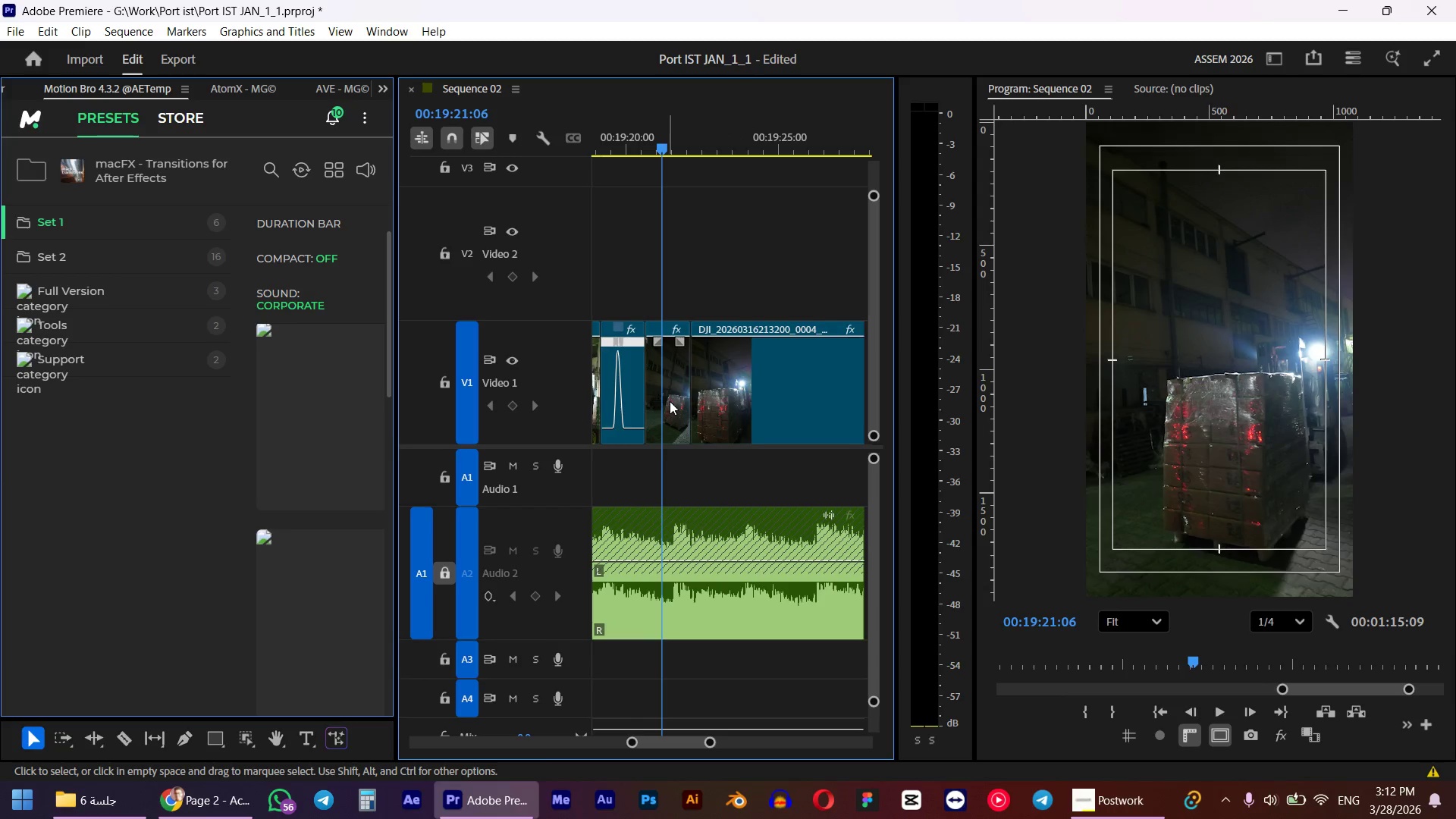 
double_click([670, 401])
 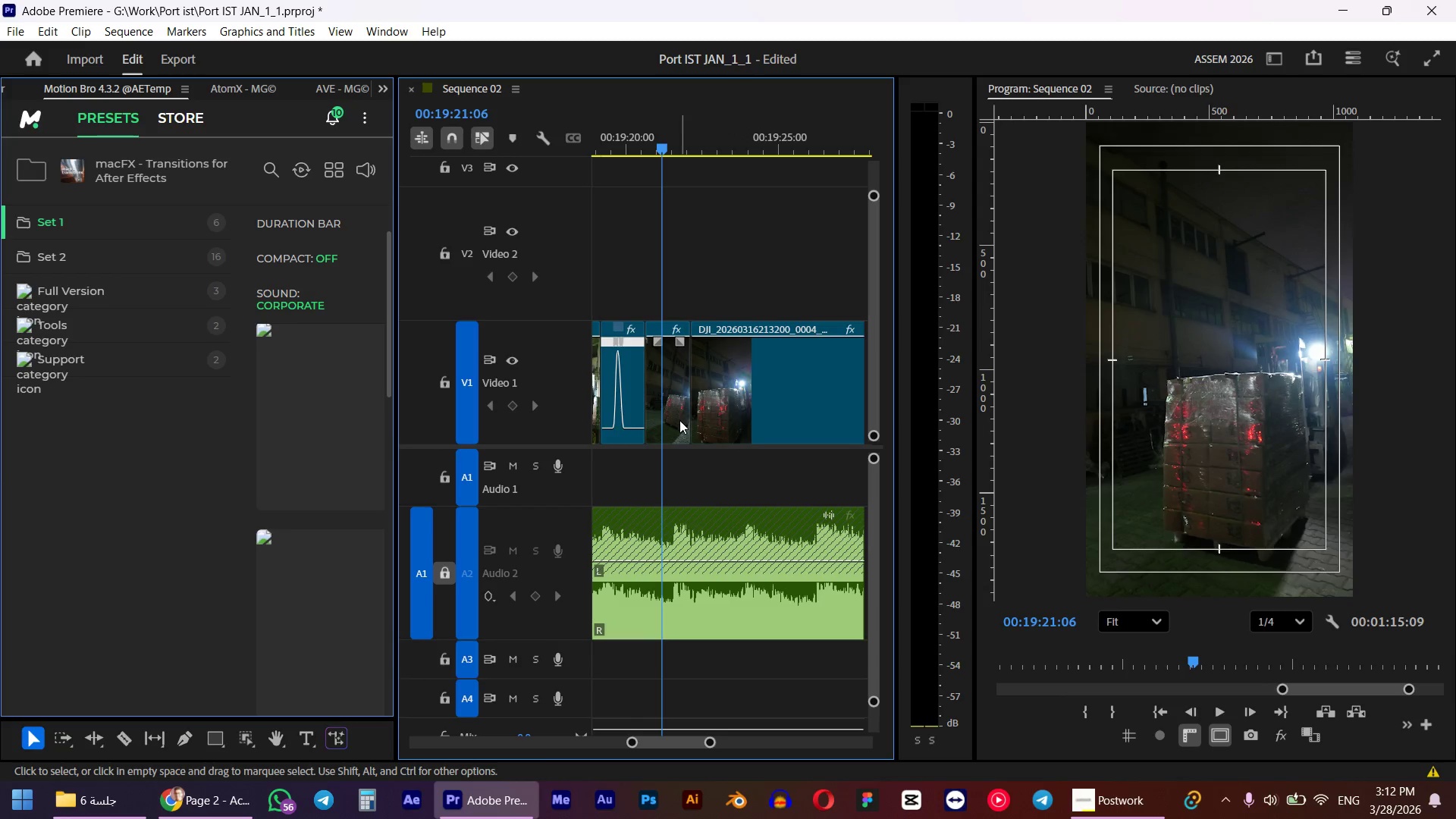 
left_click([679, 420])
 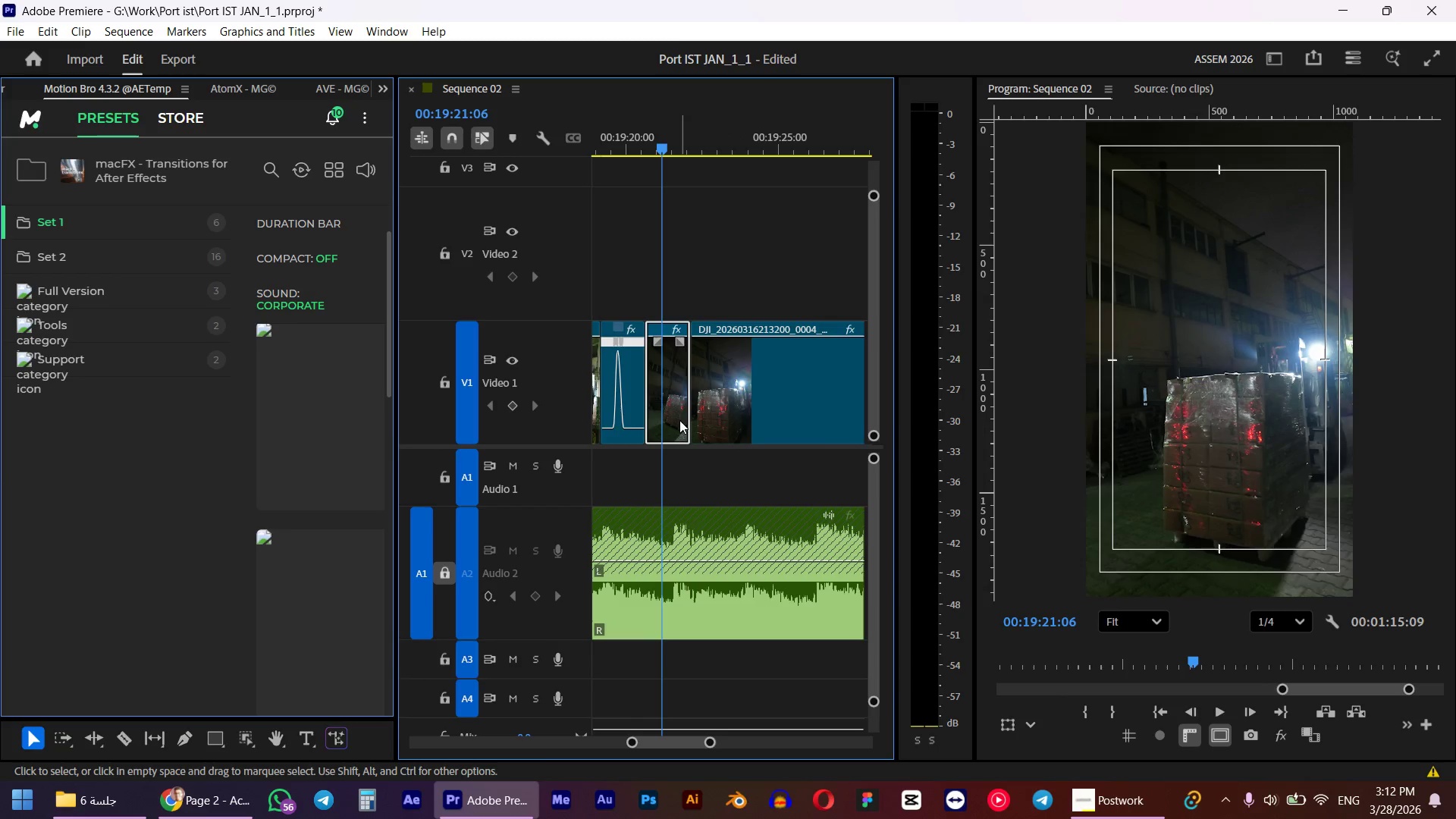 
right_click([679, 420])
 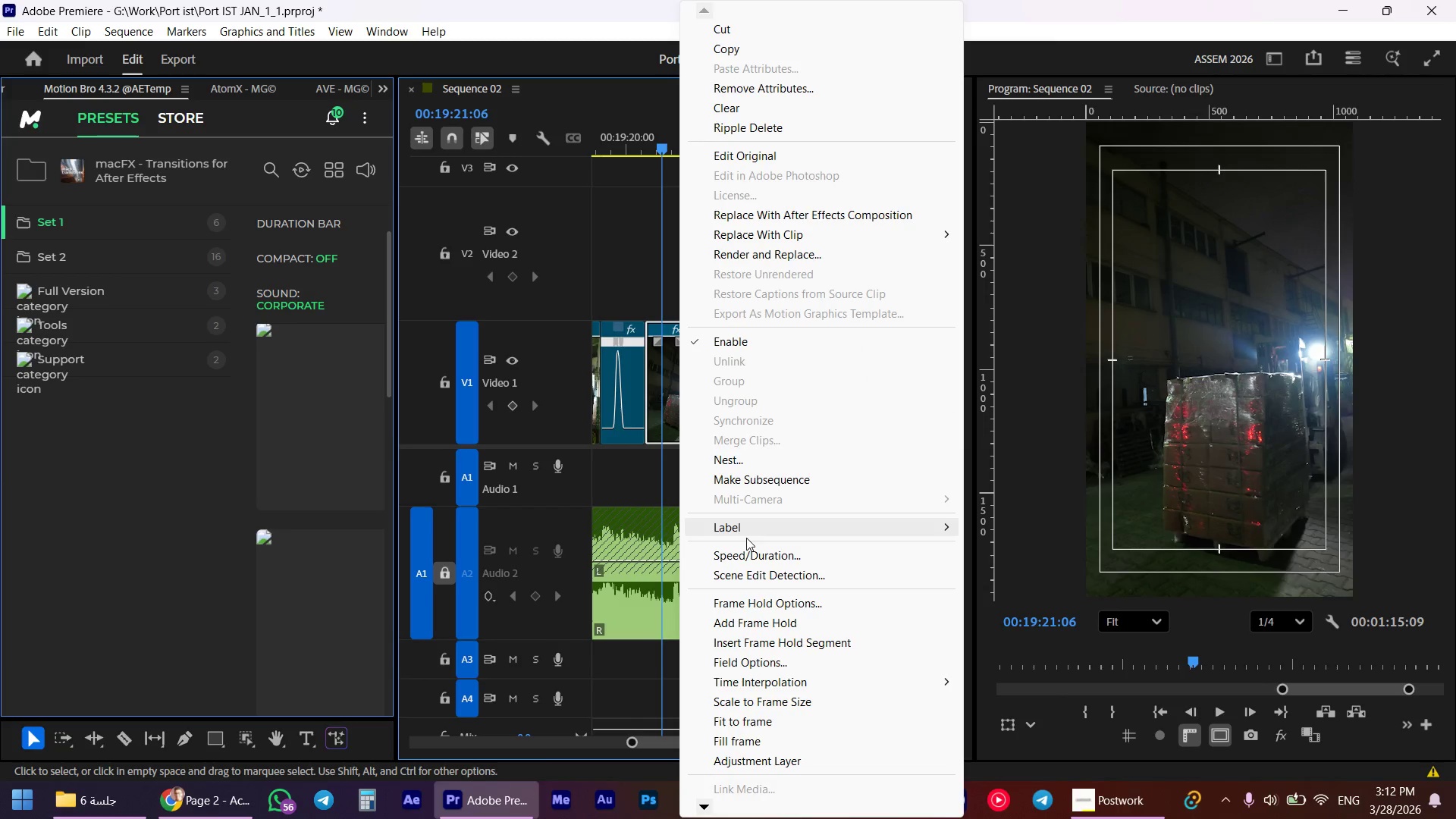 
left_click([746, 561])
 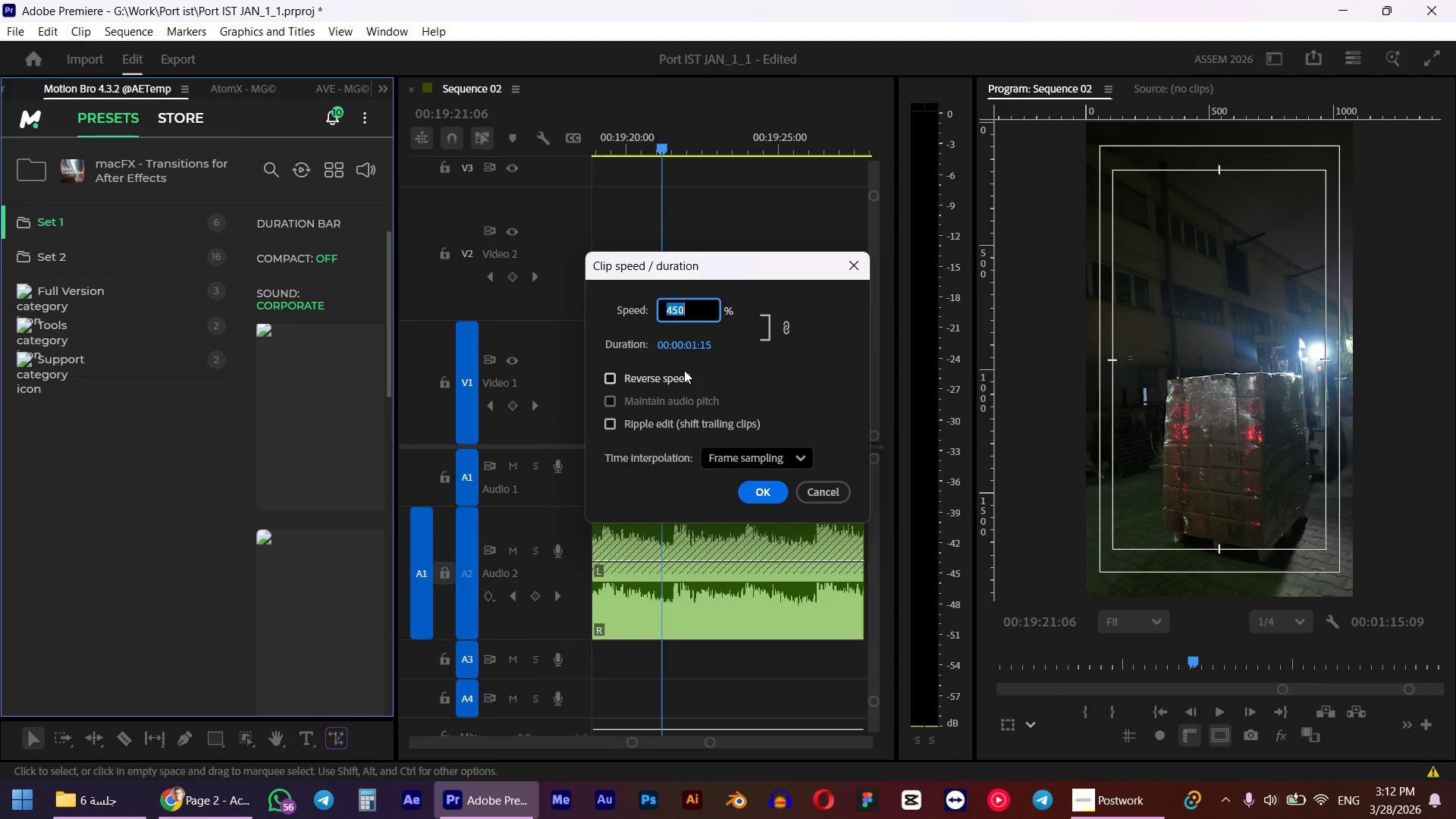 
key(Numpad8)
 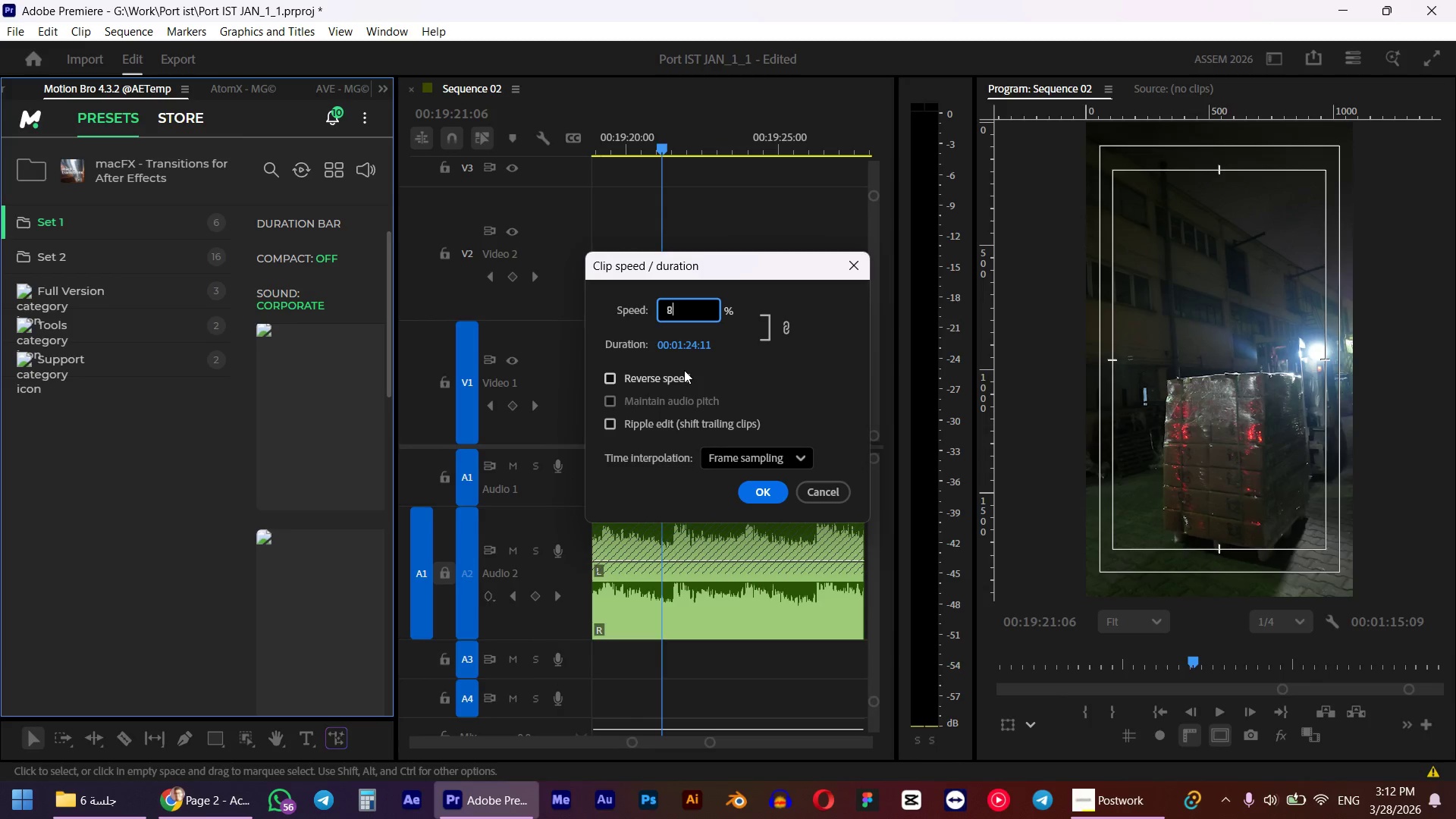 
key(Numpad5)
 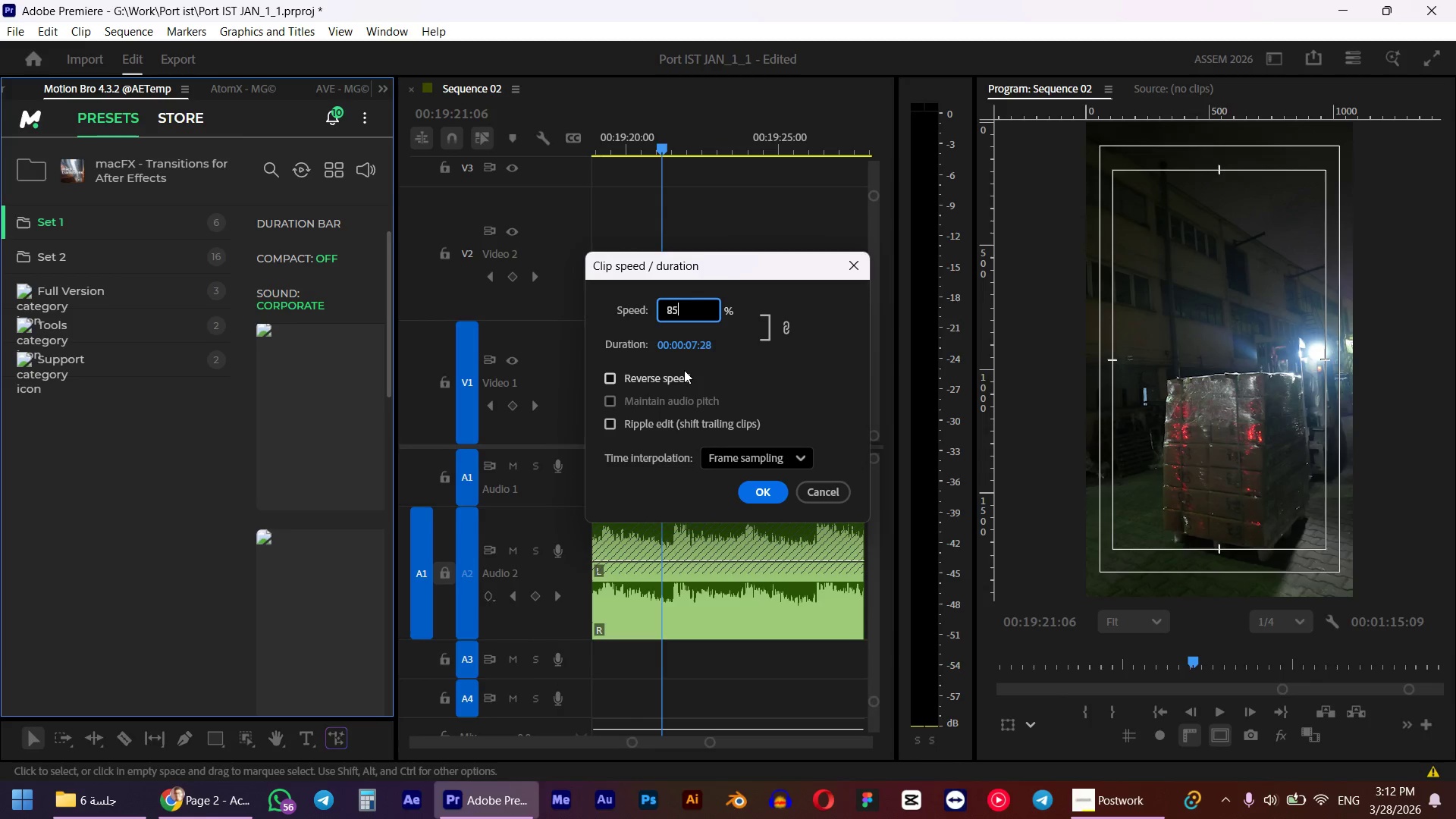 
key(Numpad0)
 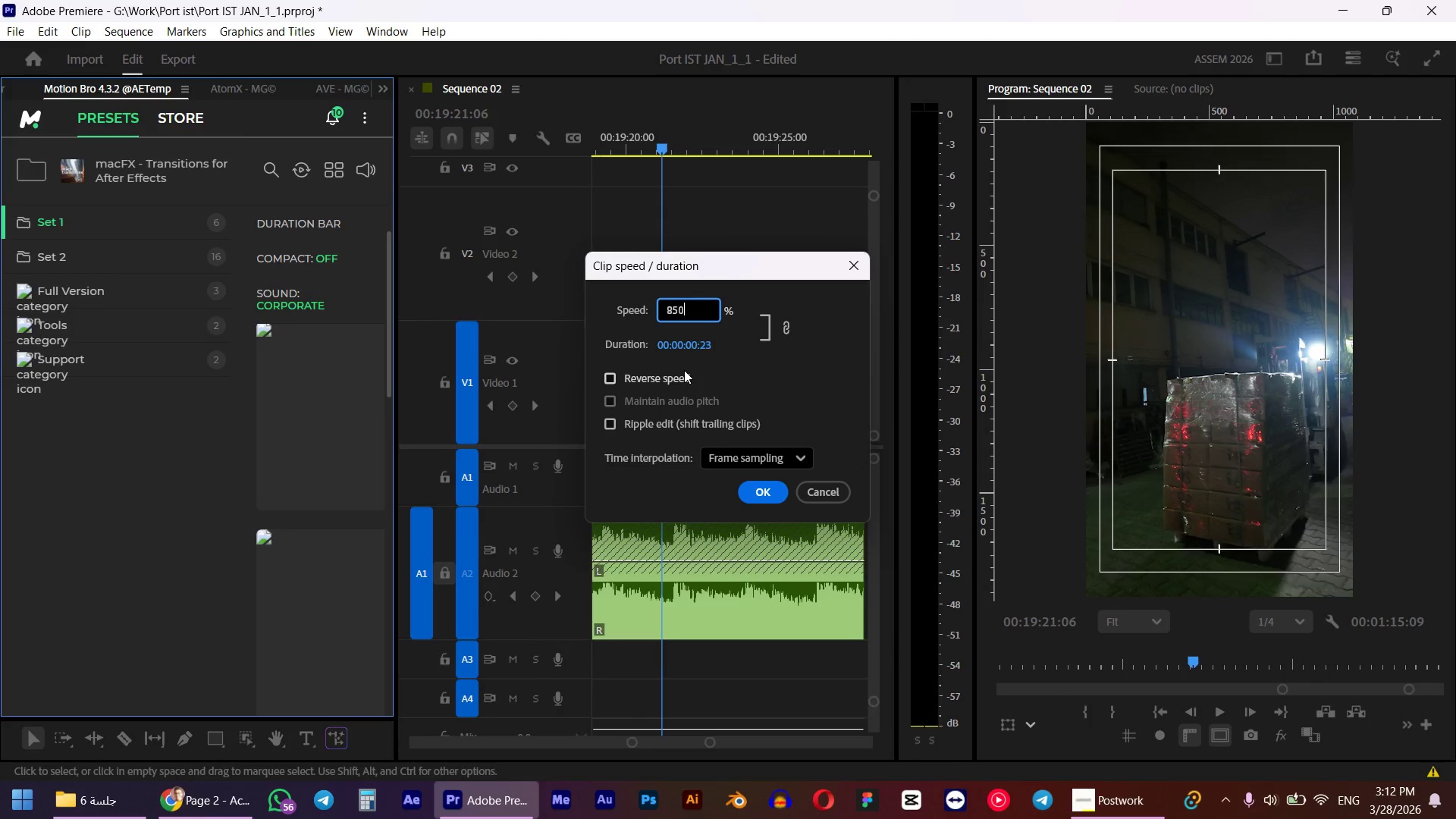 
key(NumpadEnter)
 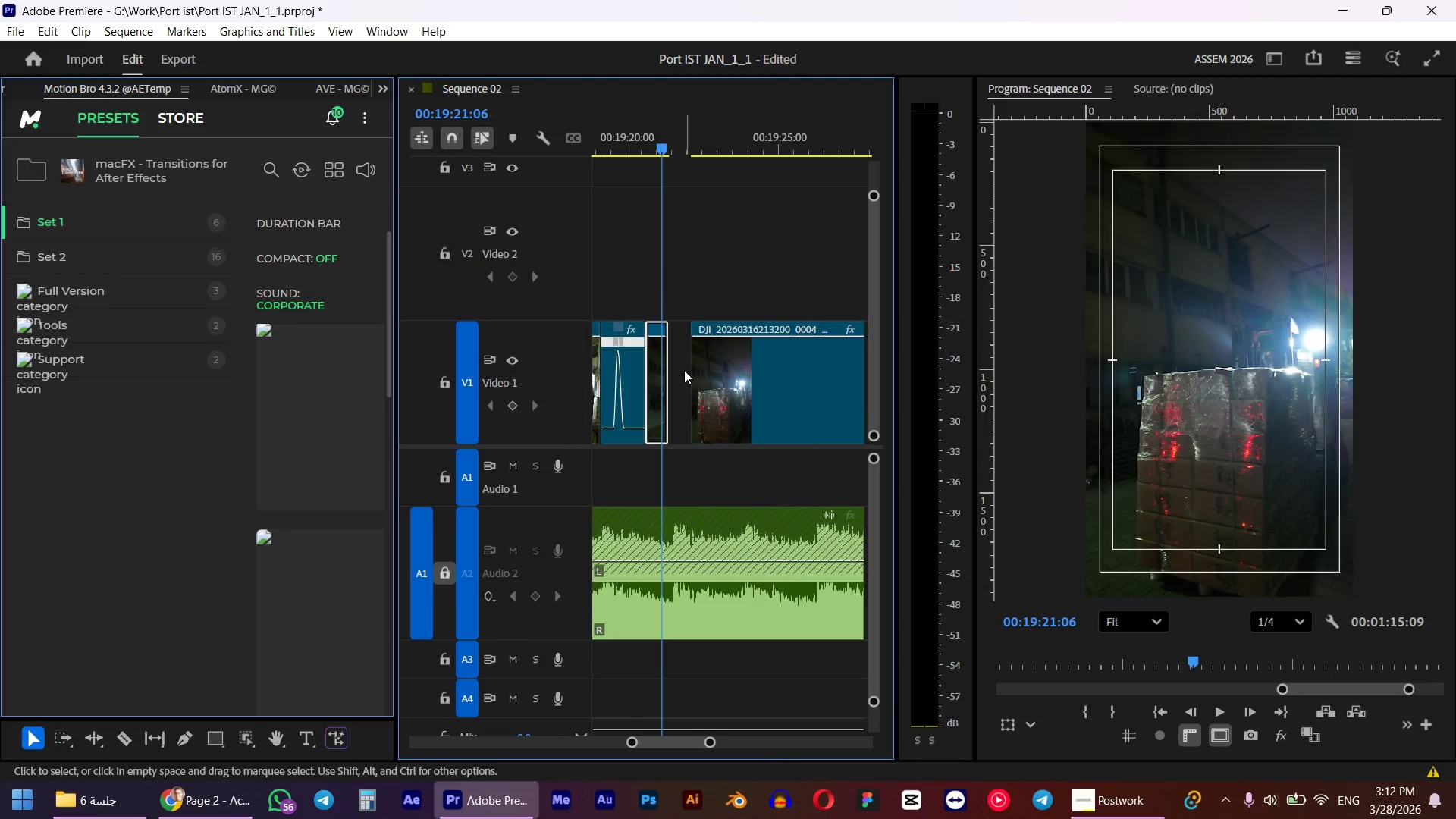 
left_click([684, 370])
 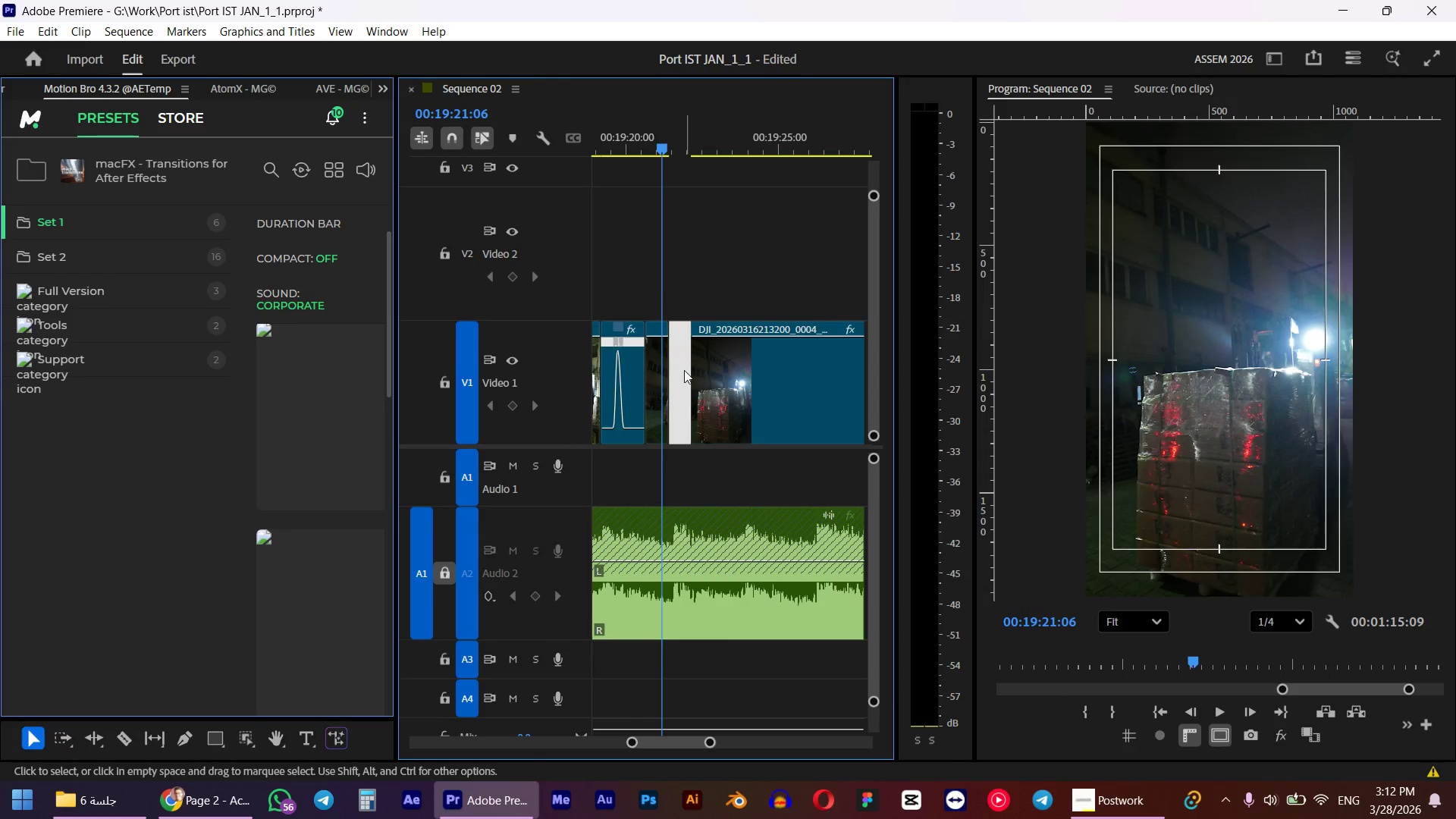 
key(D)
 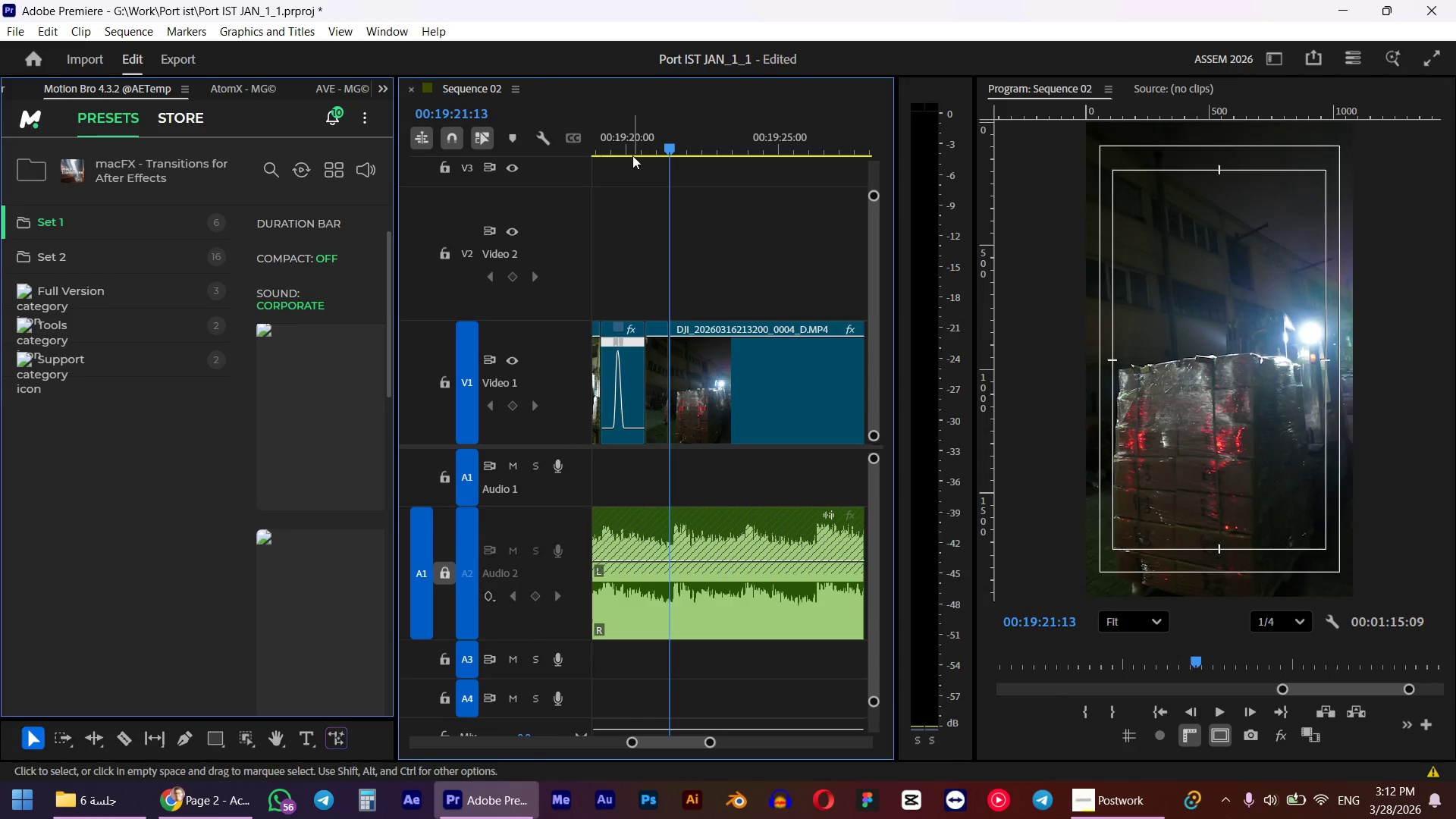 
left_click([630, 130])
 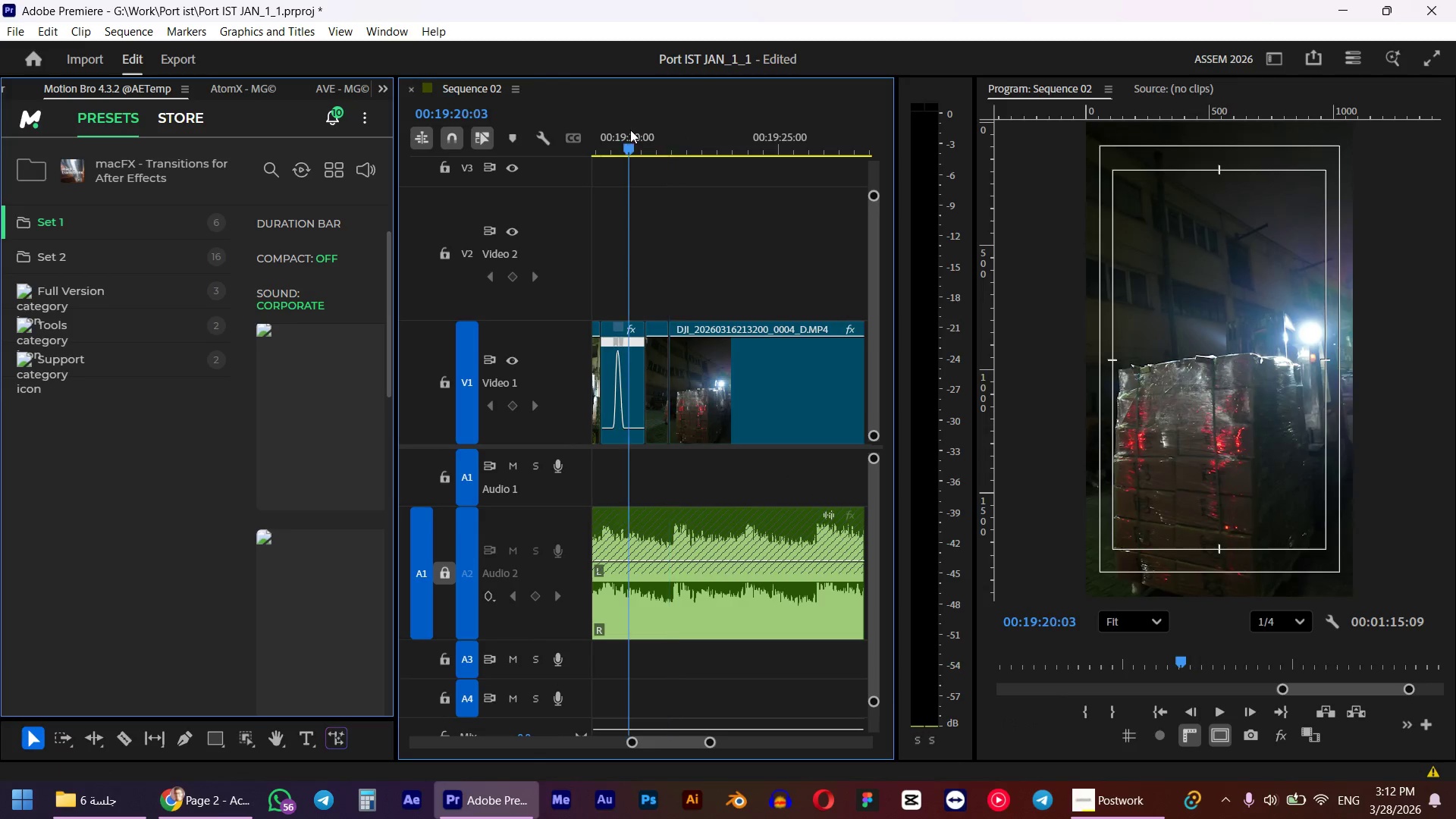 
key(Space)
 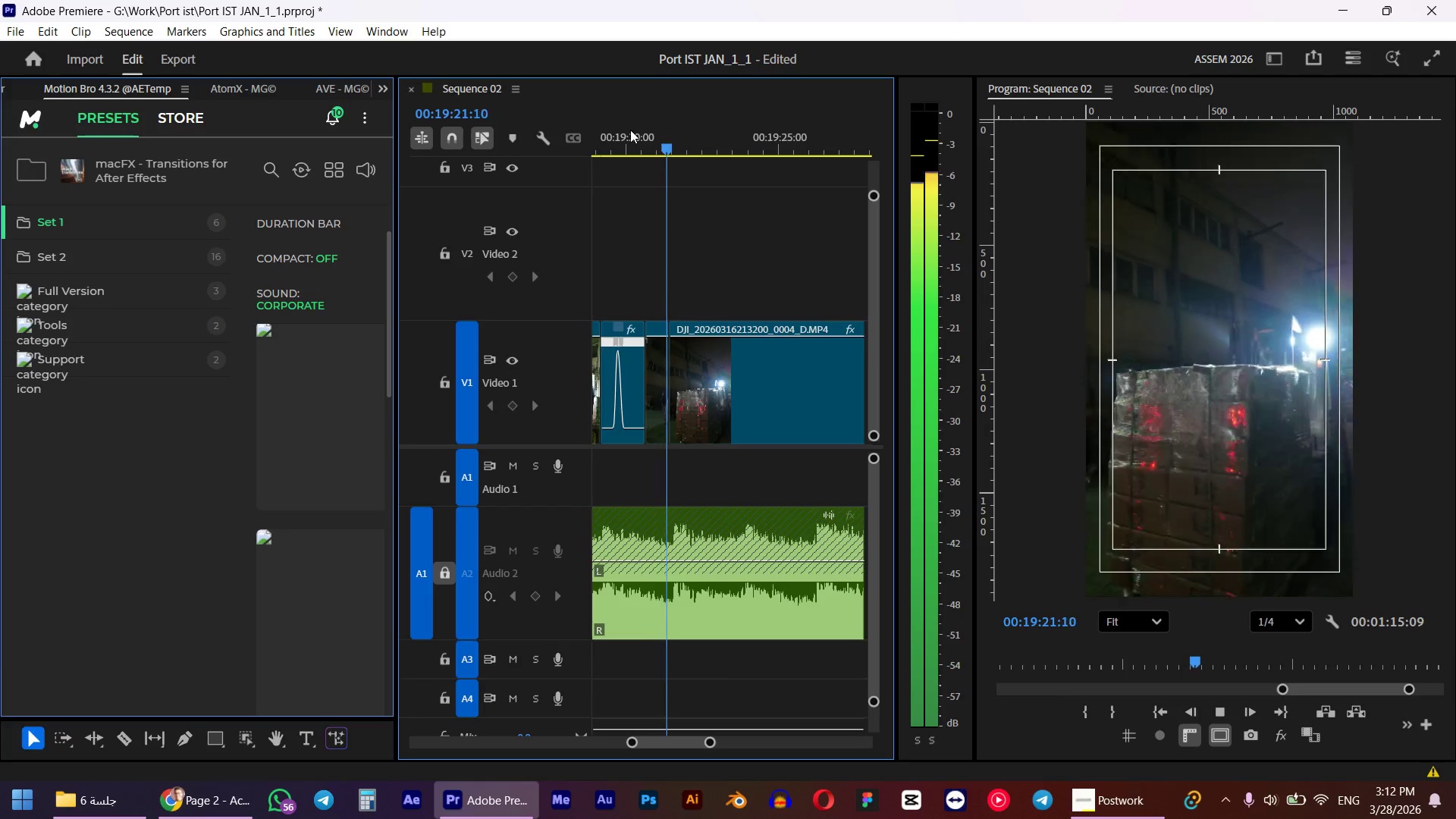 
key(Space)
 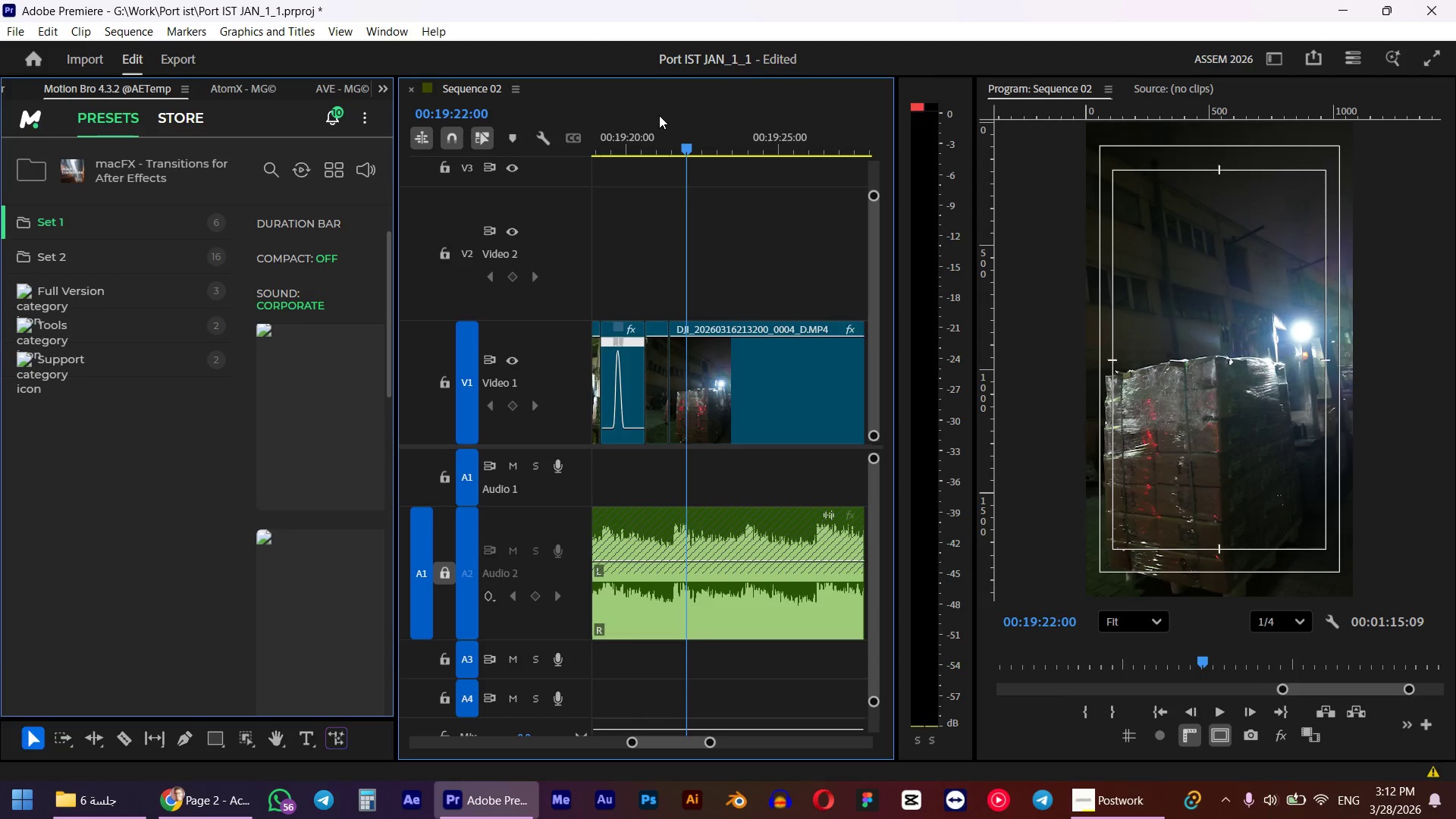 
double_click([634, 119])
 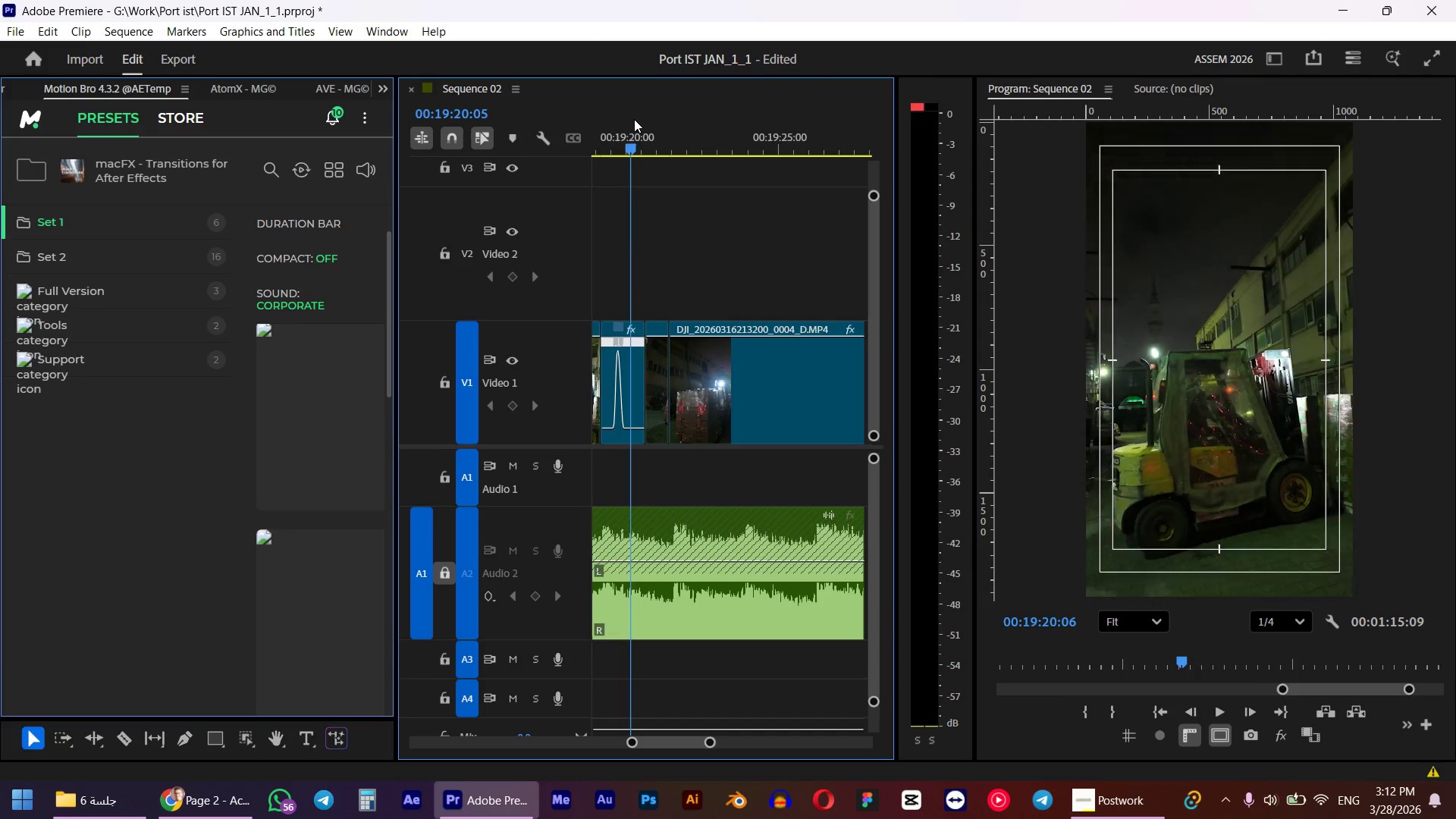 
key(Space)
 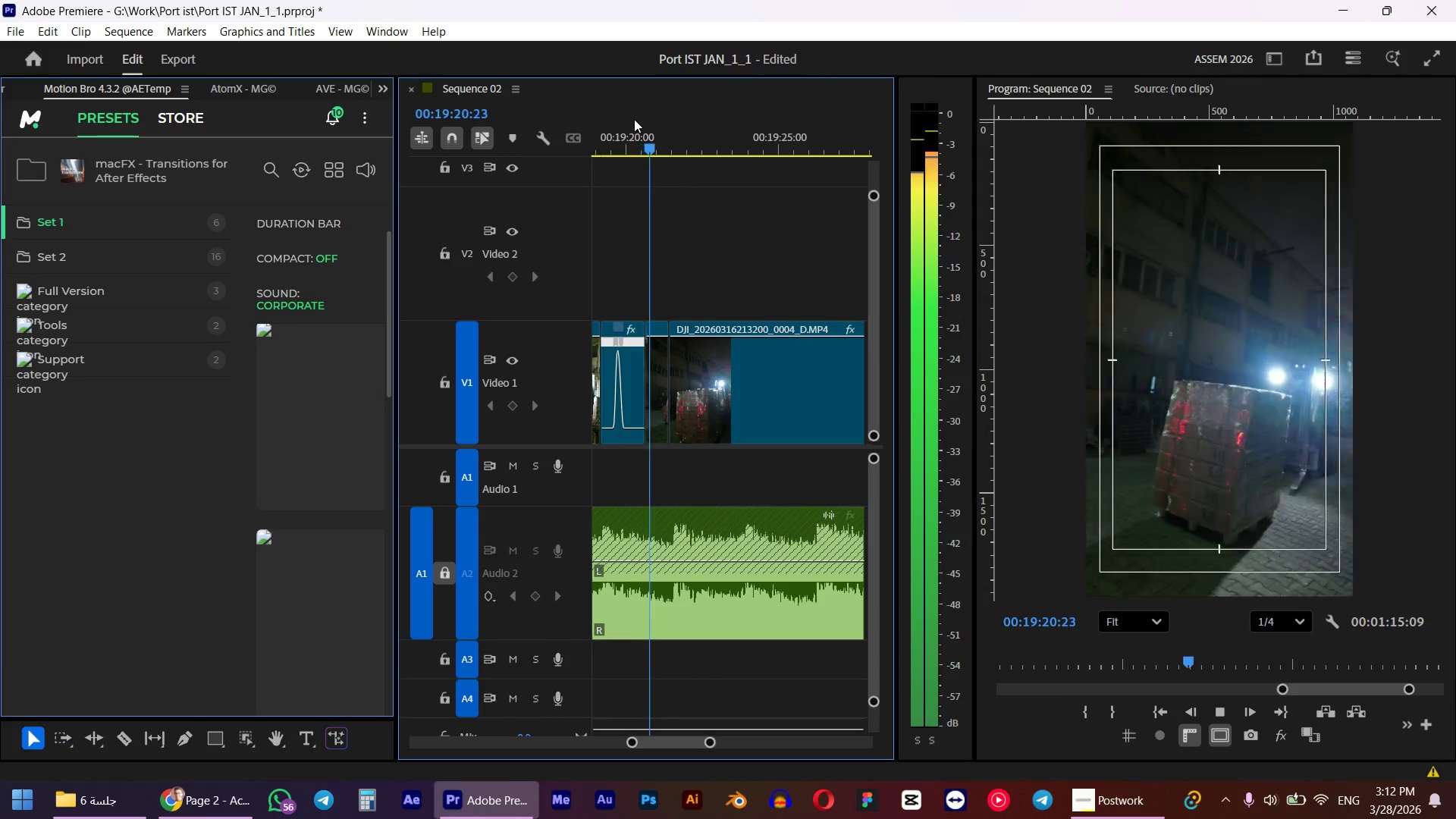 
key(Space)
 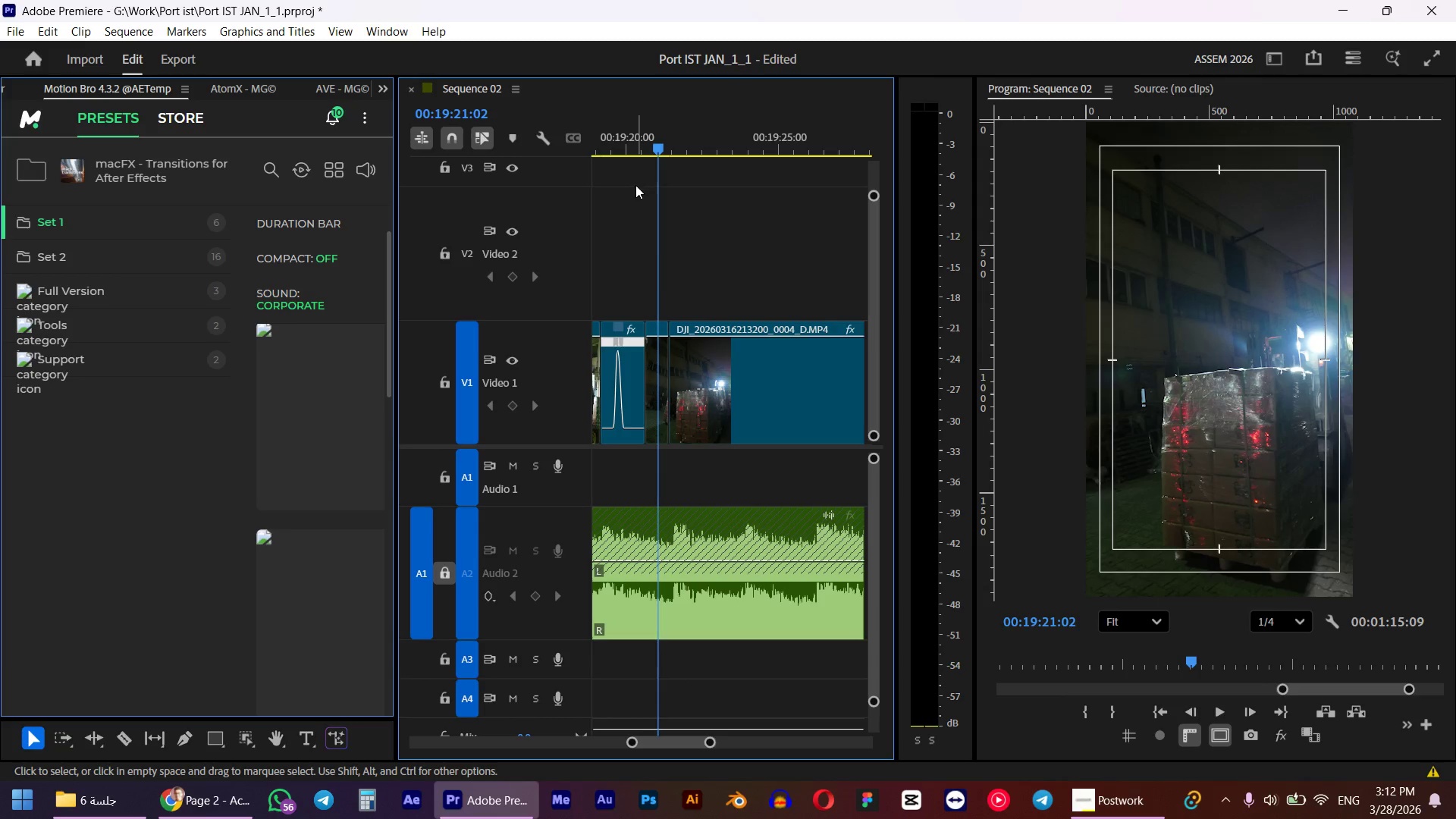 
key(E)
 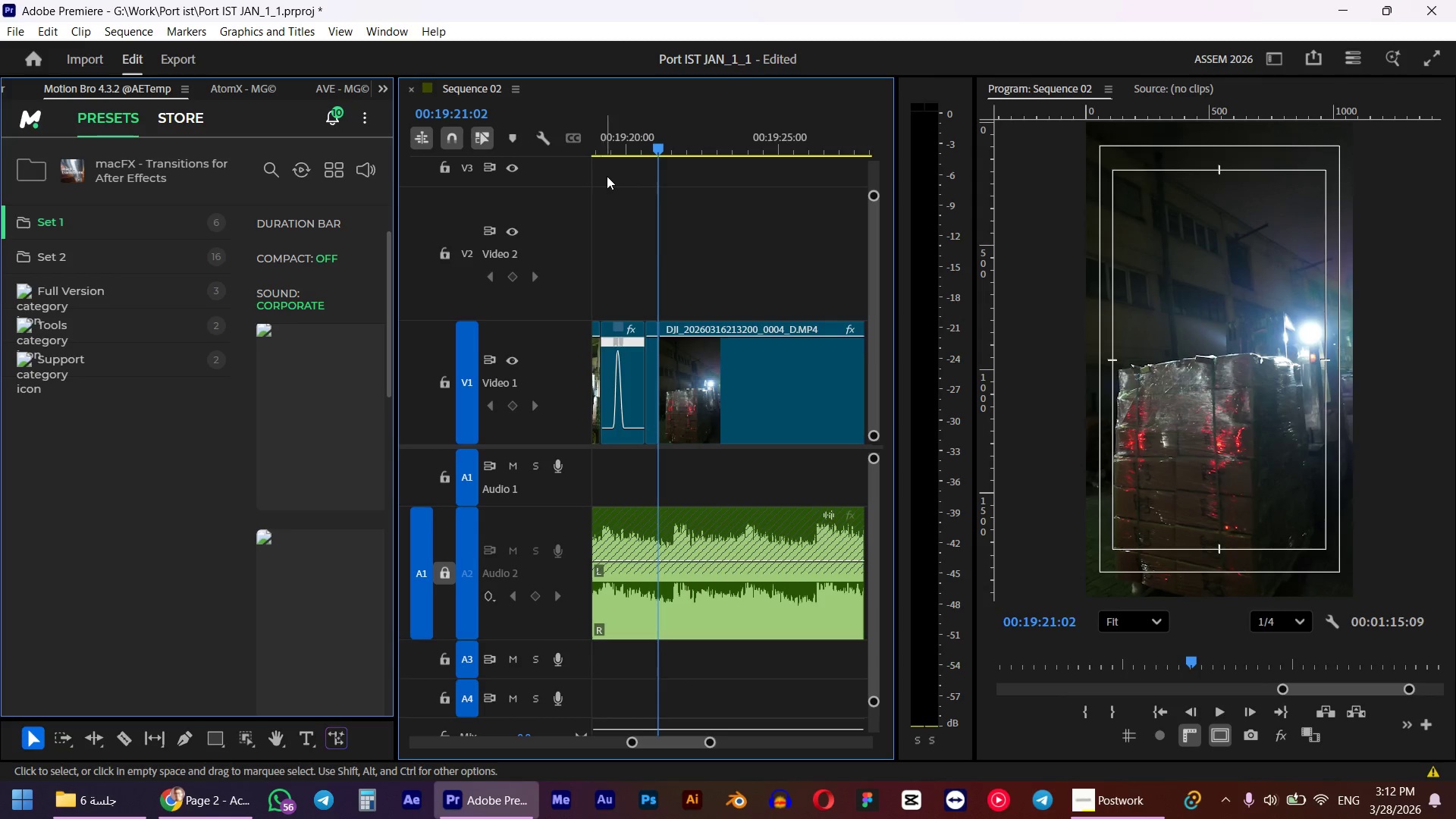 
double_click([632, 152])
 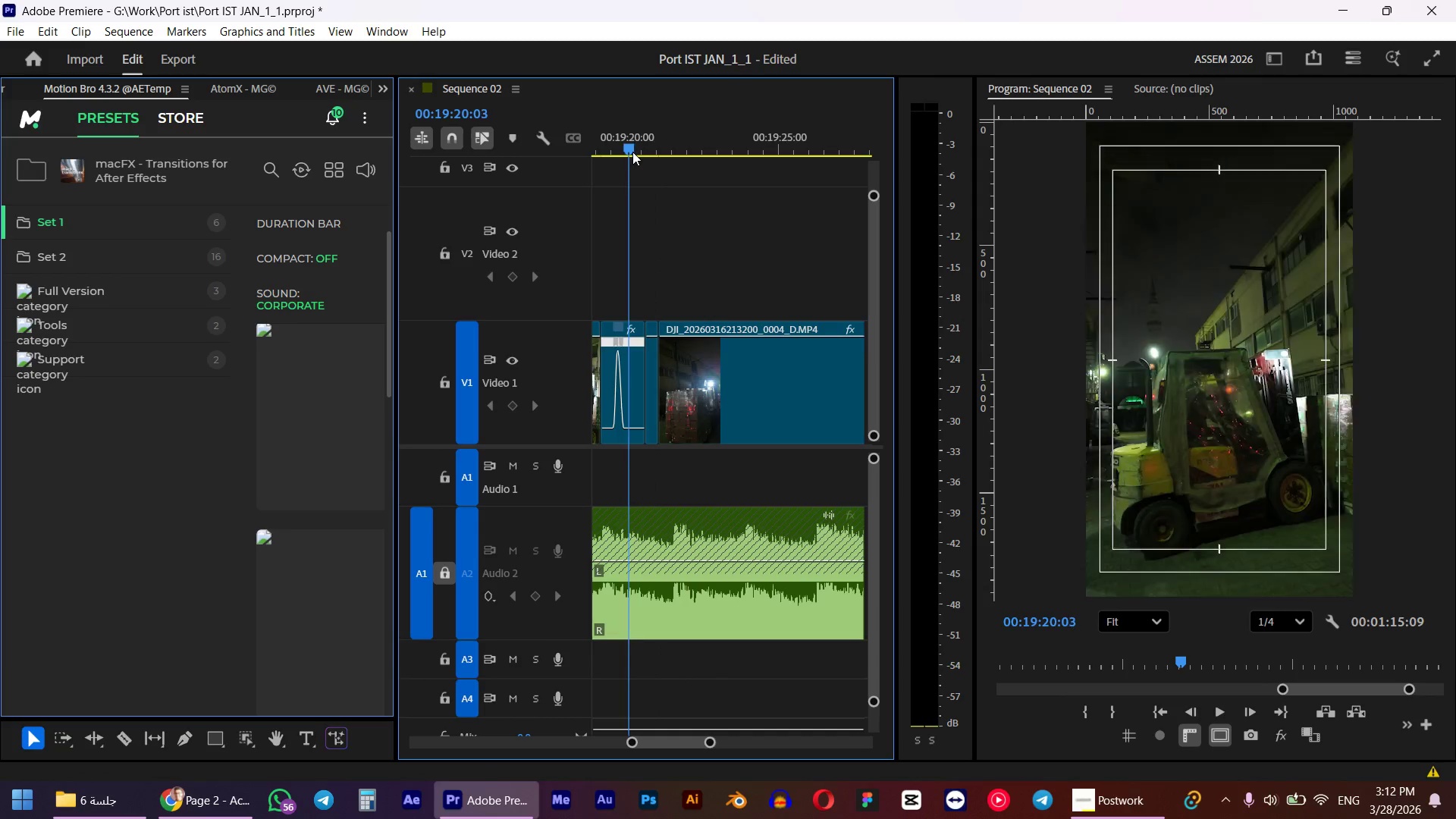 
key(Space)
 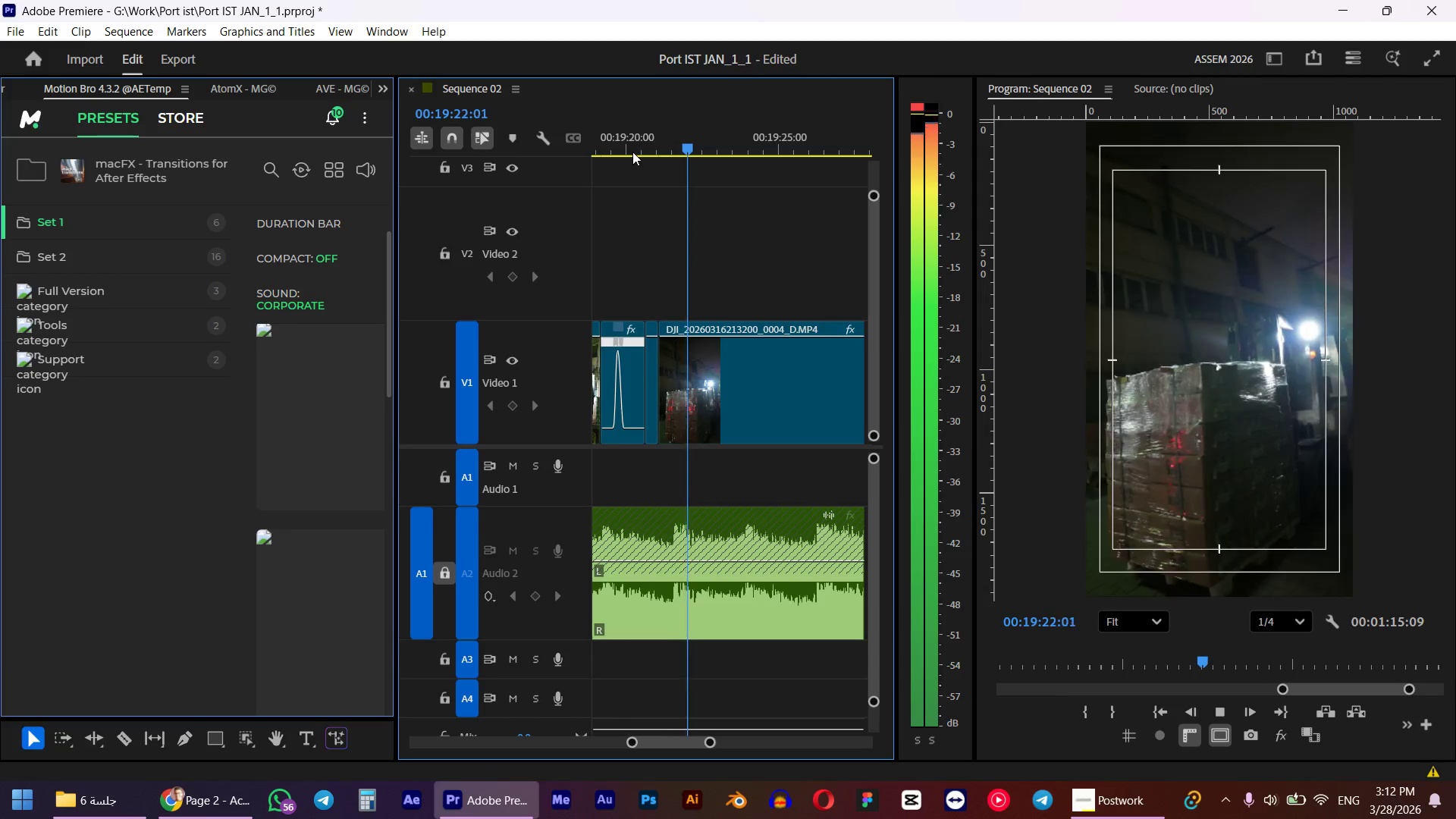 
key(Space)
 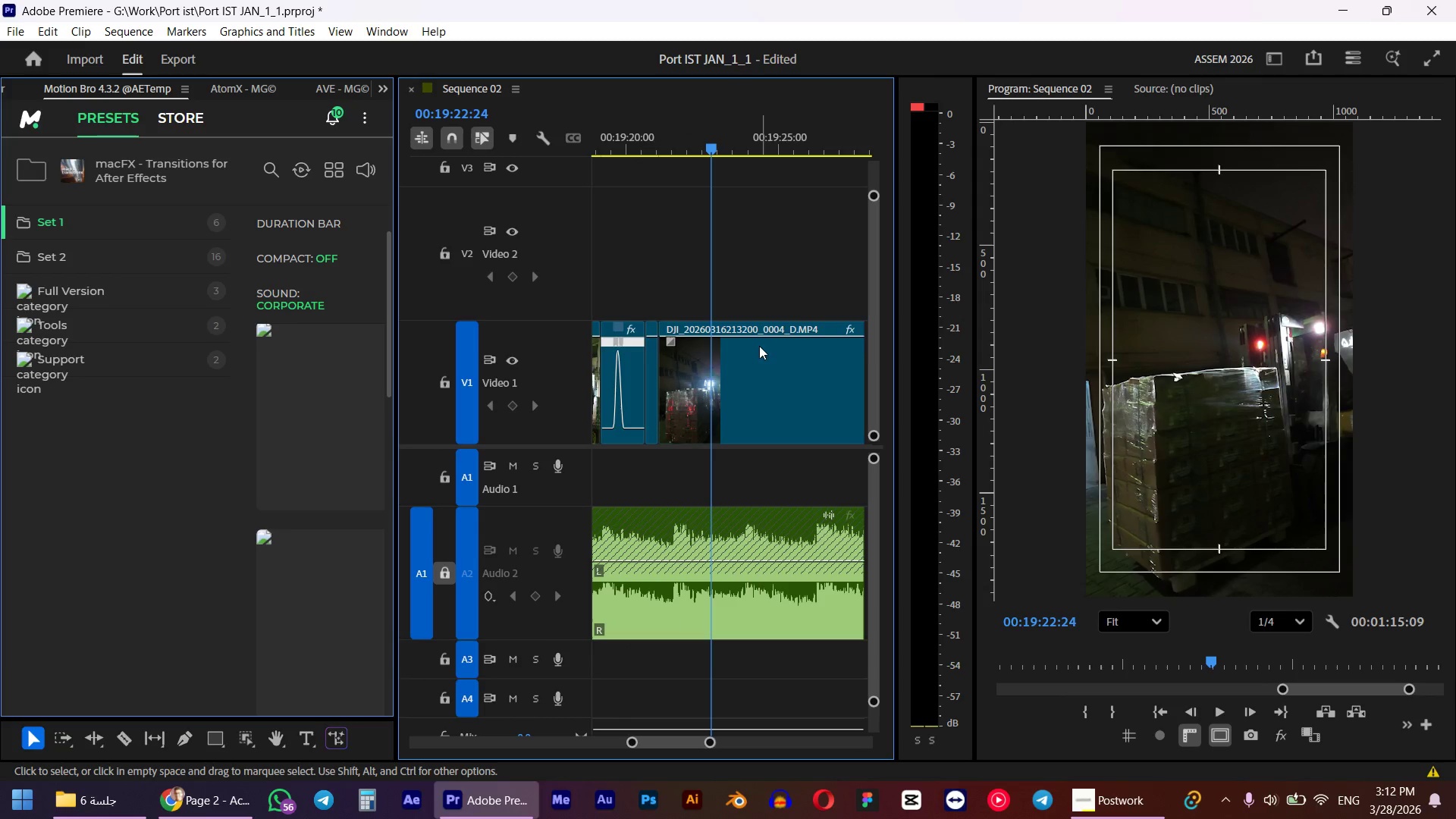 
left_click([758, 387])
 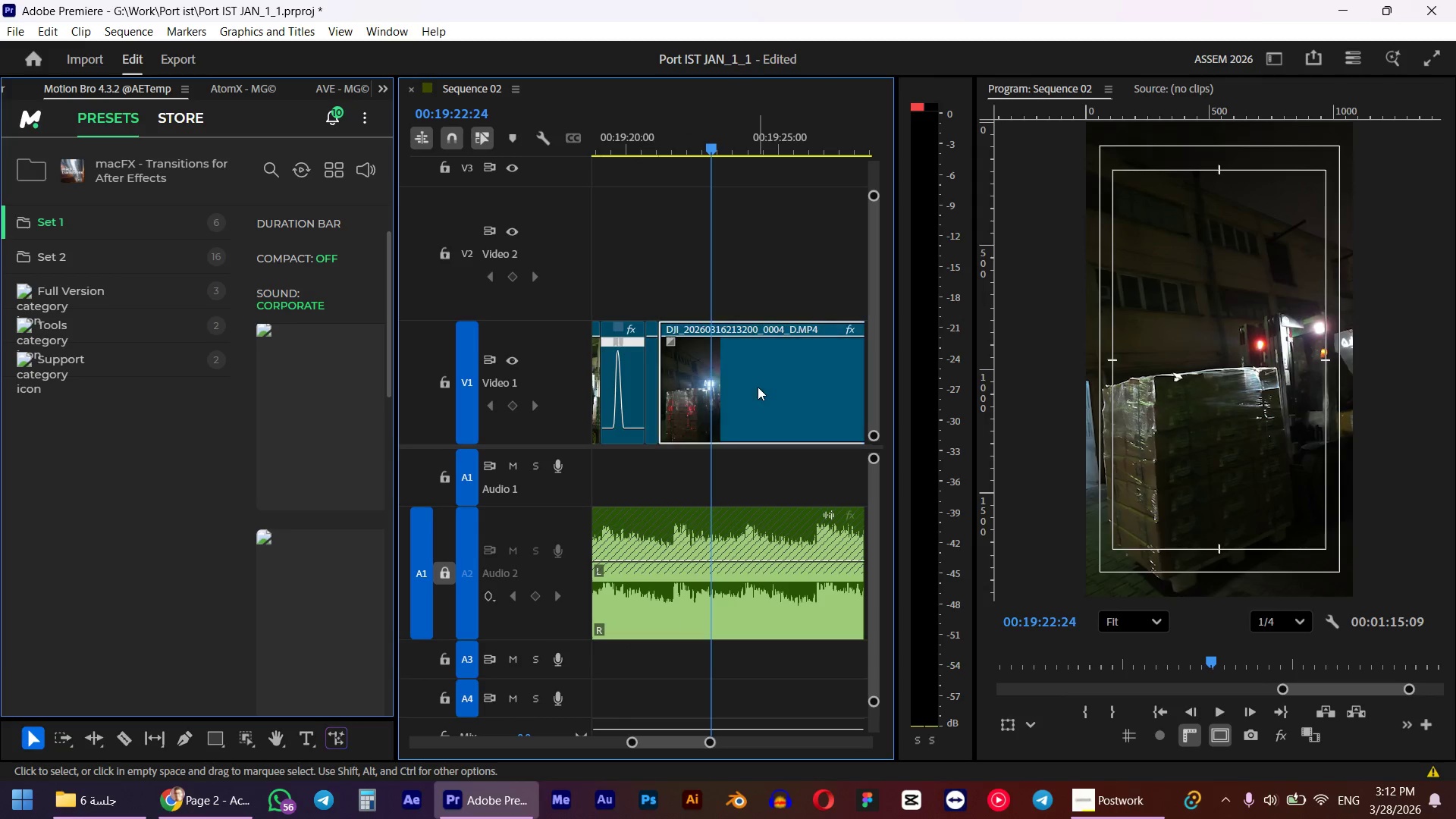 
key(W)
 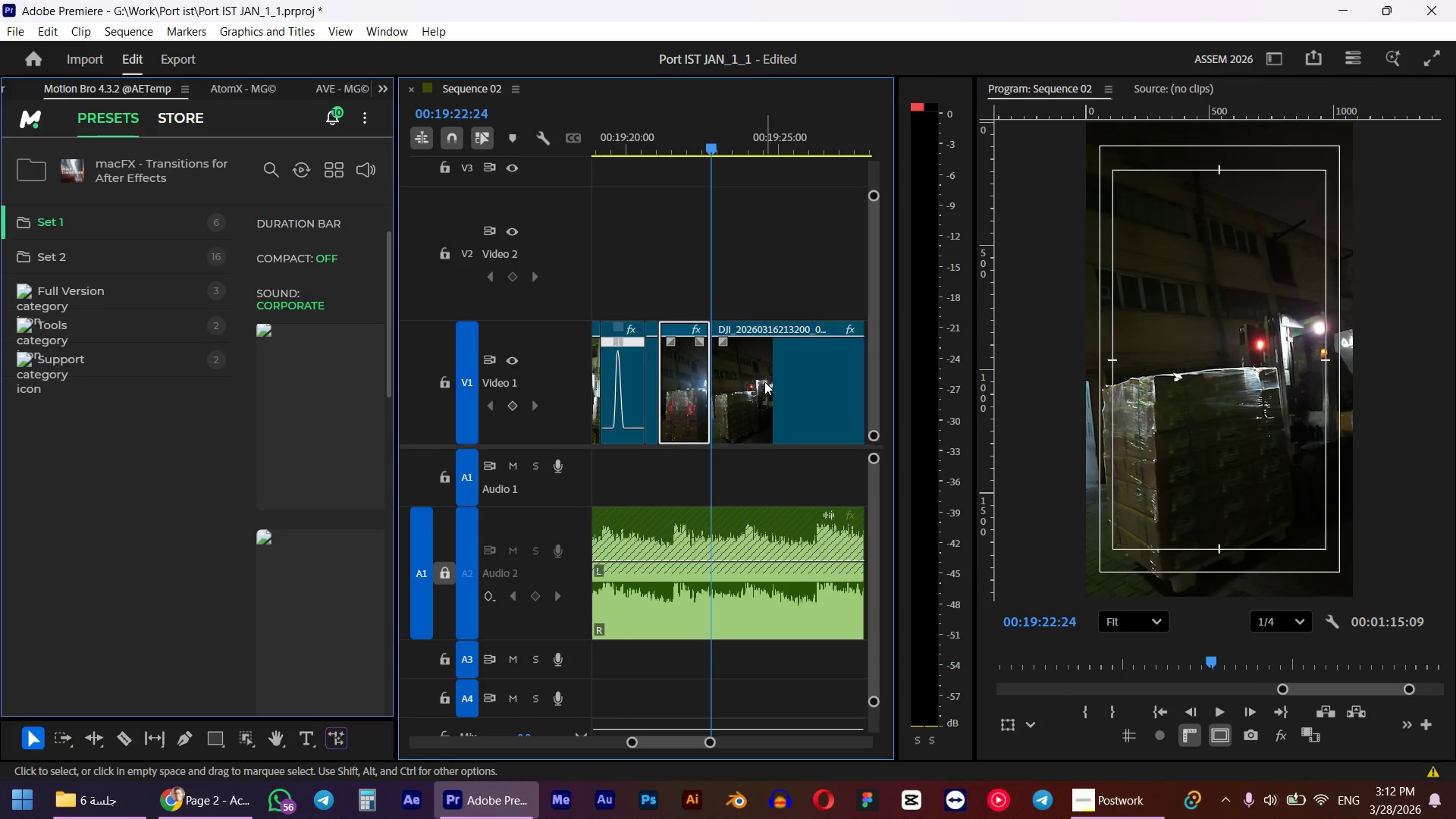 
key(Control+ControlLeft)
 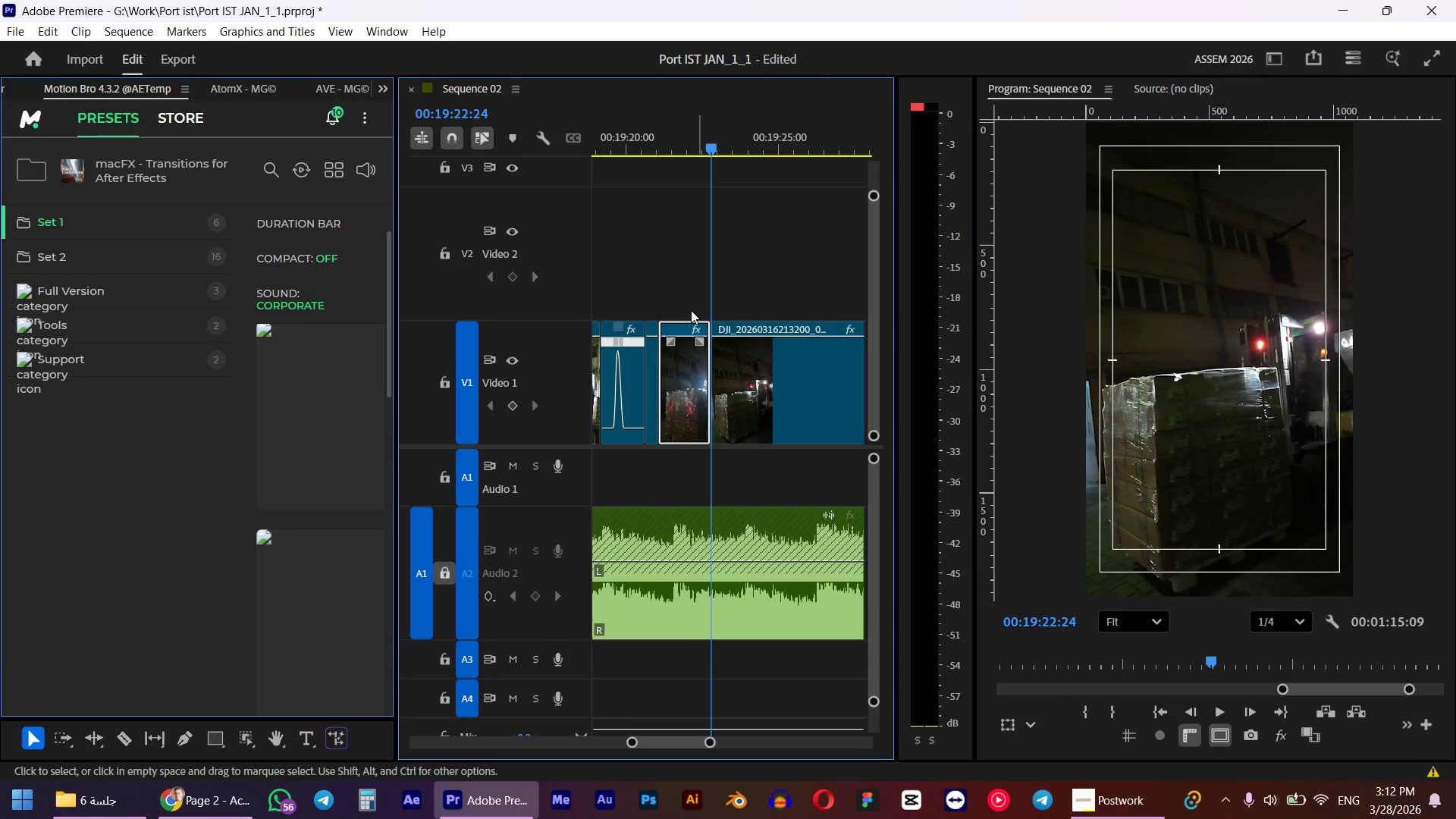 
key(Control+Z)
 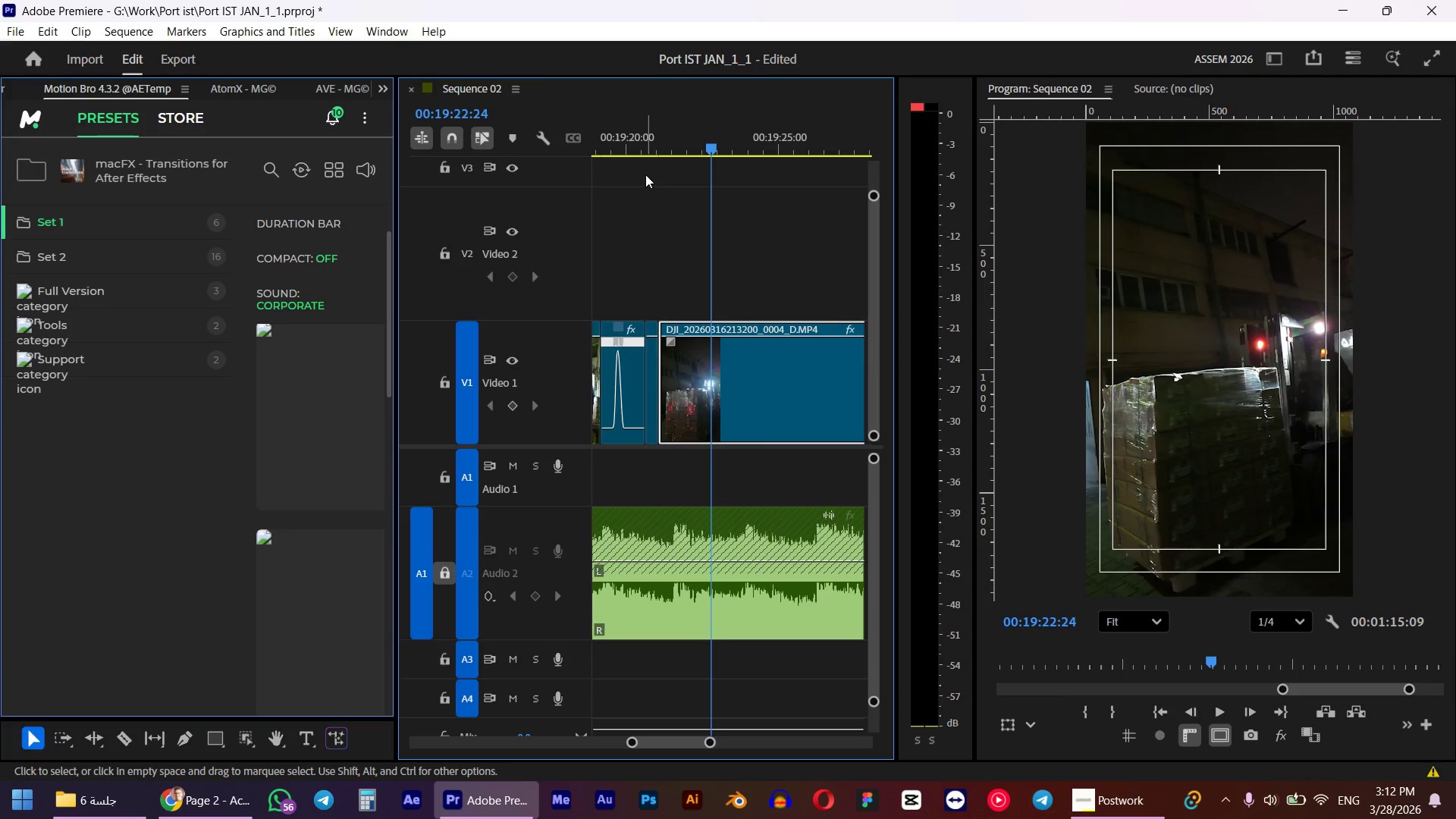 
left_click([648, 136])
 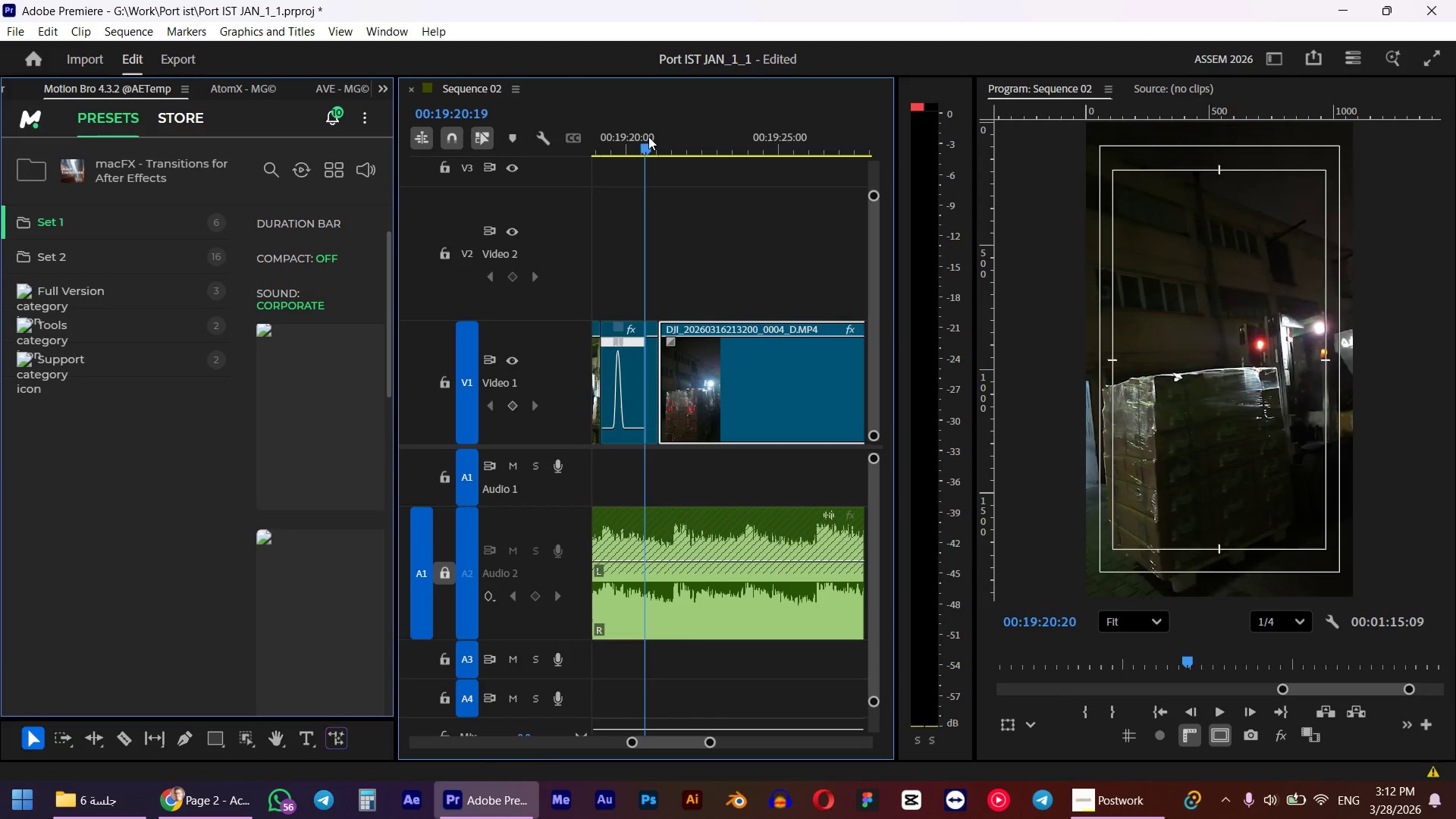 
key(Space)
 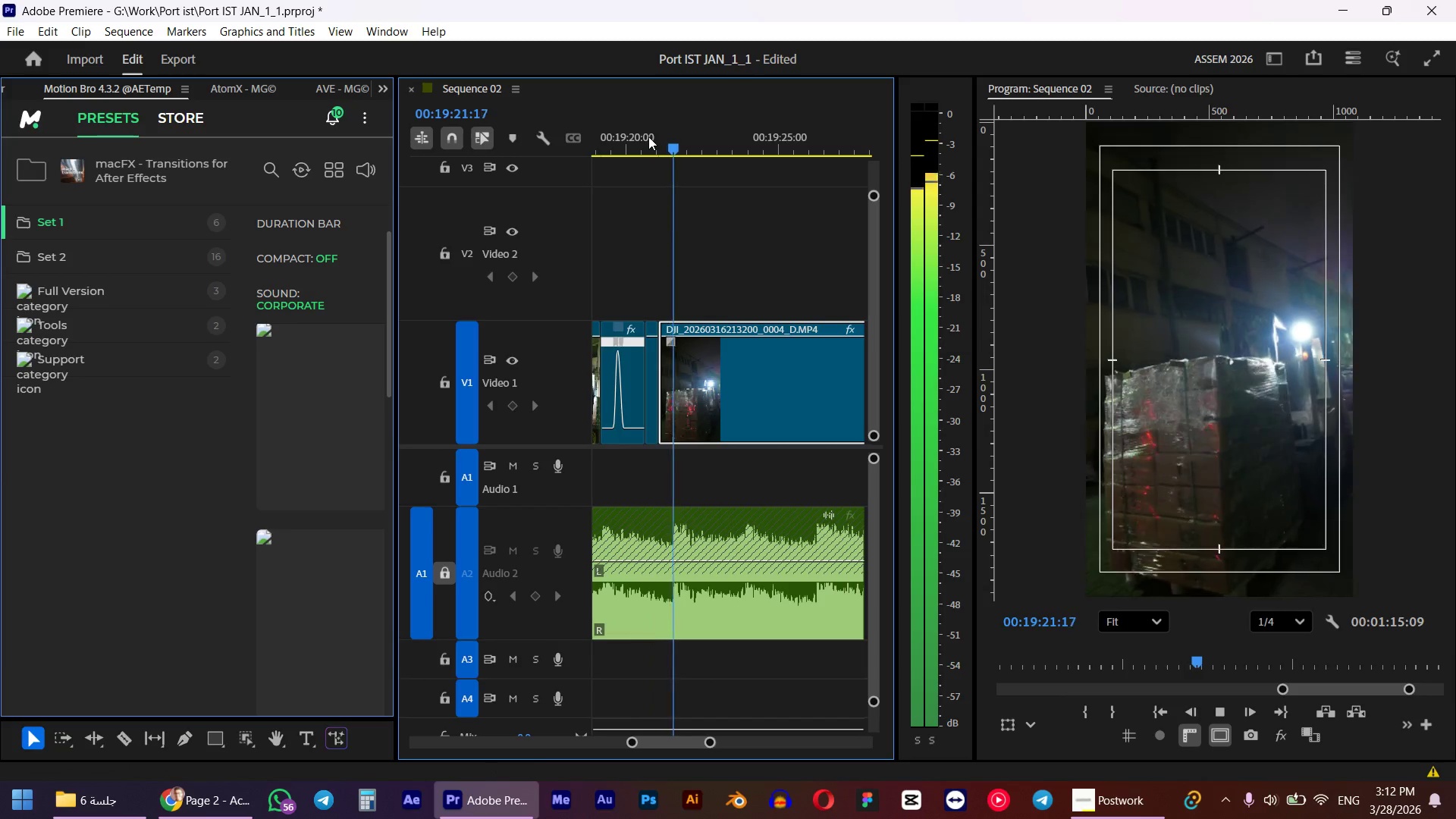 
key(Space)
 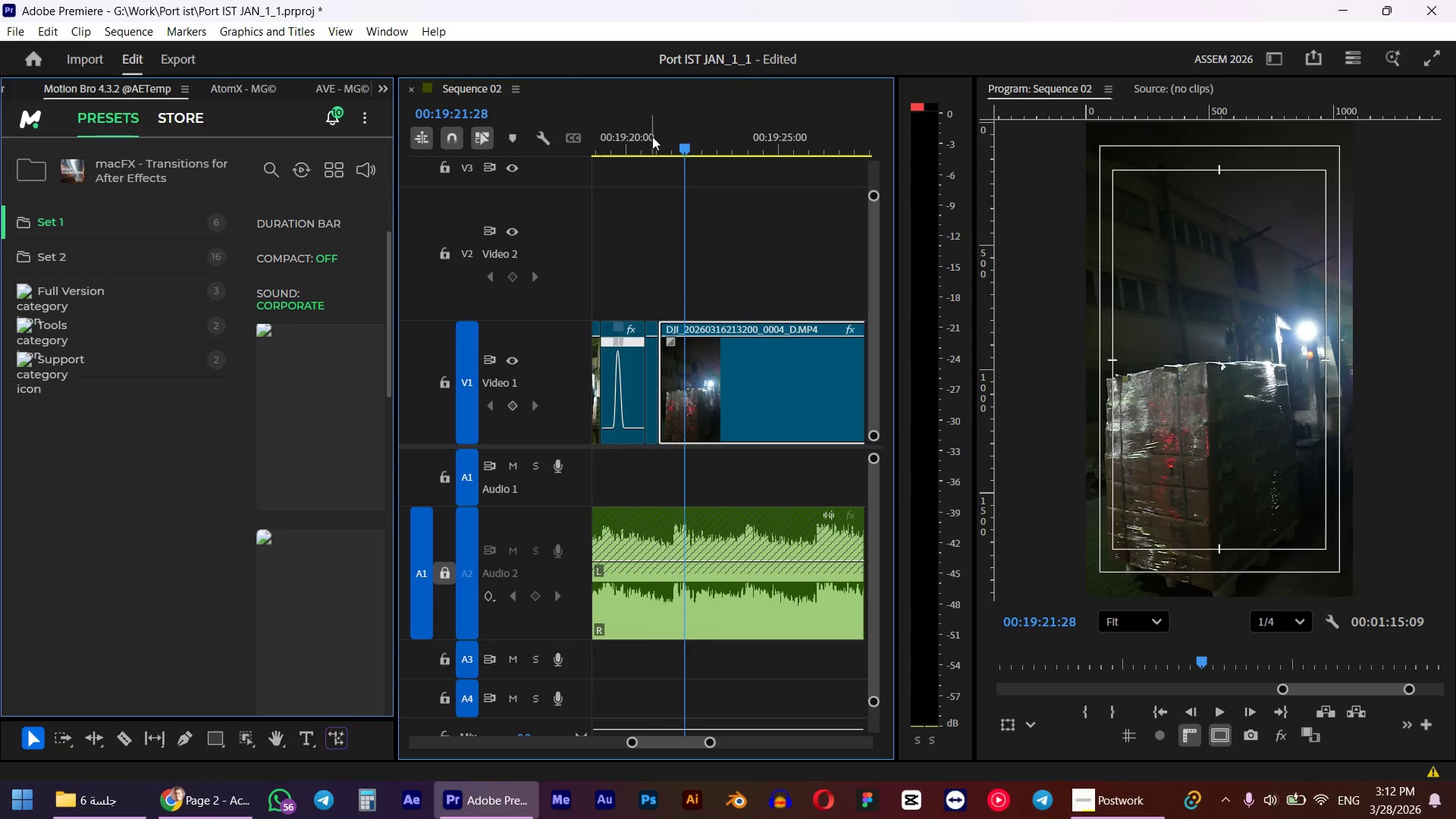 
left_click_drag(start_coordinate=[688, 132], to_coordinate=[678, 134])
 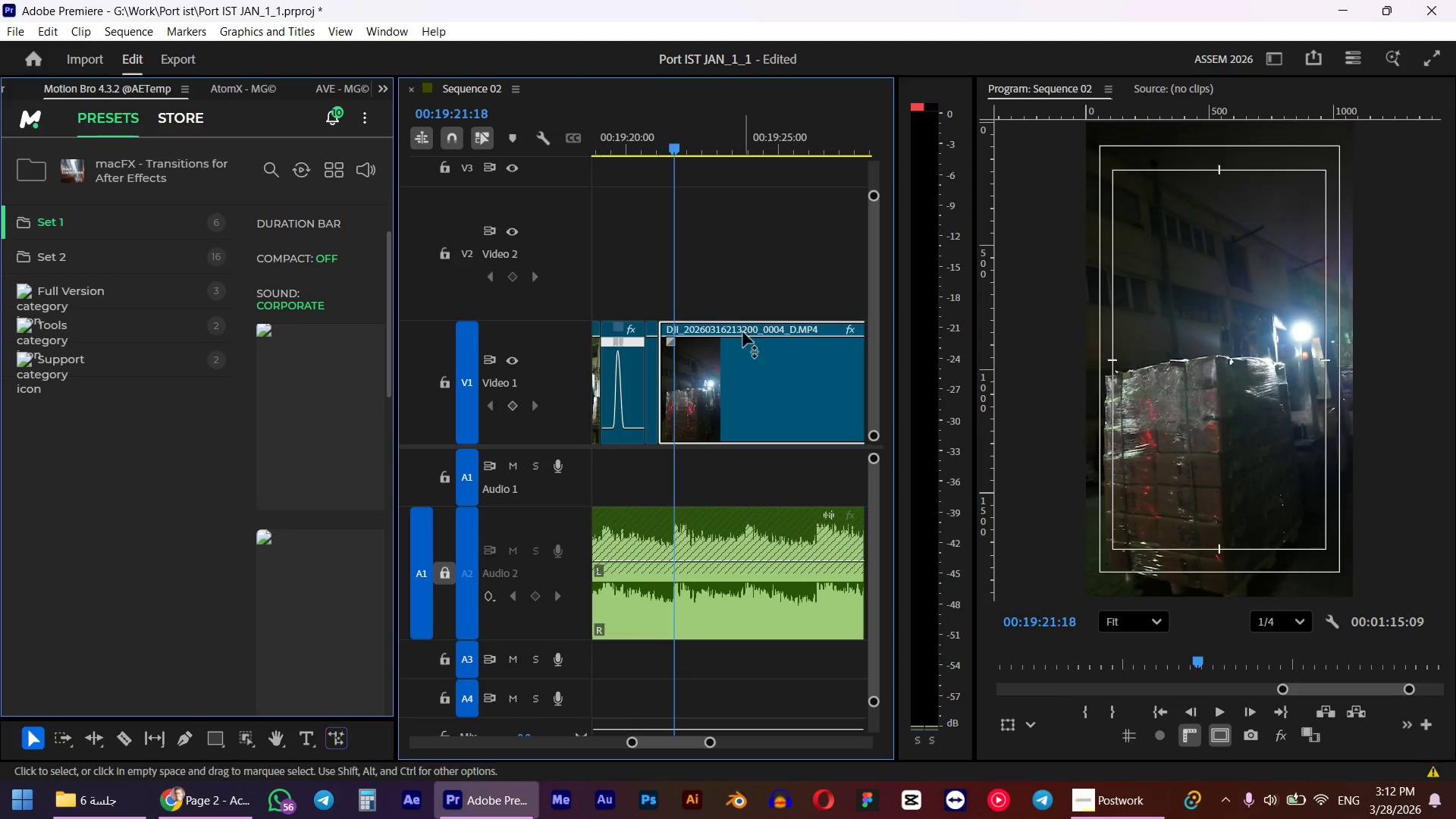 
left_click([744, 346])
 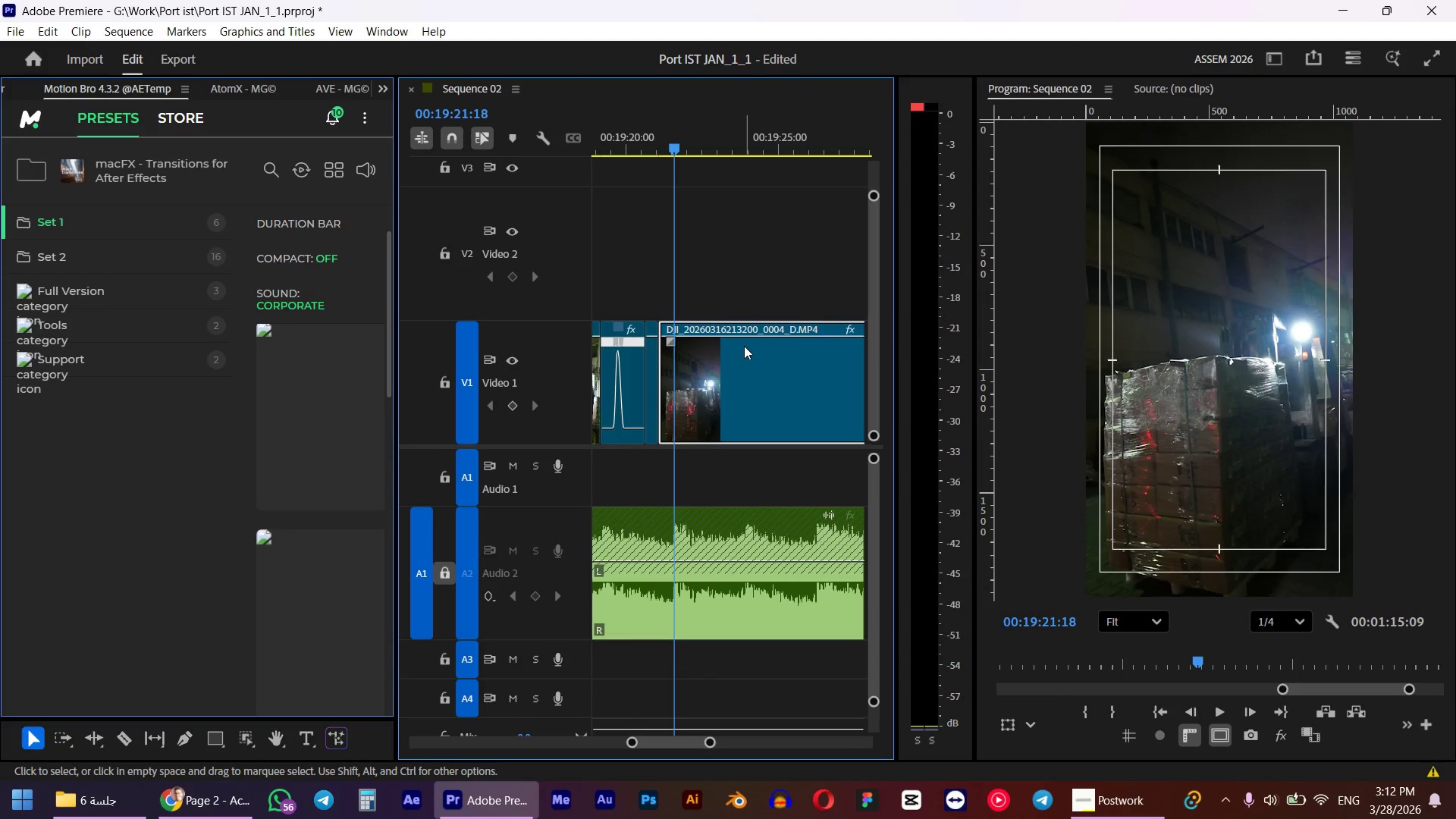 
key(W)
 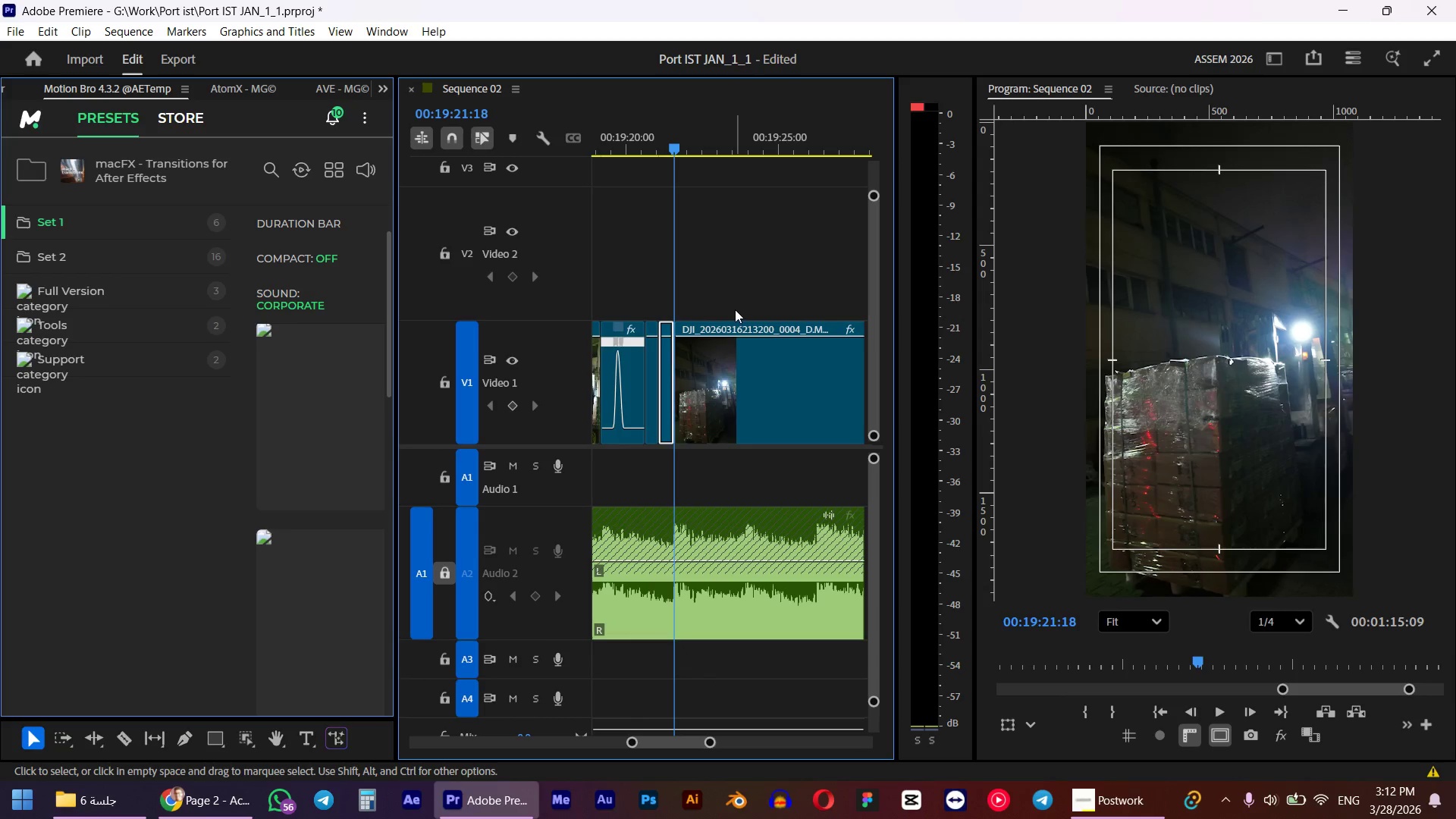 
key(Alt+AltLeft)
 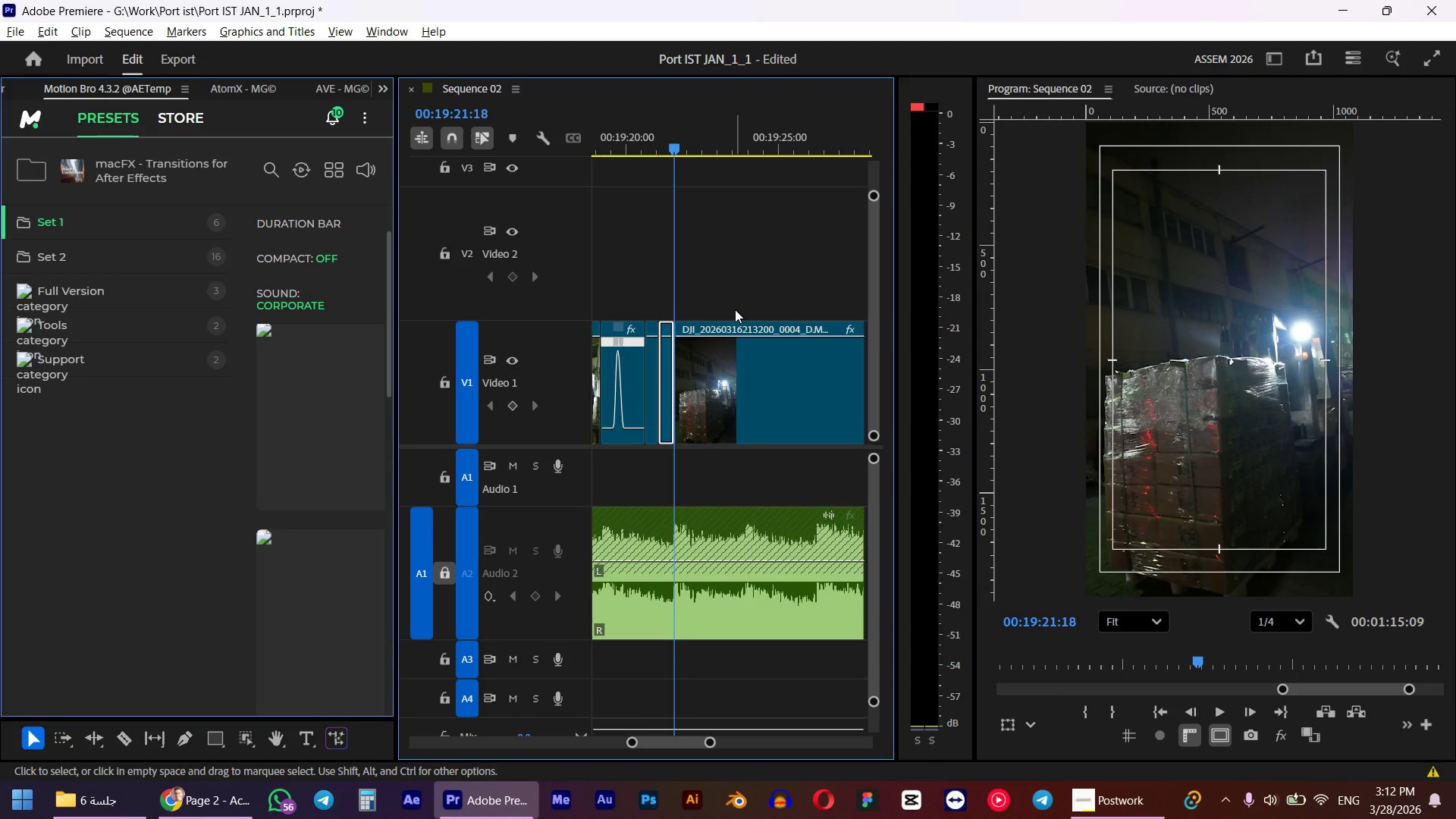 
key(Alt+AltLeft)
 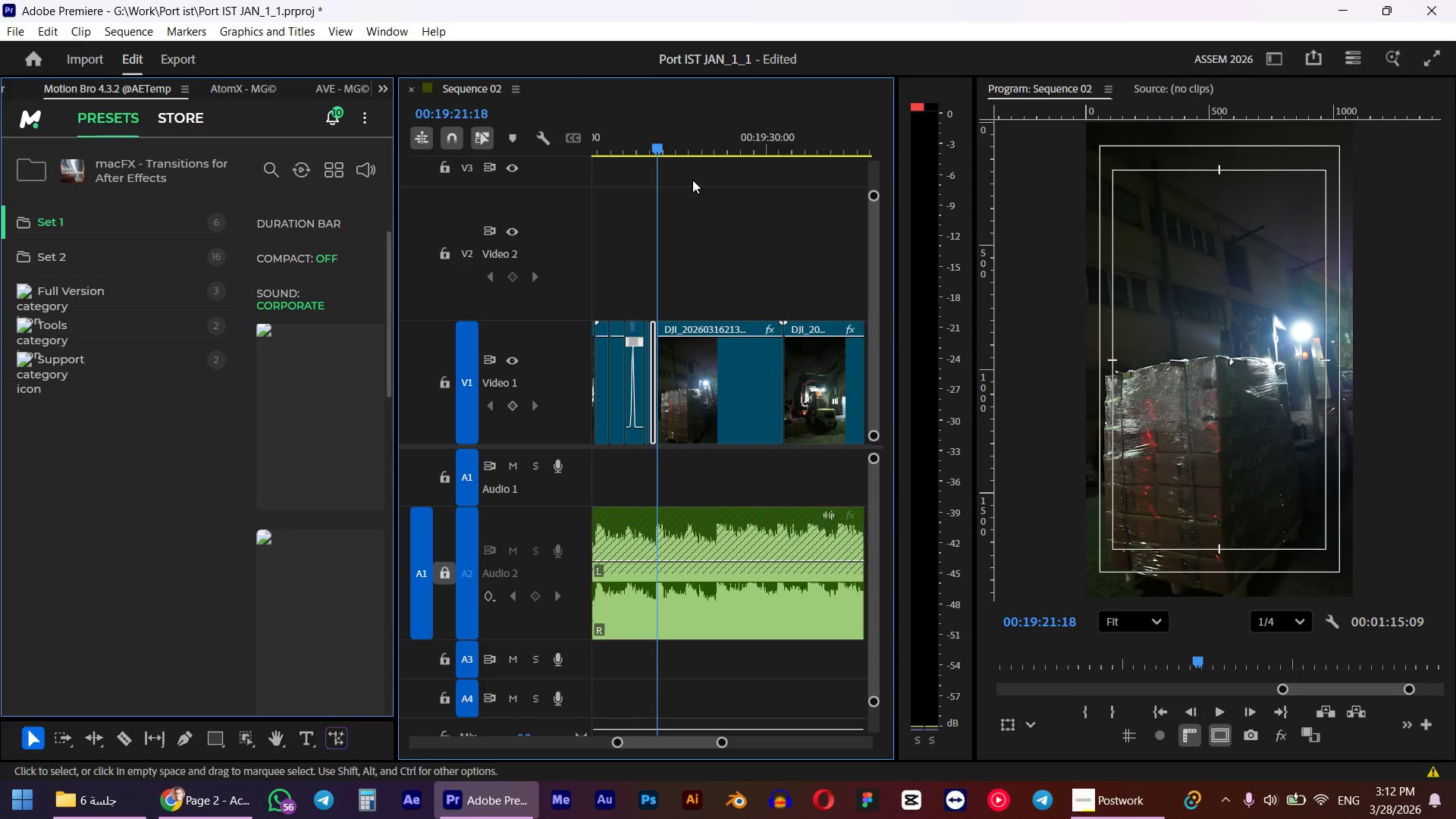 
scroll: coordinate [744, 274], scroll_direction: down, amount: 11.0
 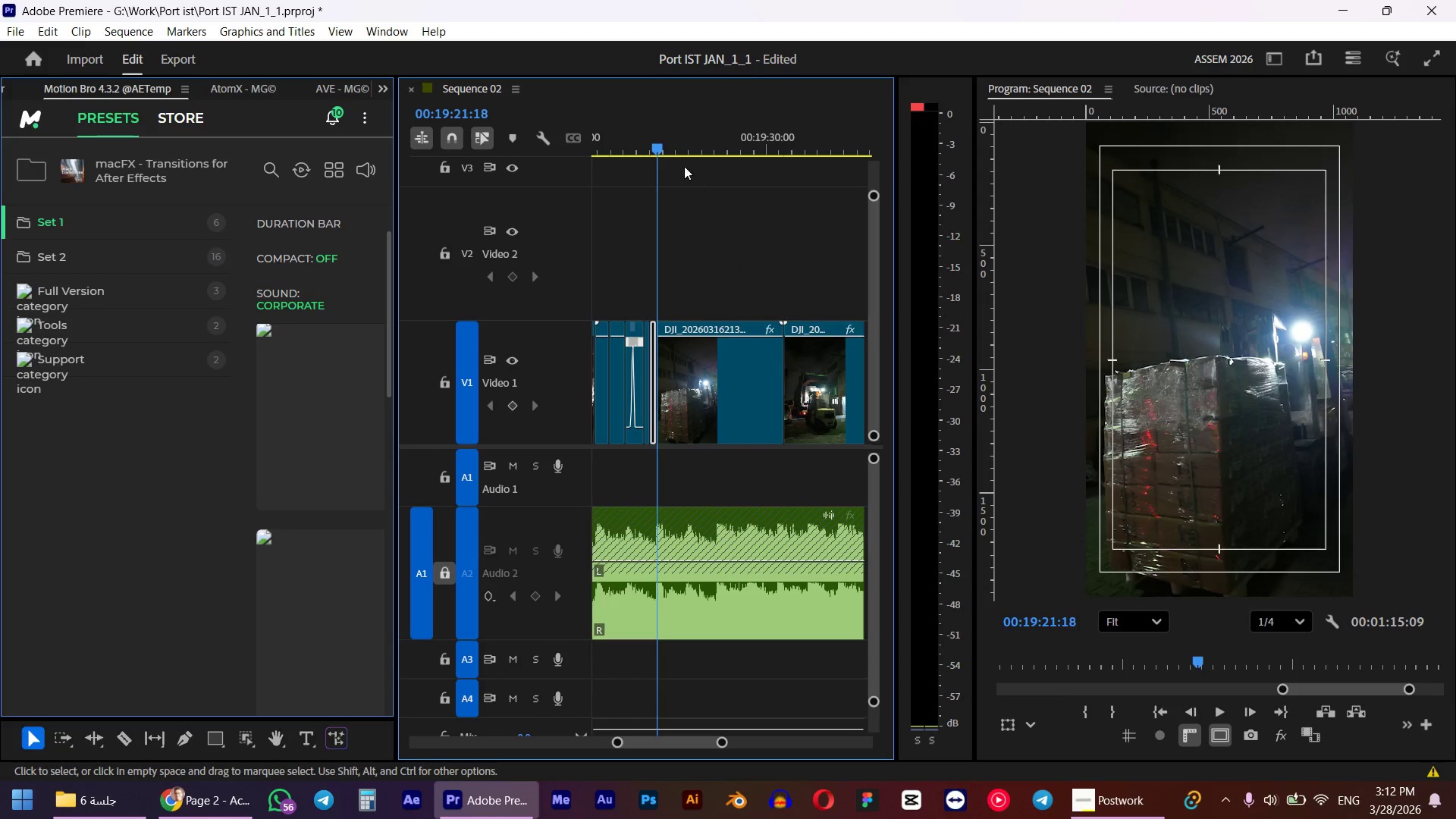 
left_click_drag(start_coordinate=[673, 151], to_coordinate=[692, 149])
 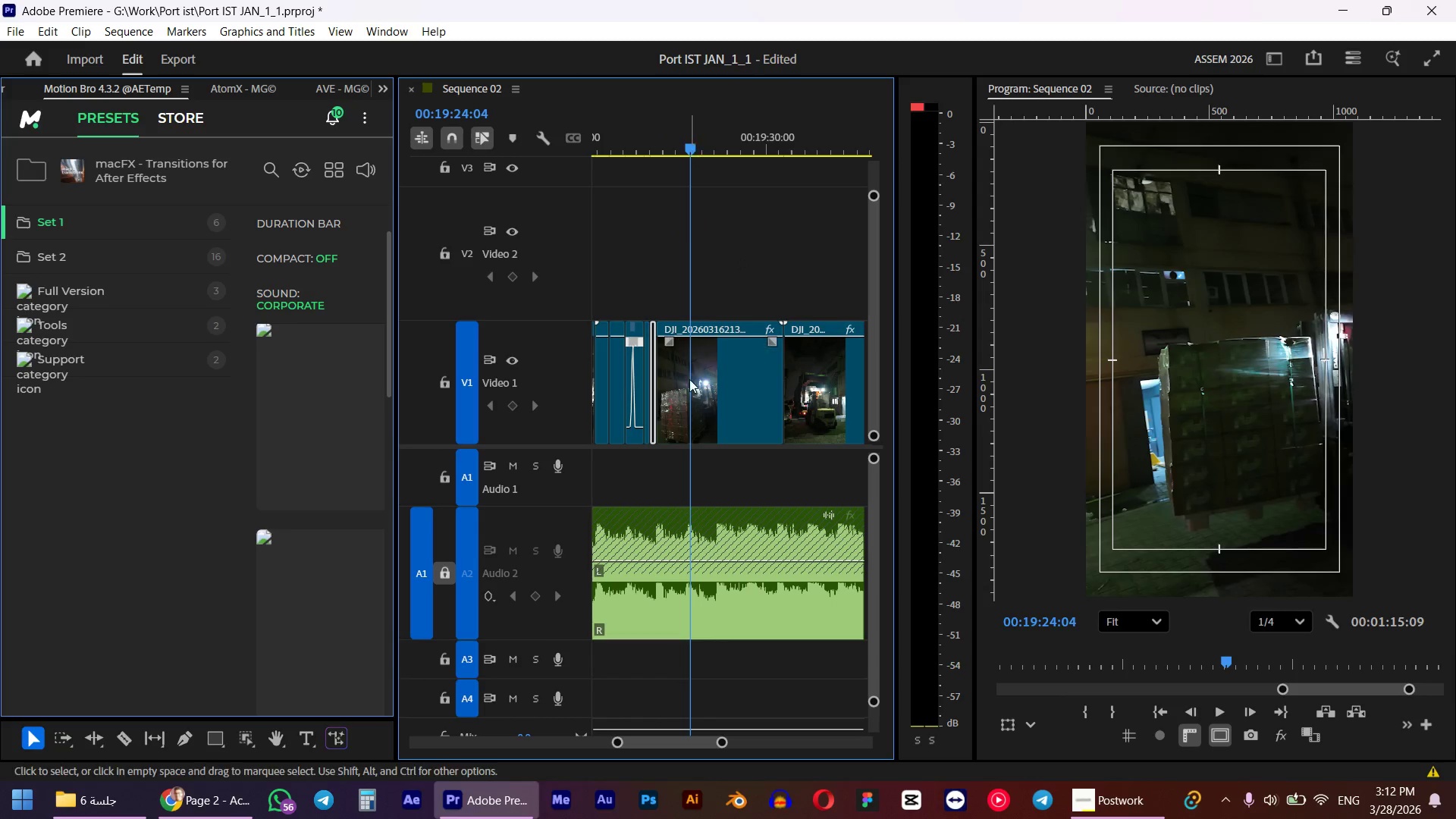 
left_click([695, 433])
 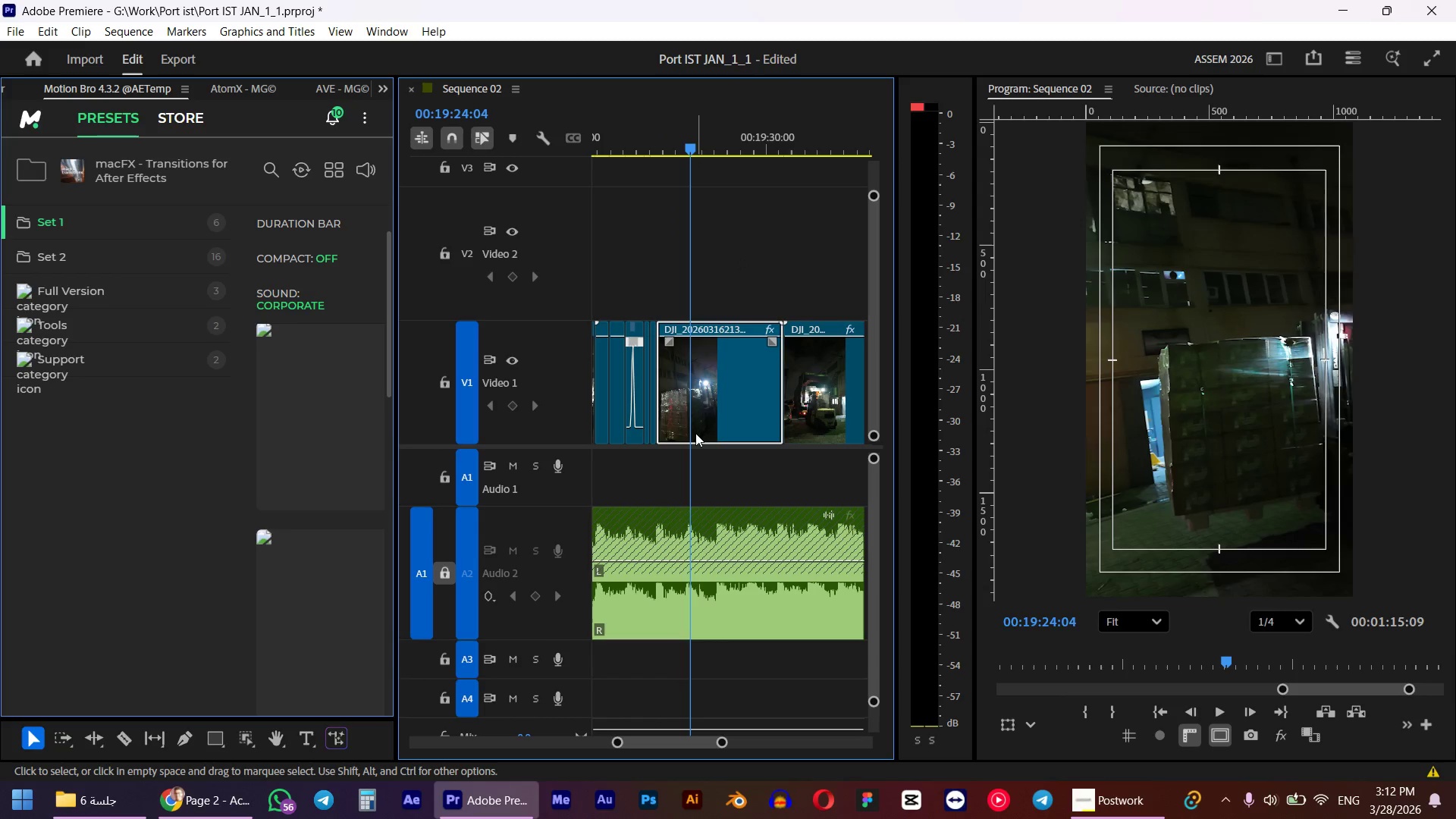 
key(Q)
 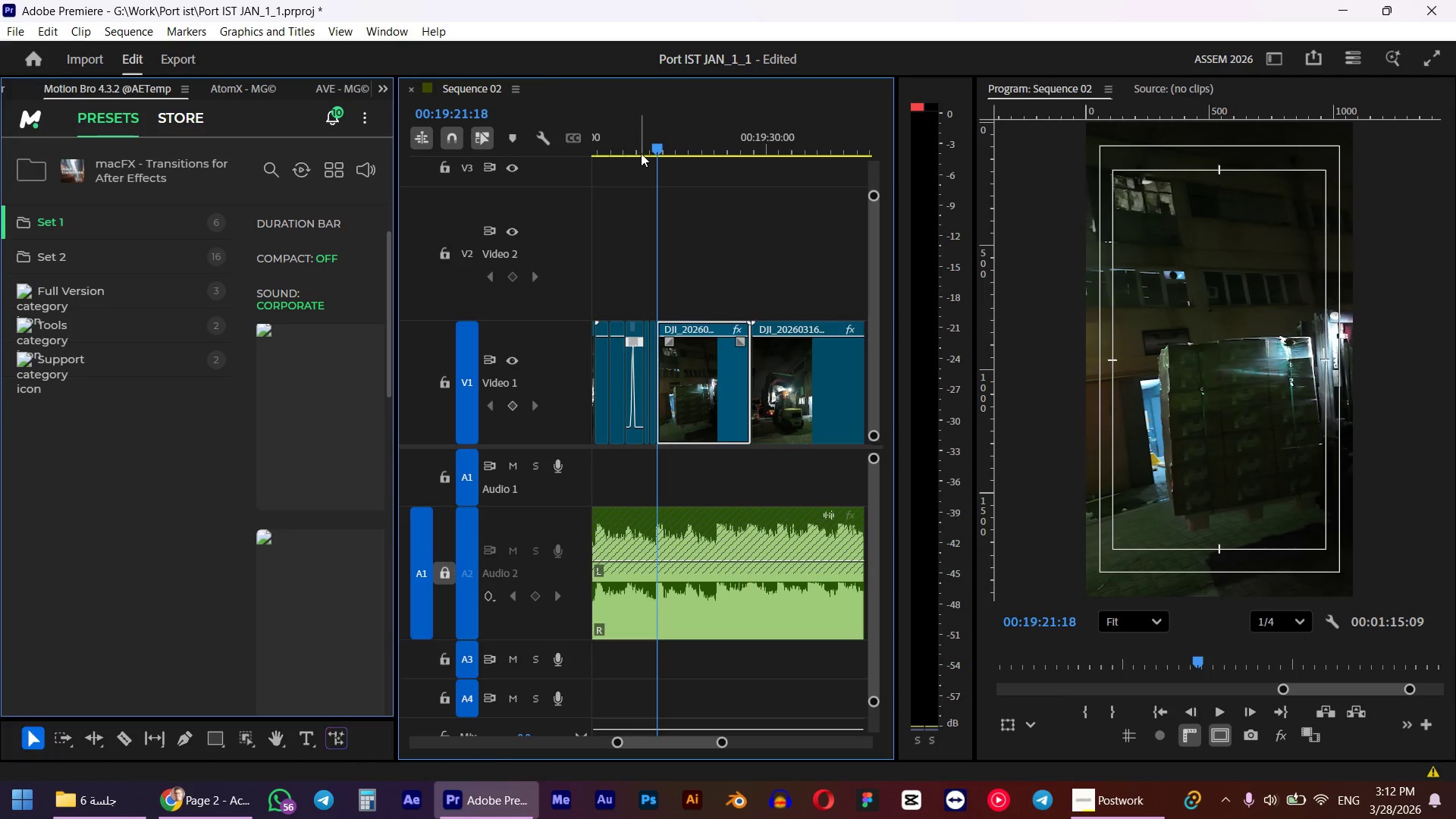 
left_click([642, 143])
 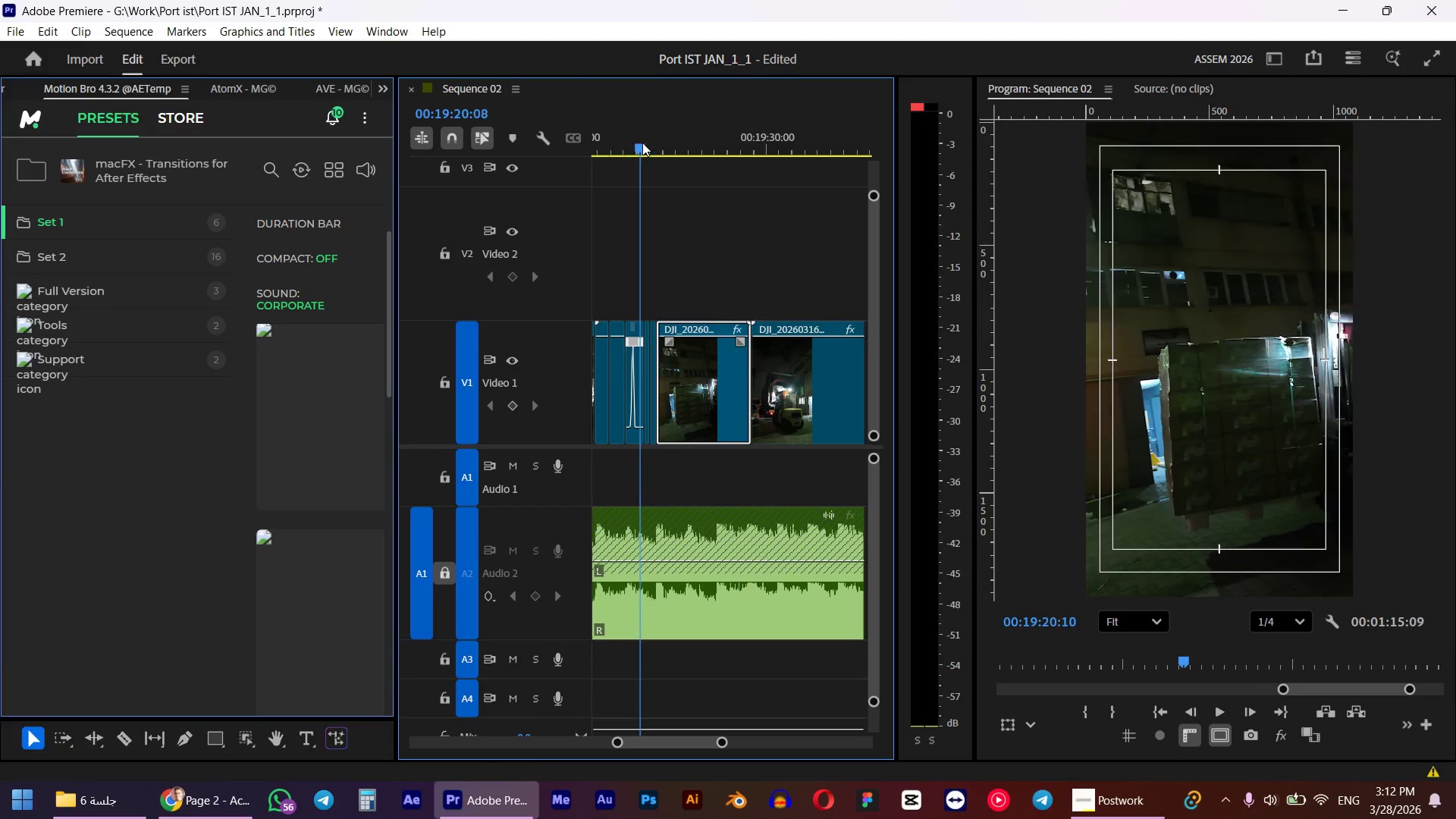 
key(Space)
 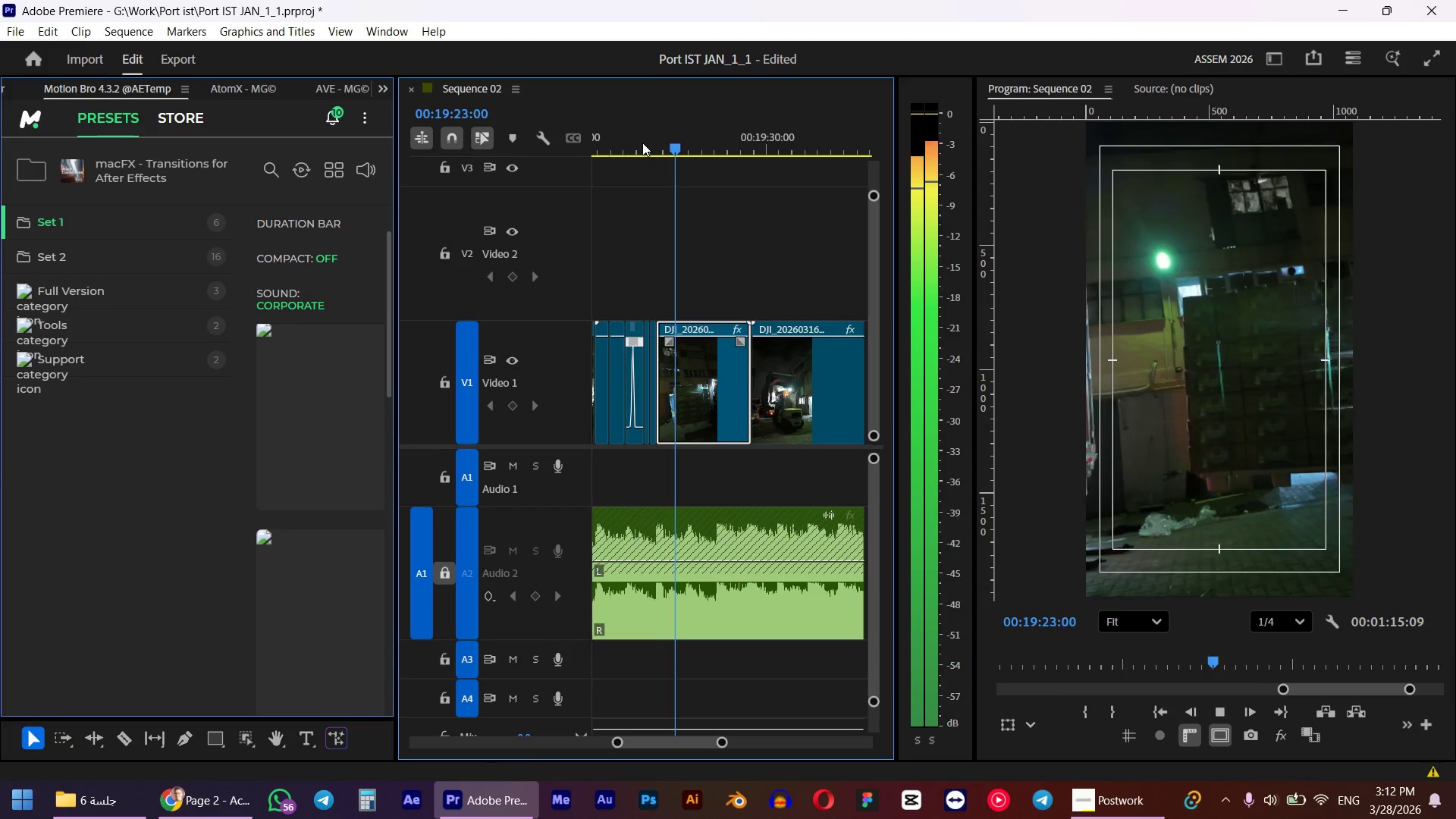 
key(Space)
 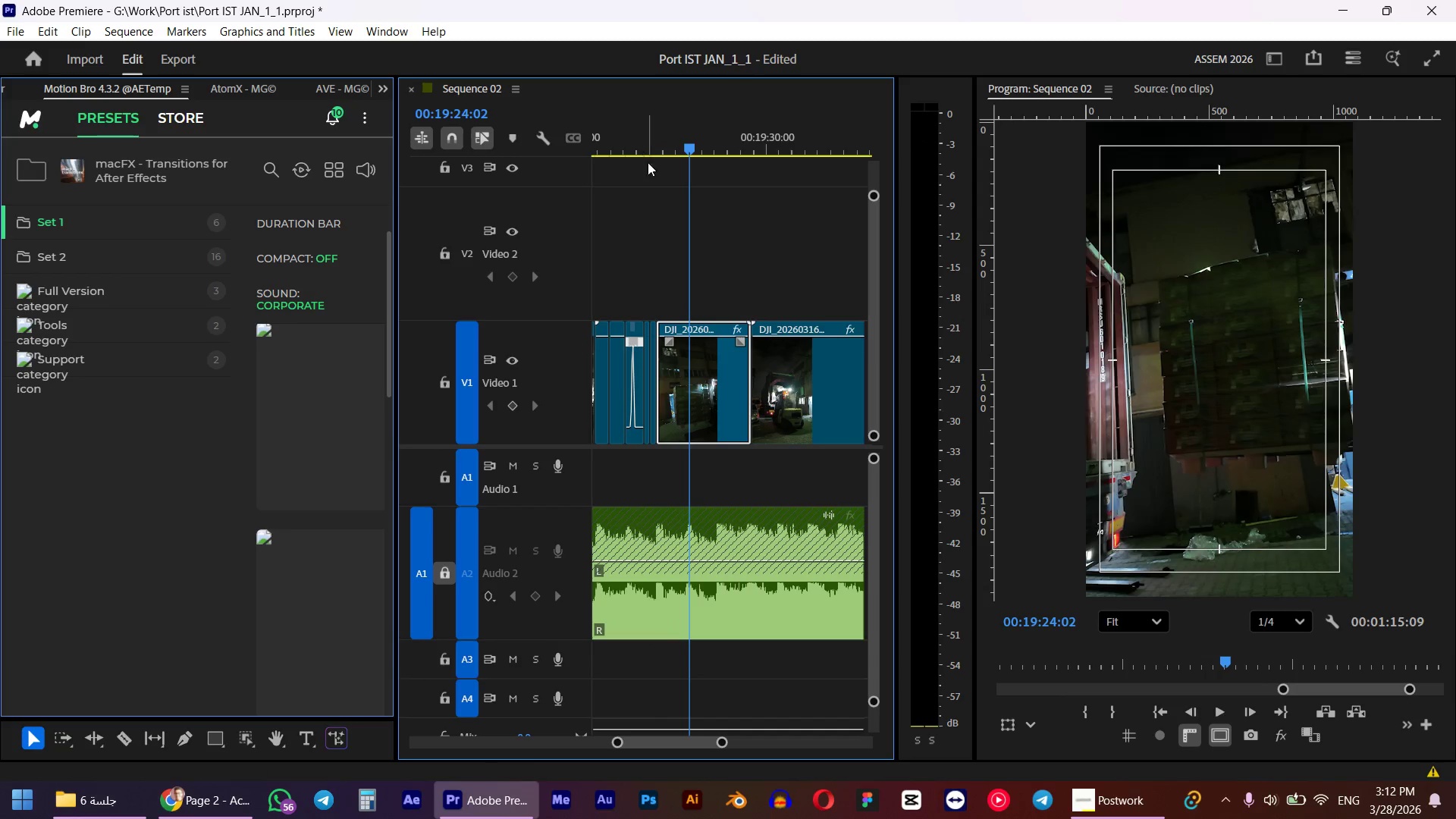 
key(W)
 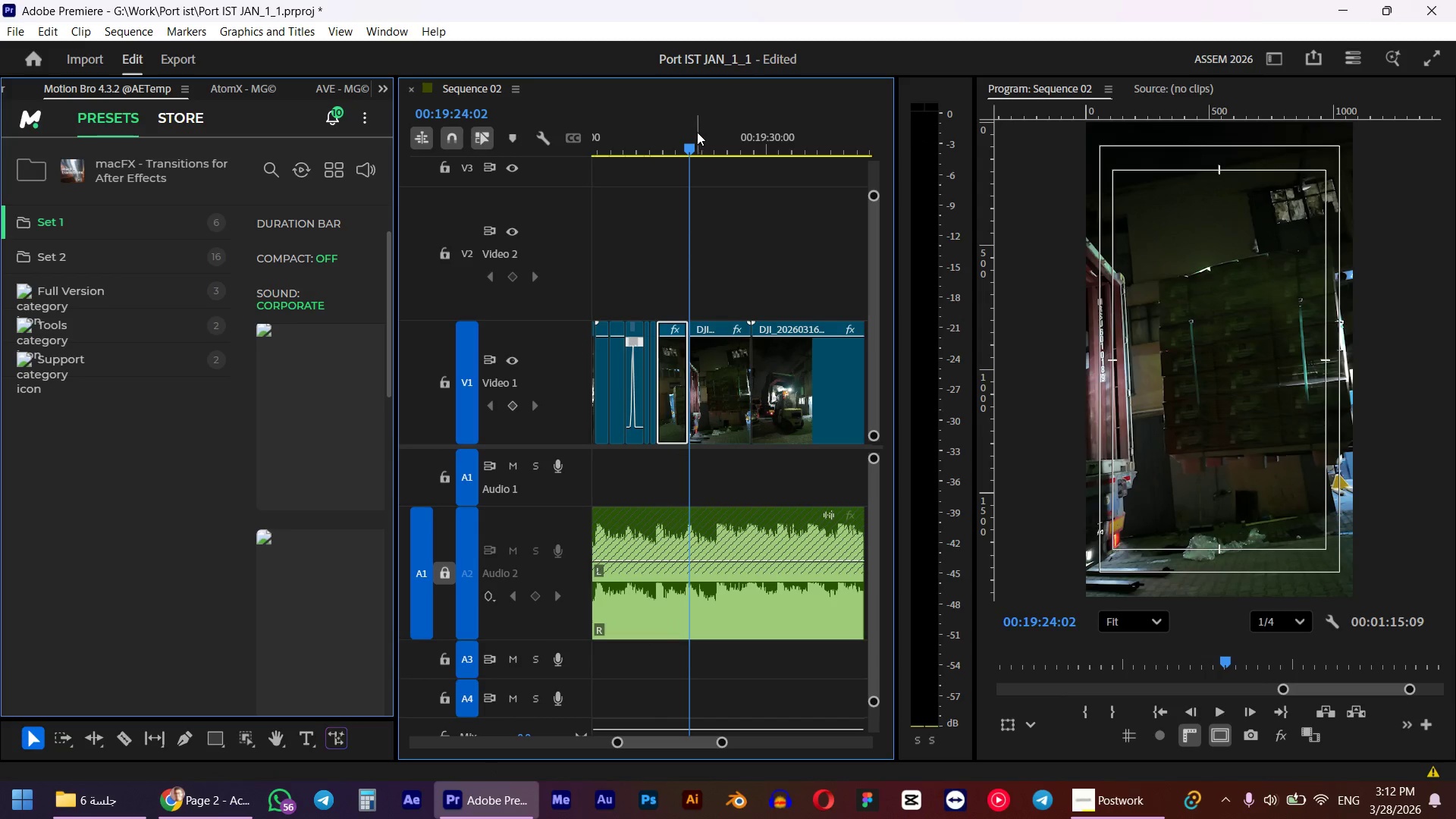 
left_click_drag(start_coordinate=[692, 140], to_coordinate=[734, 133])
 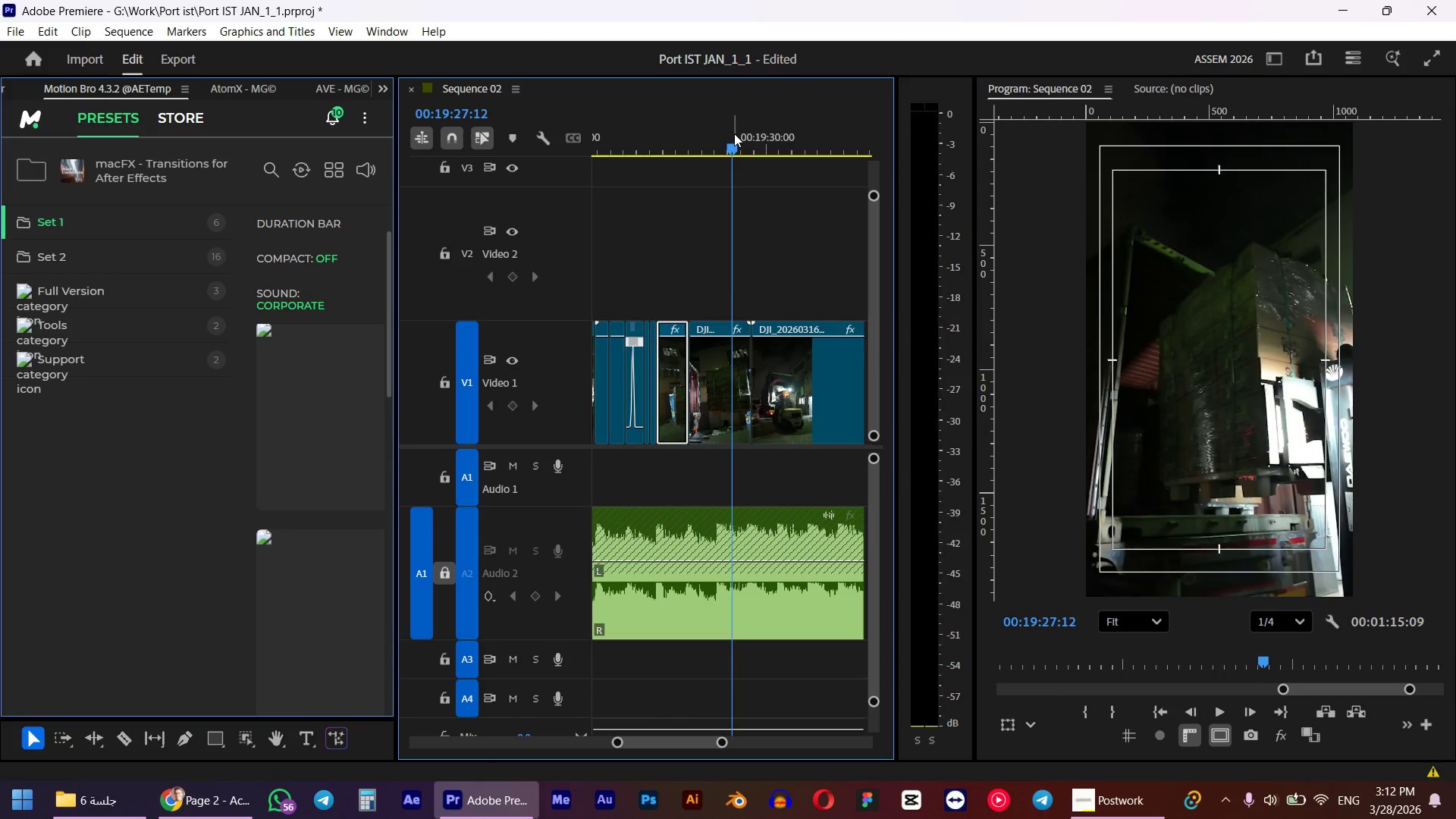 
key(Q)
 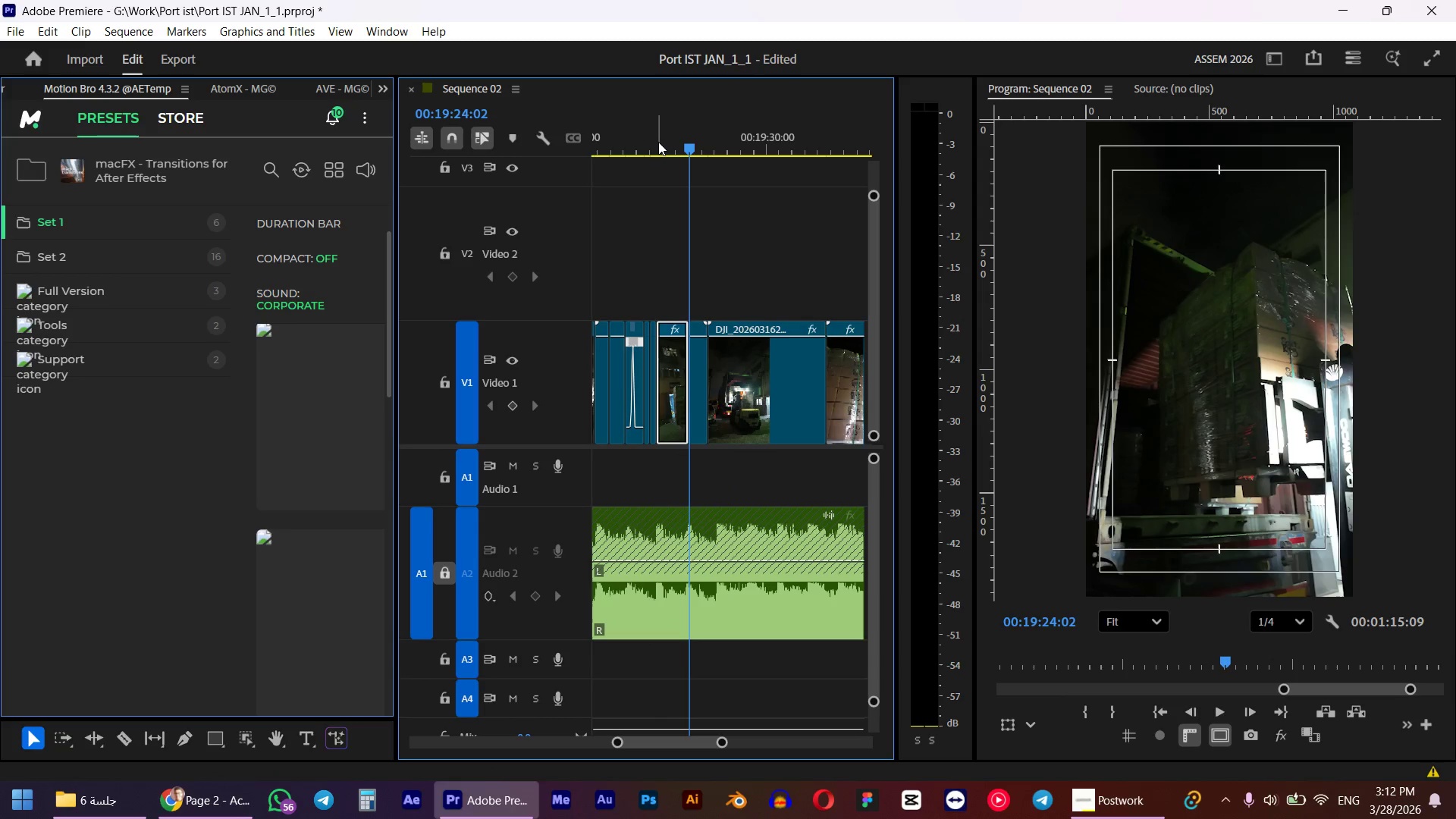 
left_click([658, 140])
 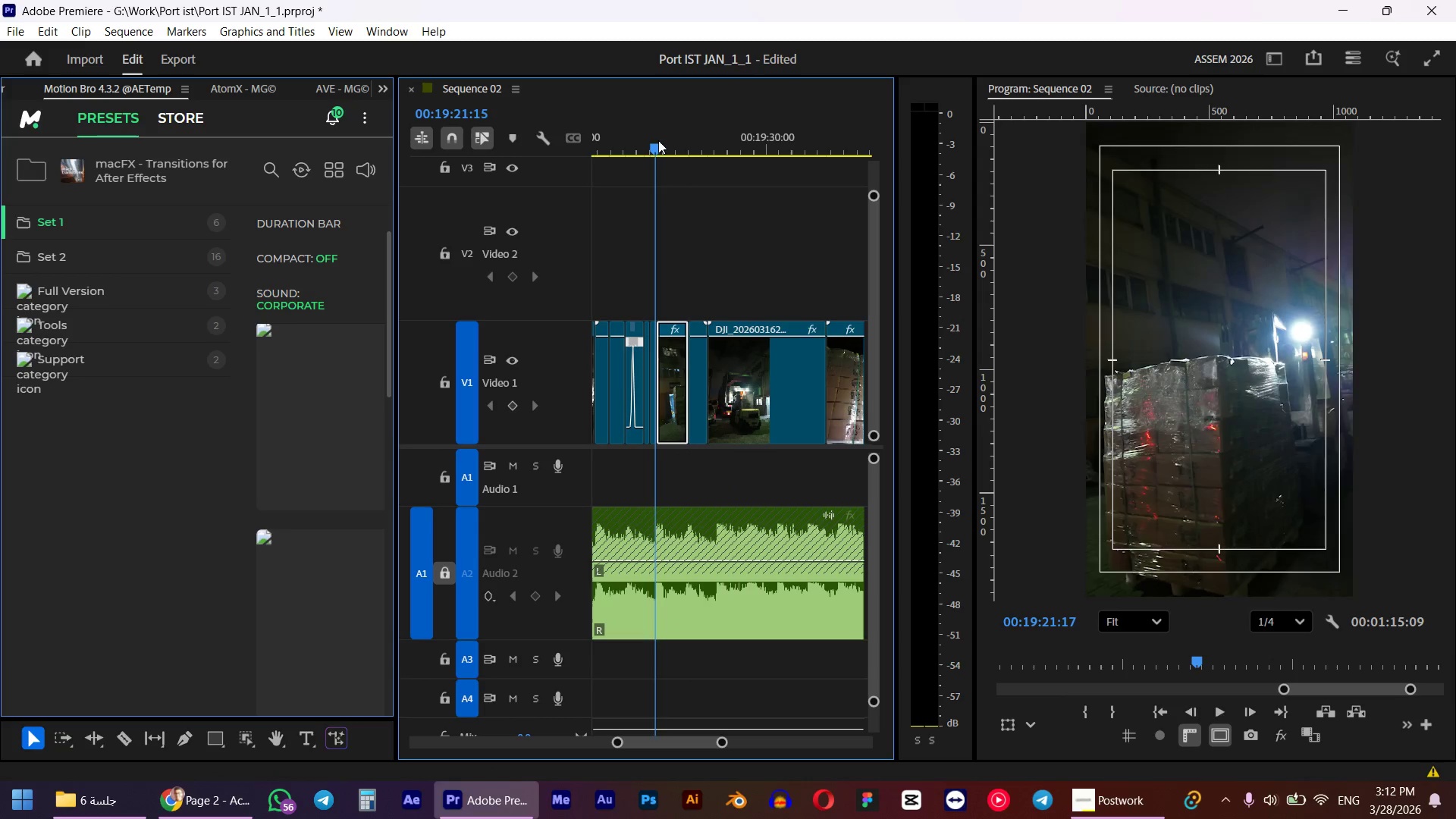 
key(Space)
 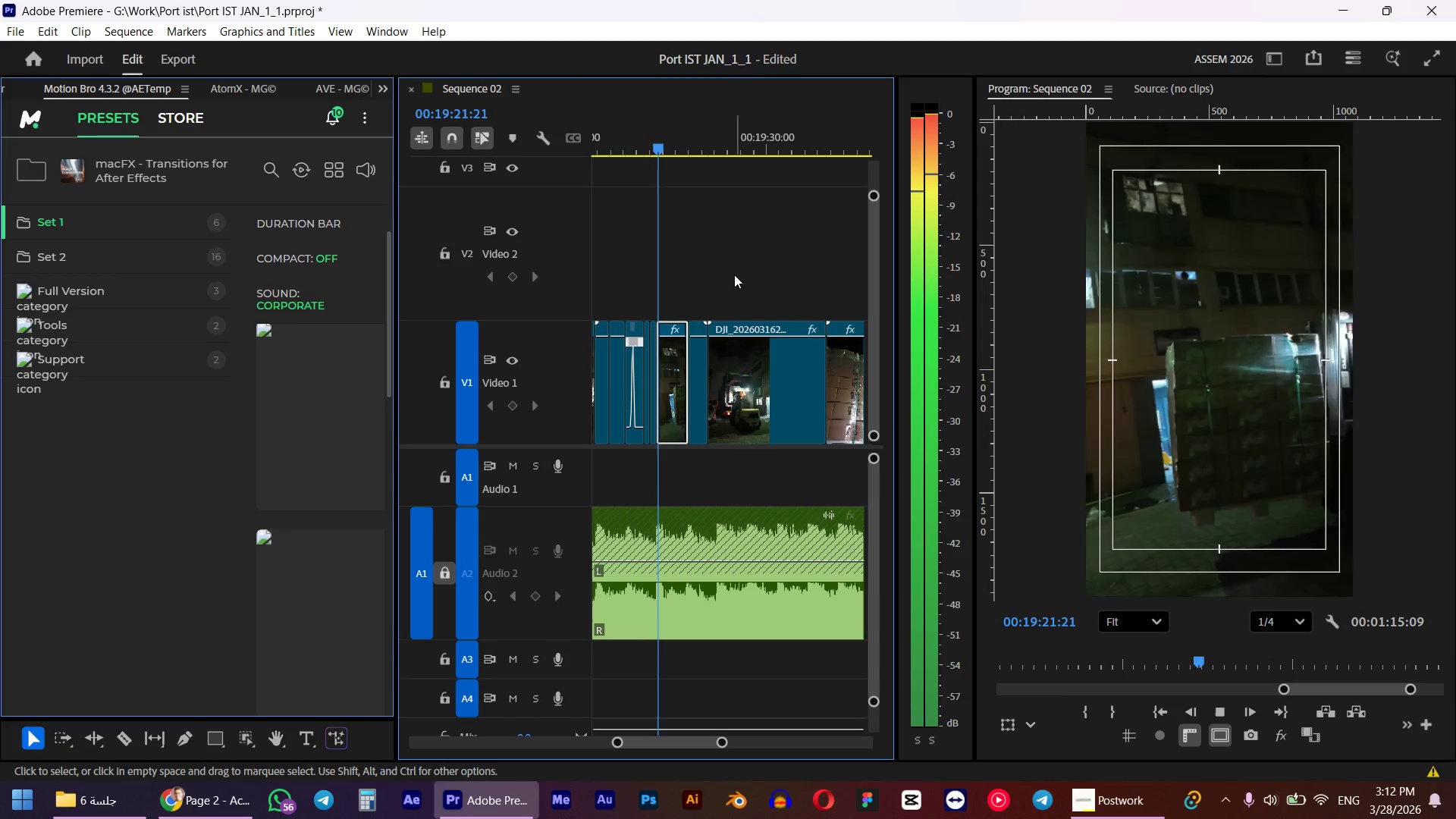 
hold_key(key=AltLeft, duration=0.55)
scroll: coordinate [708, 316], scroll_direction: up, amount: 4.0
 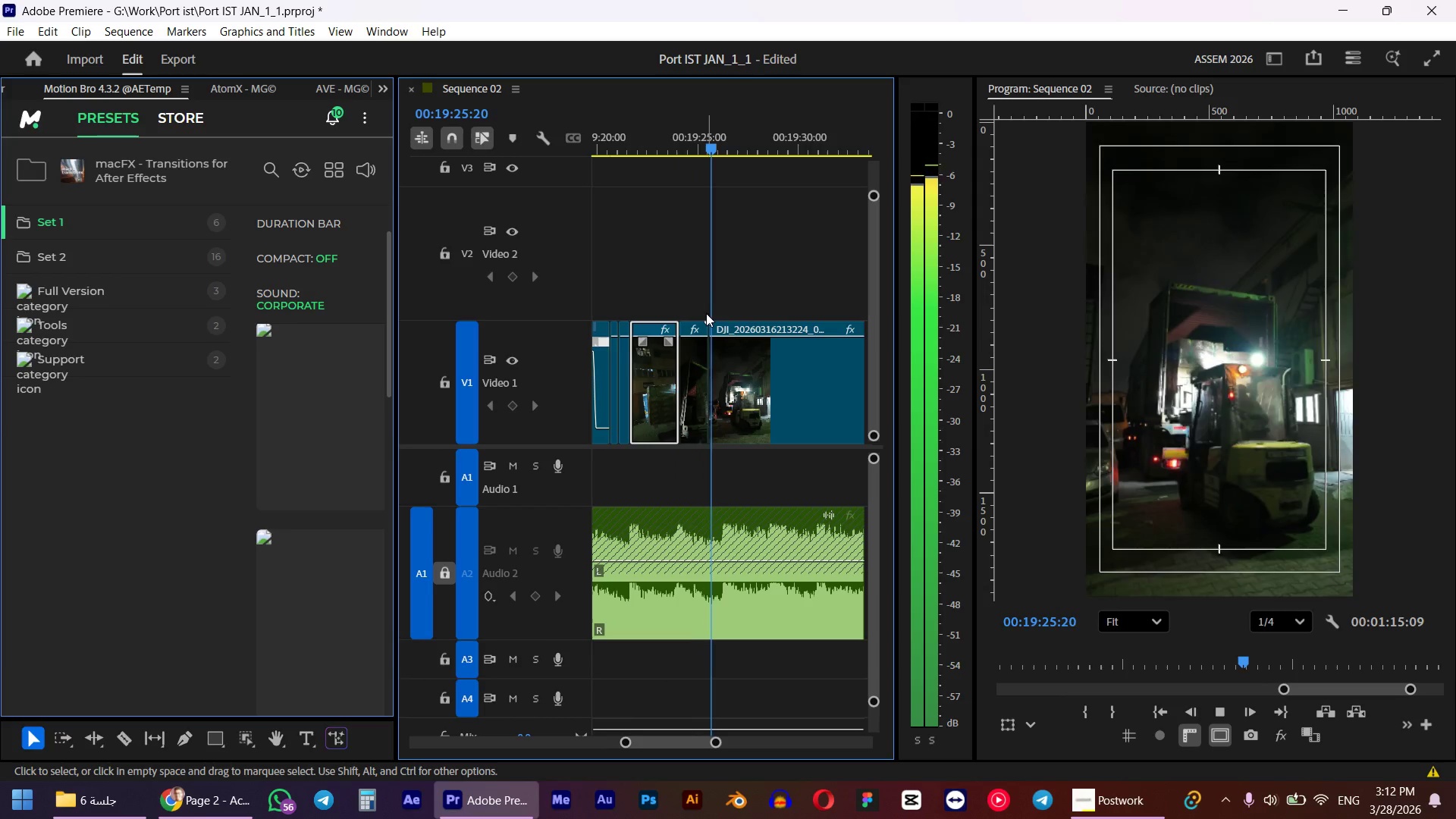 
key(Space)
 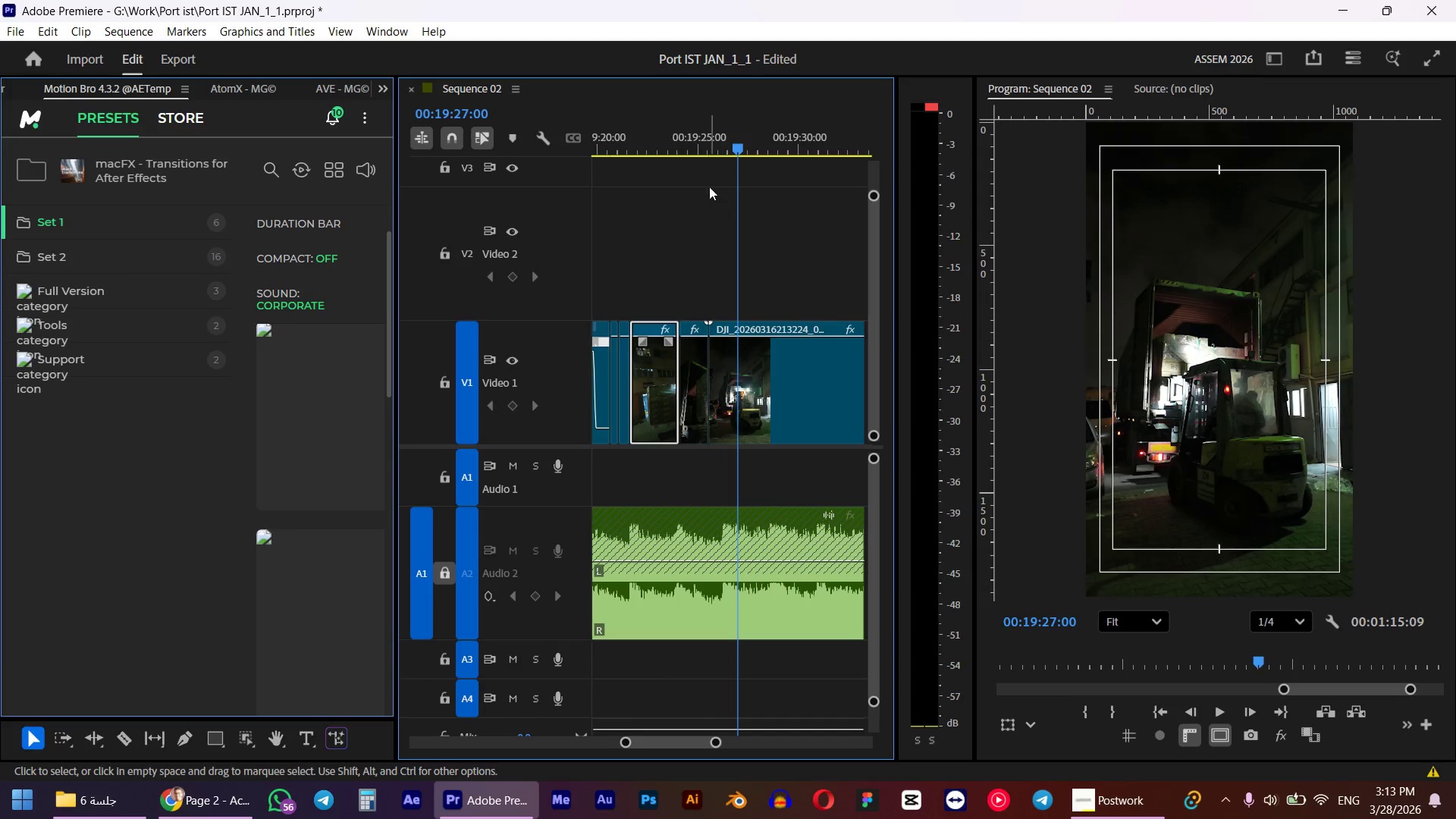 
left_click([685, 149])
 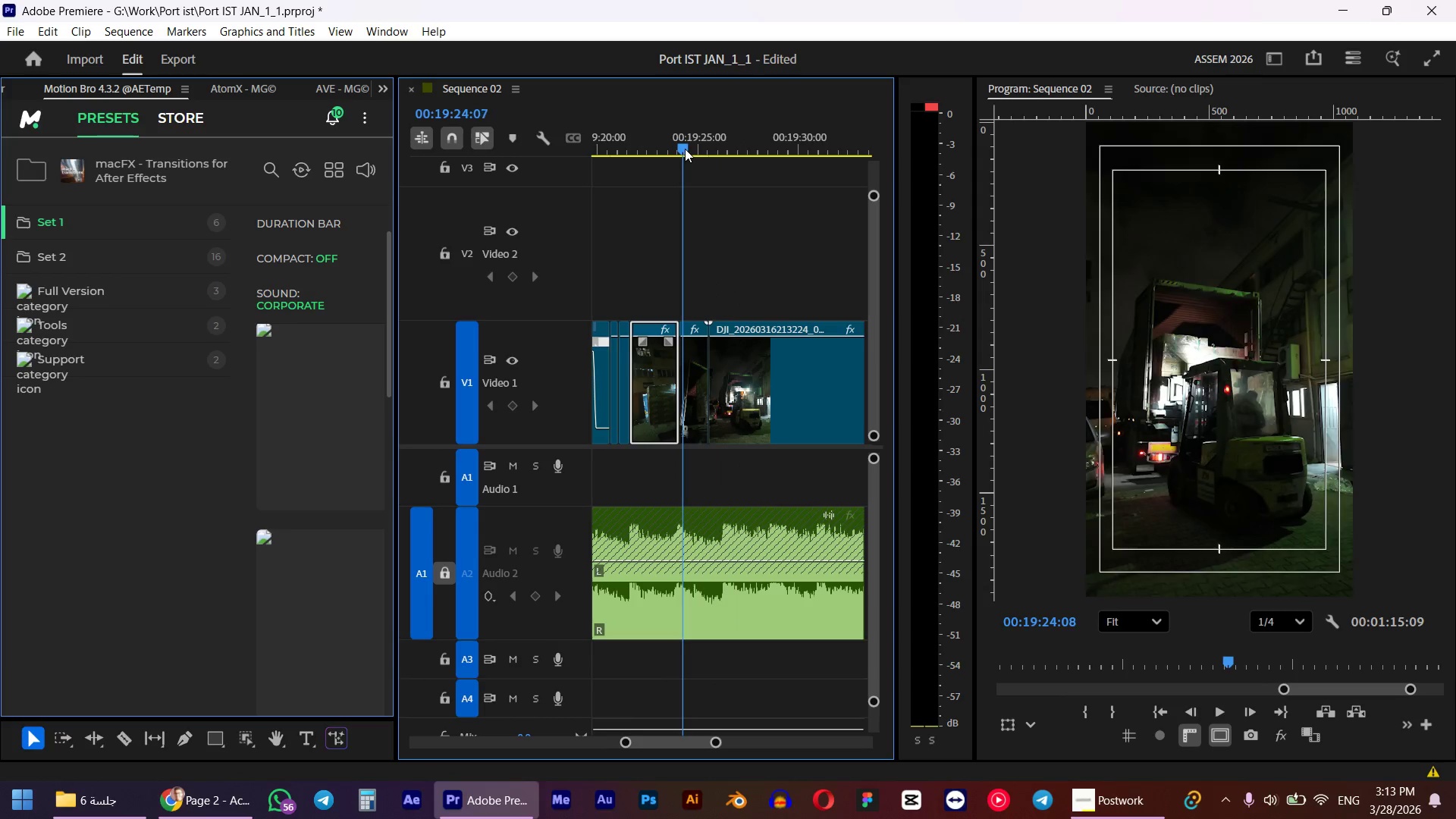 
key(Space)
 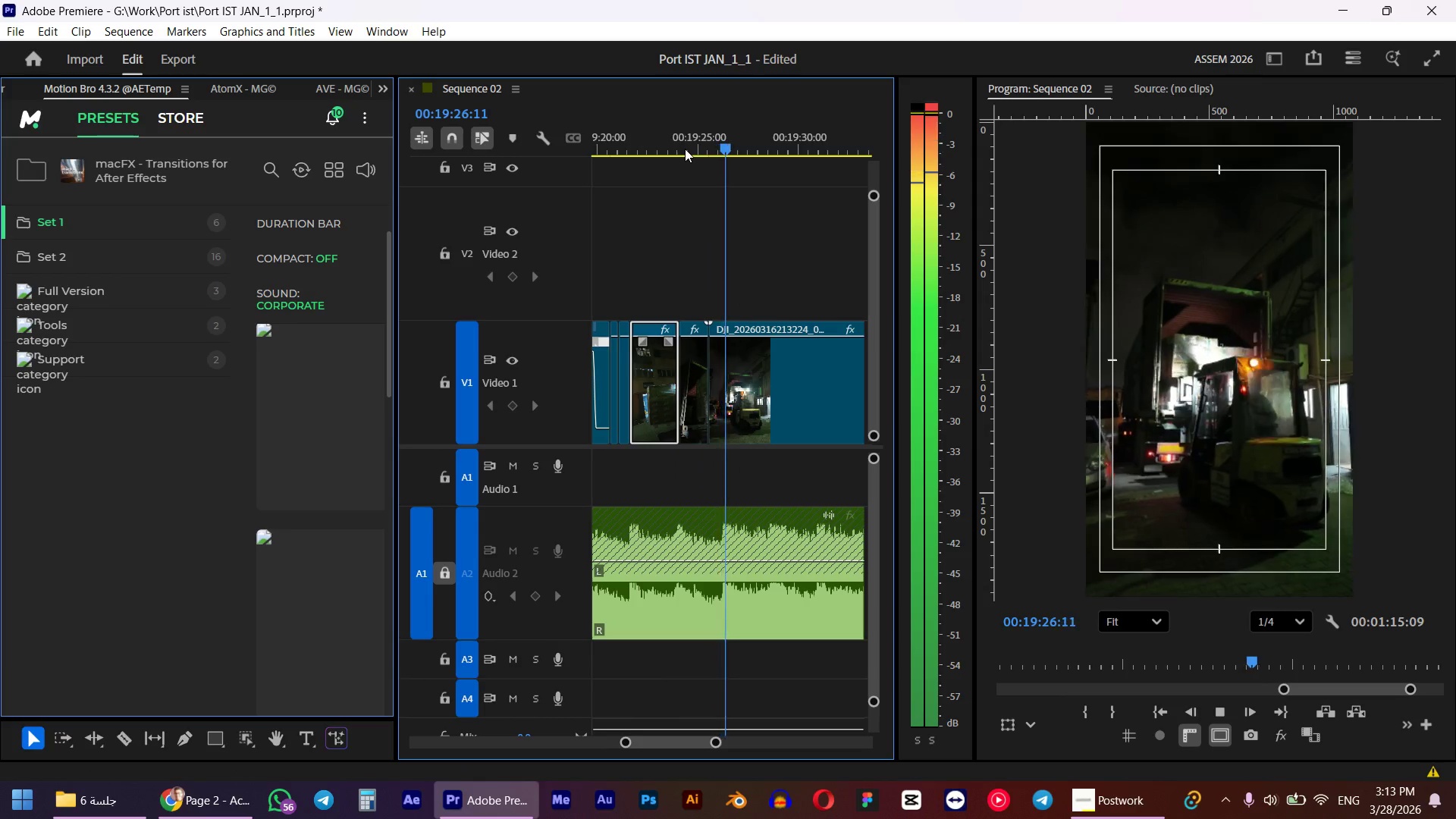 
key(Space)
 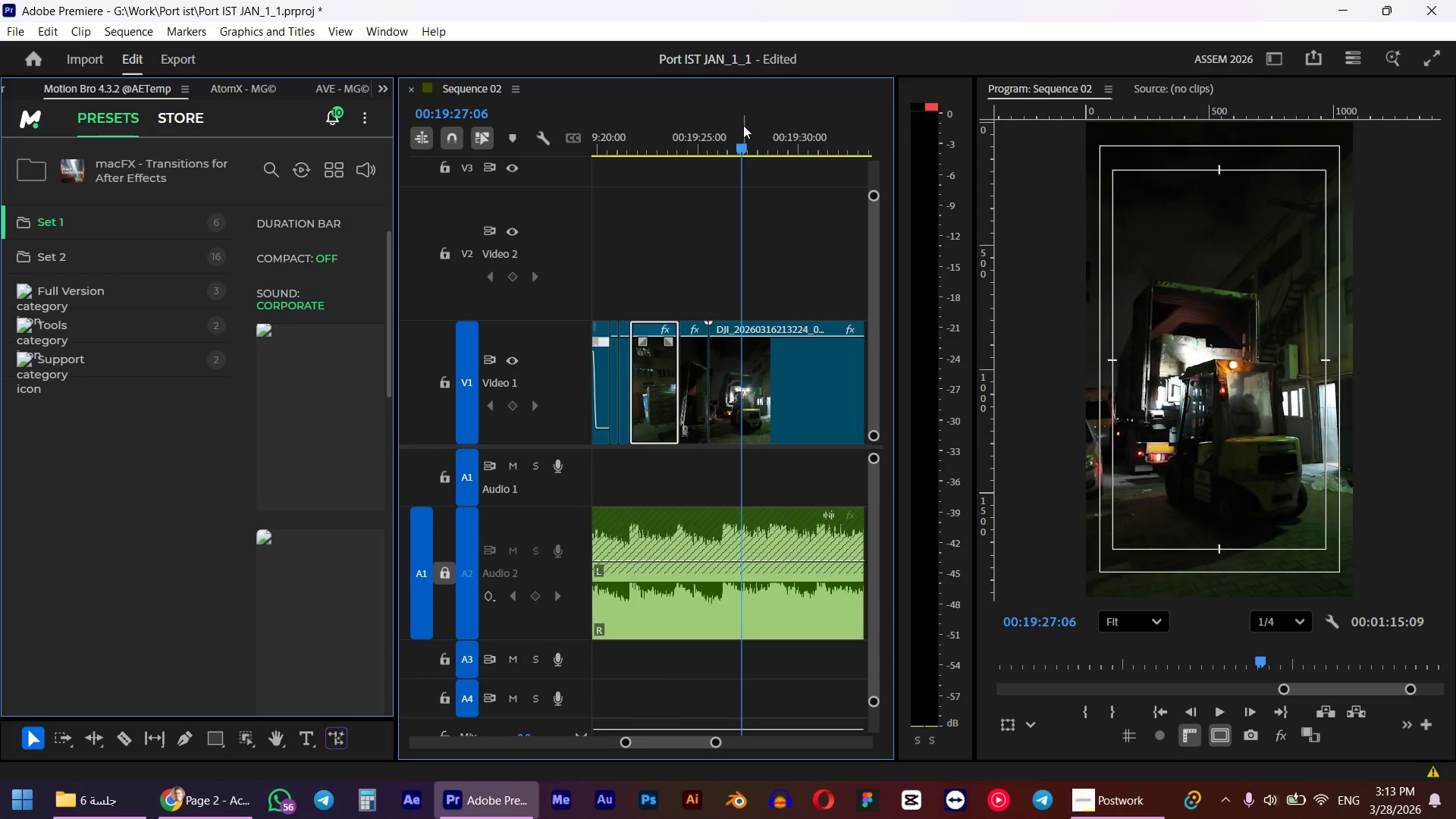 
left_click([743, 125])
 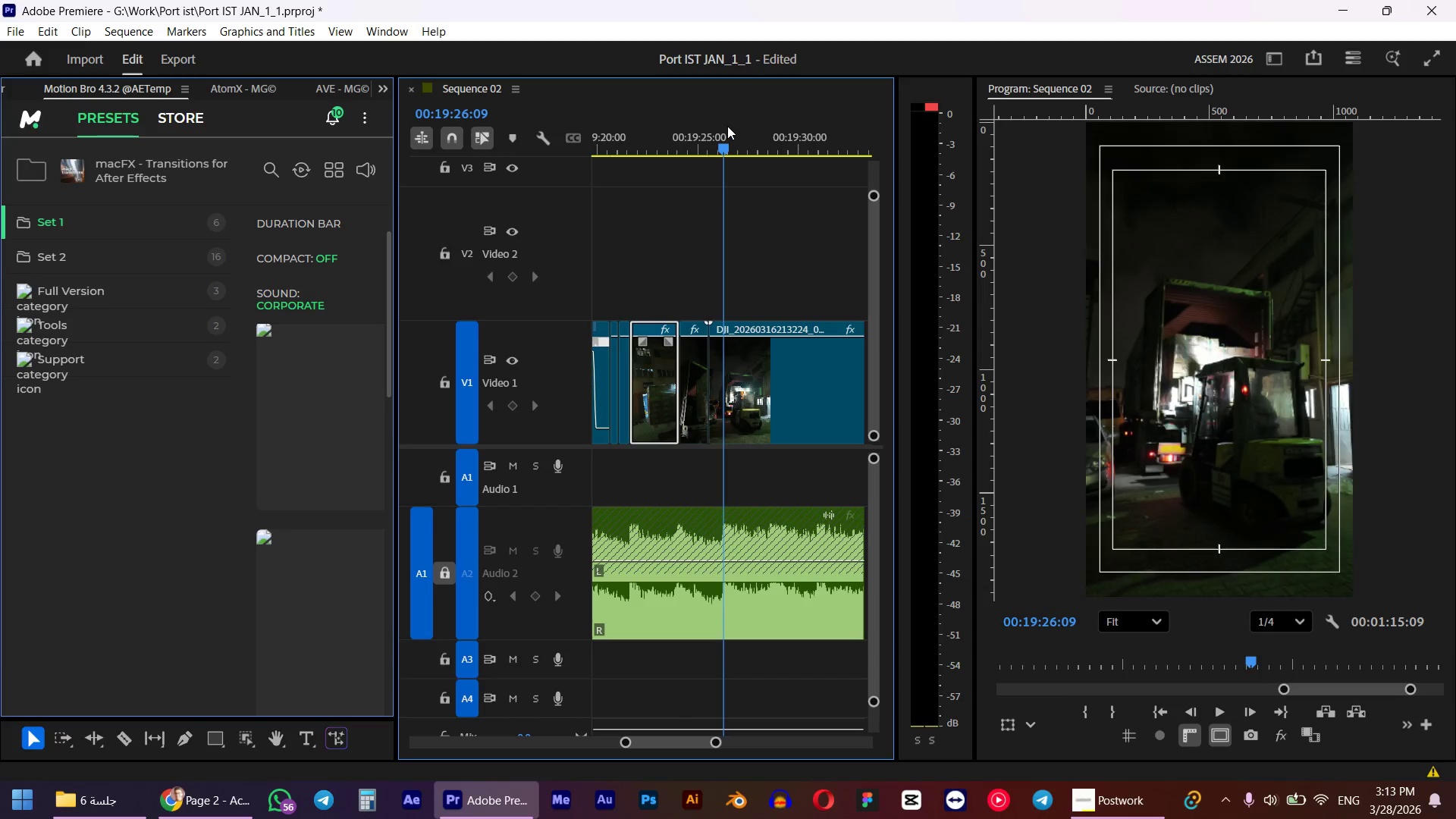 
left_click([754, 378])
 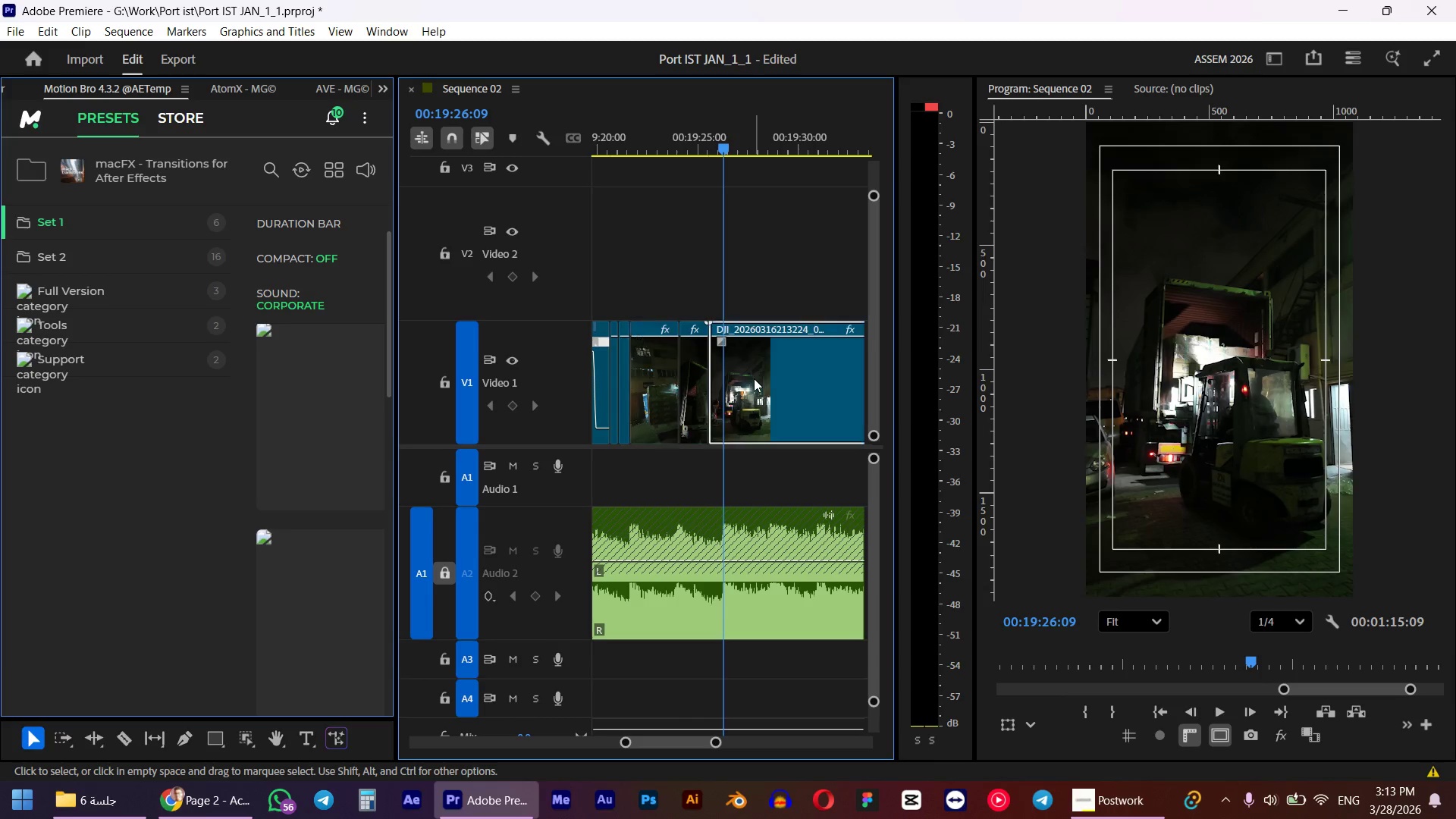 
key(W)
 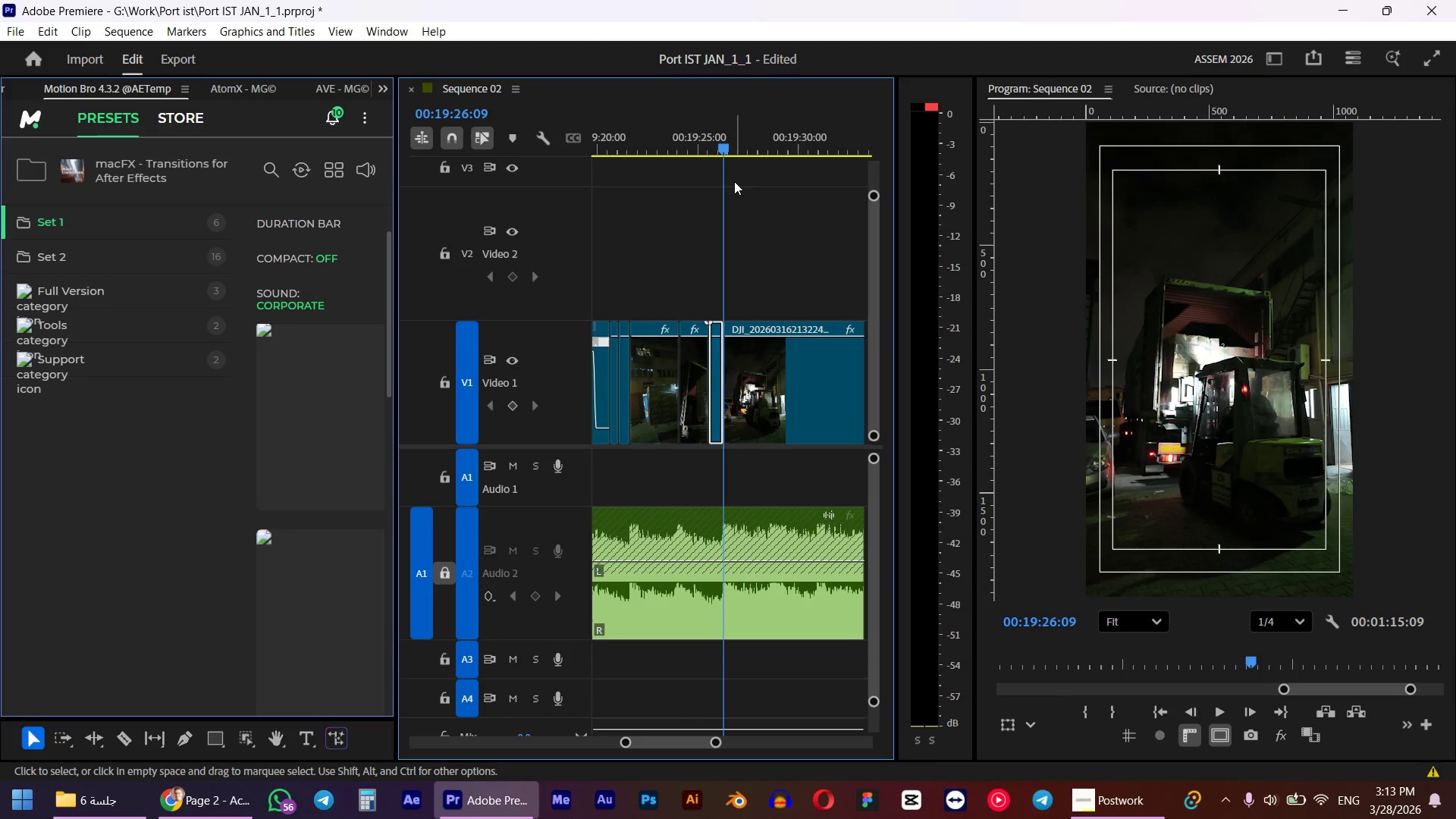 
key(Alt+AltLeft)
 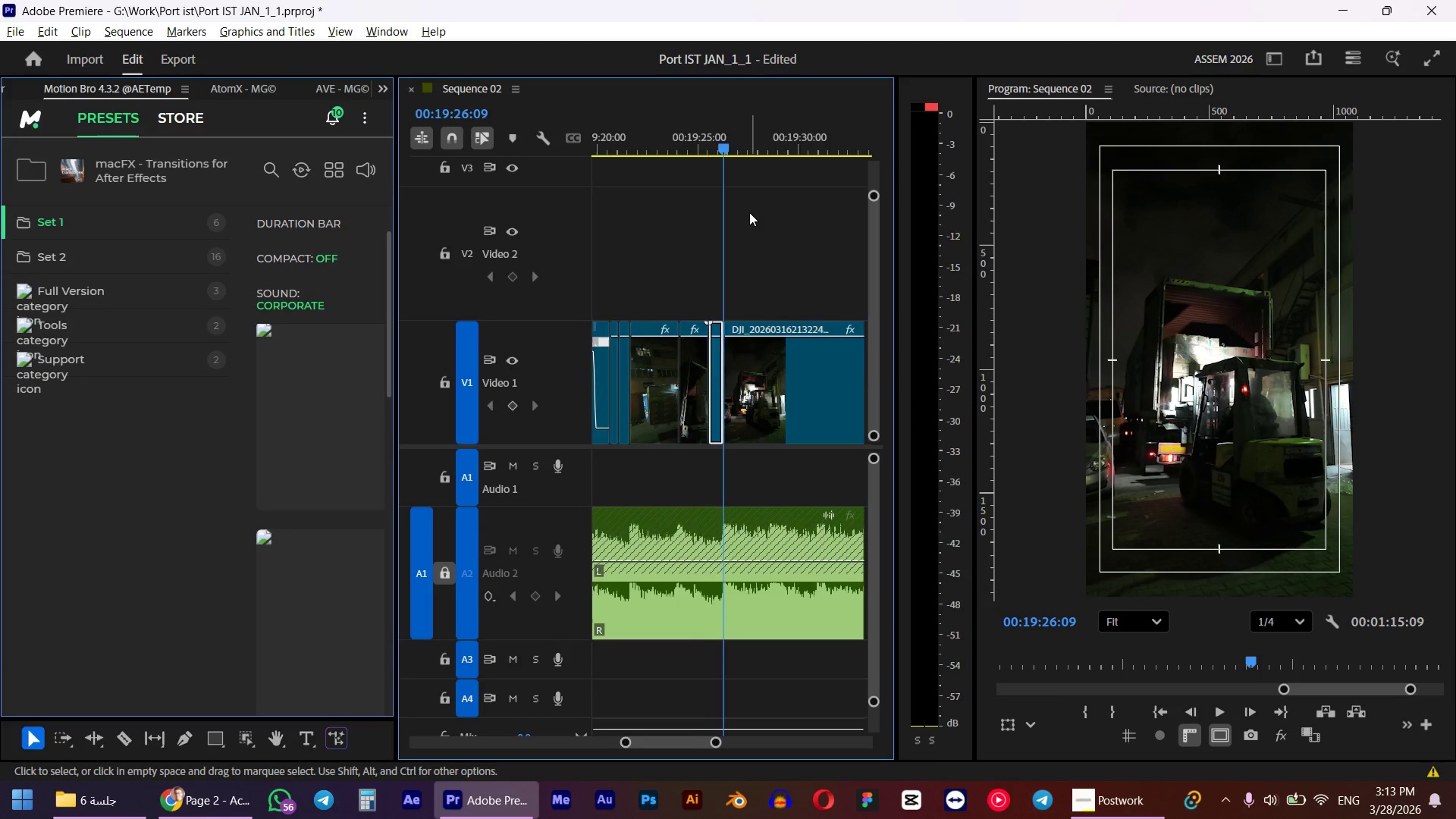 
key(Alt+AltLeft)
 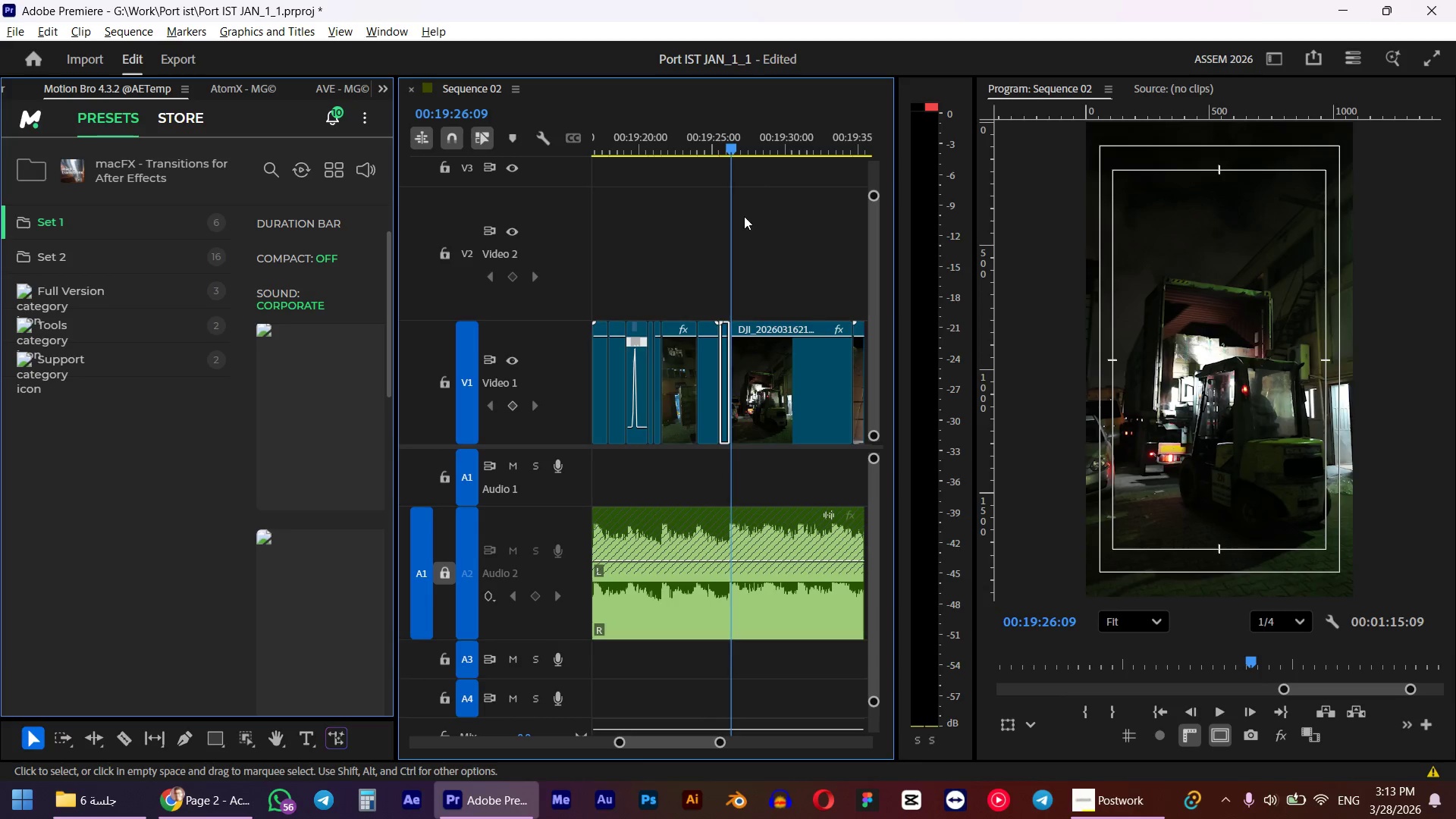 
scroll: coordinate [744, 226], scroll_direction: down, amount: 6.0
 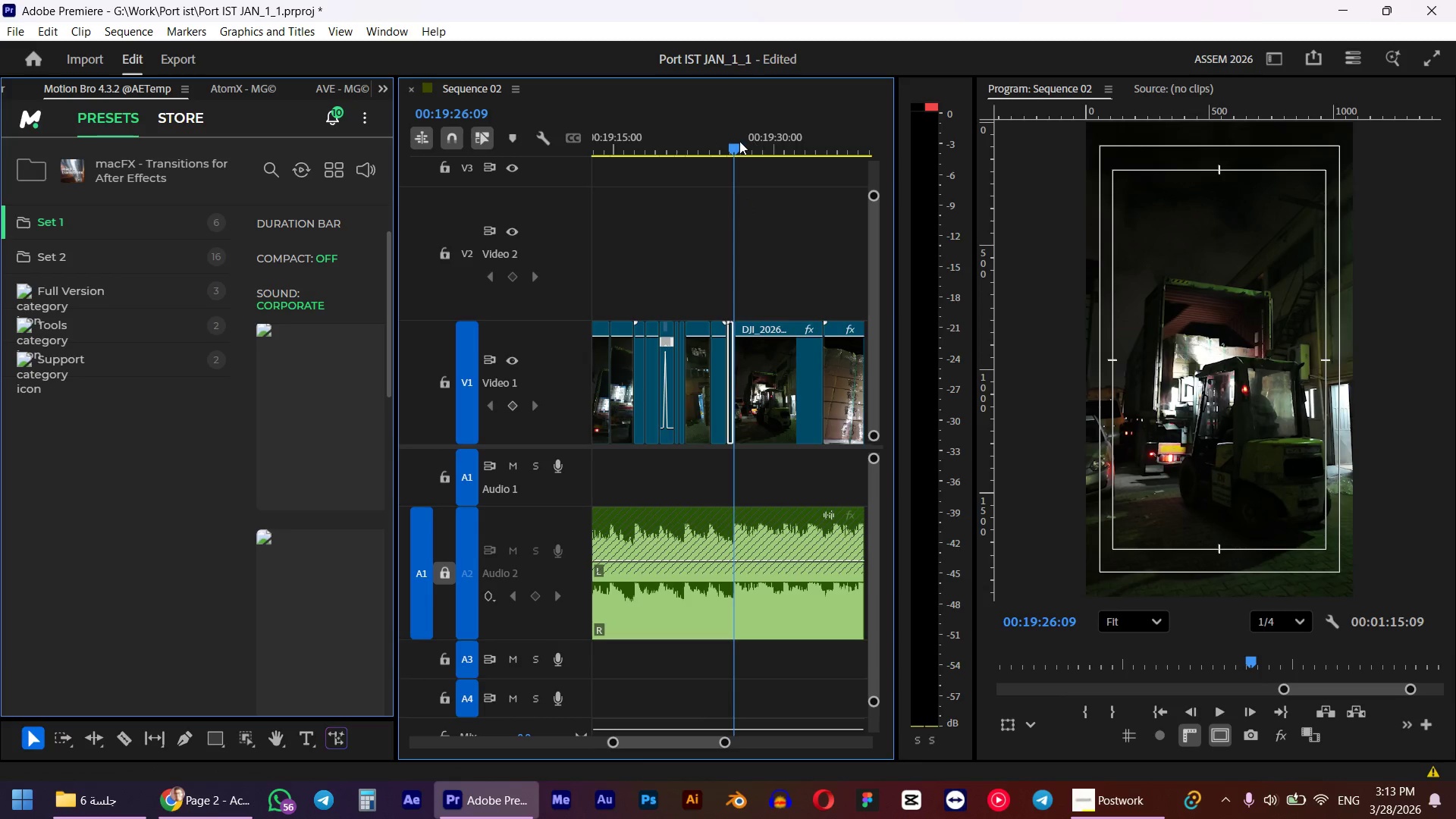 
left_click_drag(start_coordinate=[734, 142], to_coordinate=[805, 143])
 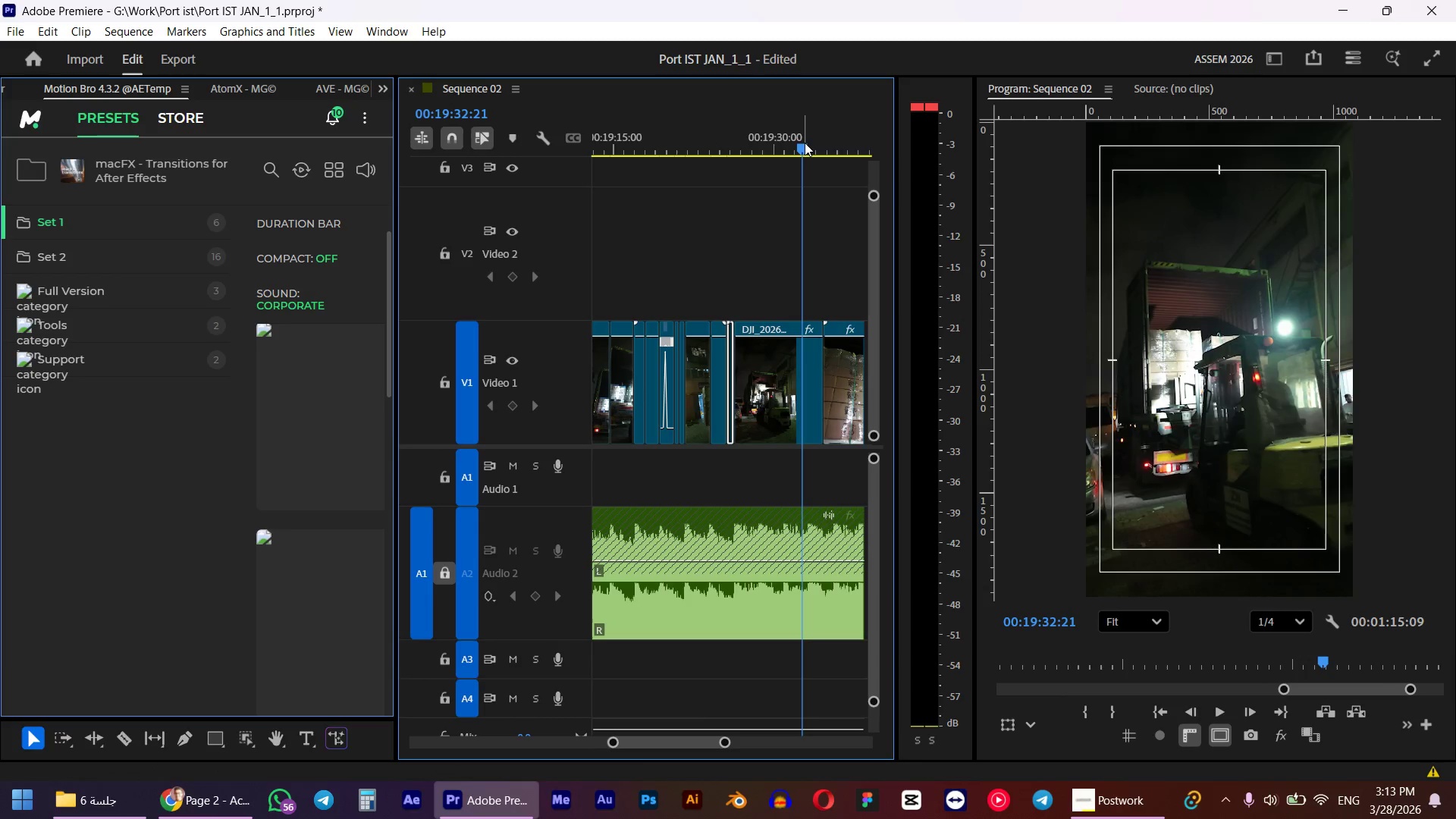 
key(Q)
 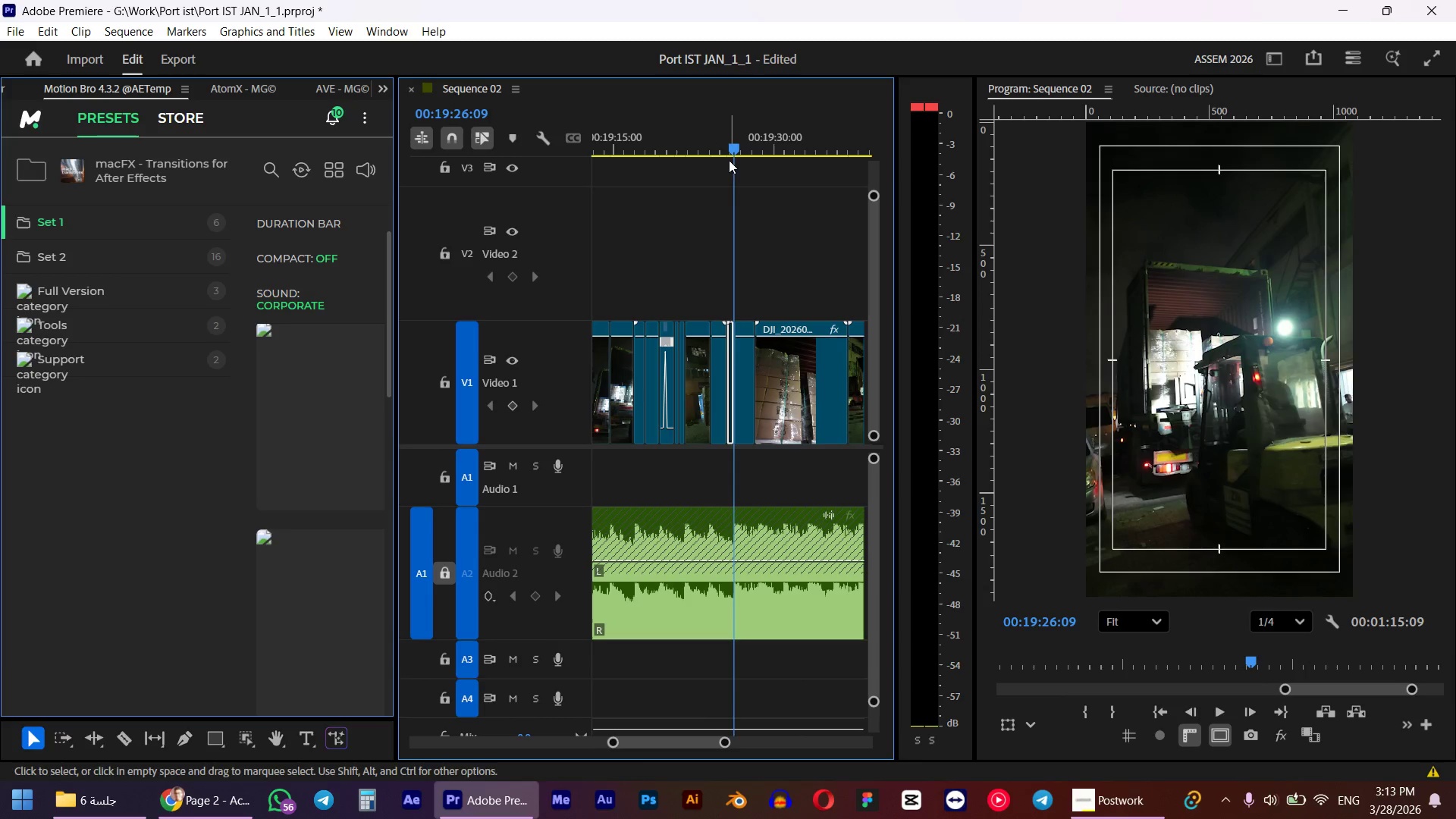 
hold_key(key=AltLeft, duration=0.36)
scroll: coordinate [707, 364], scroll_direction: up, amount: 4.0
 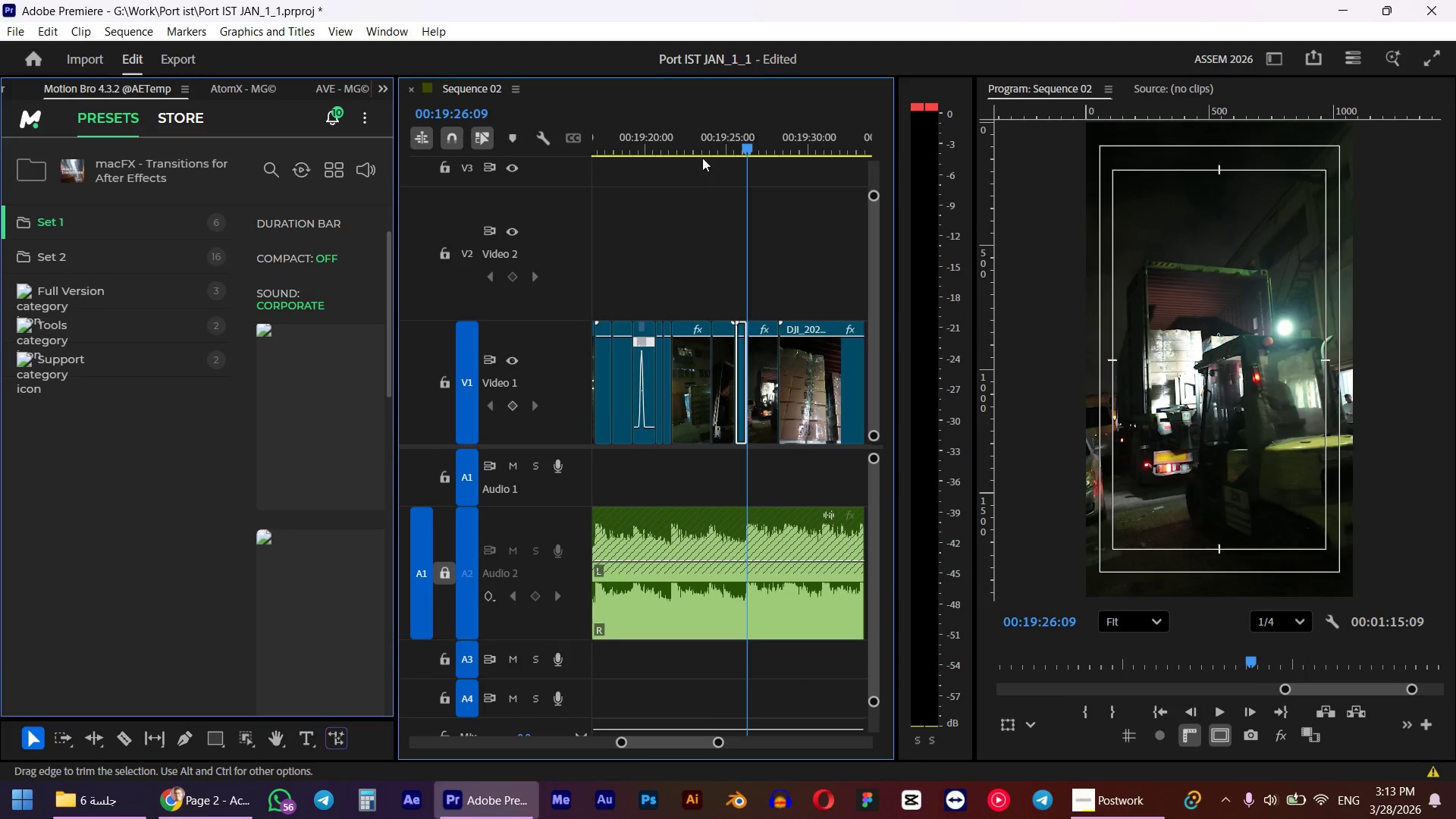 
left_click([723, 152])
 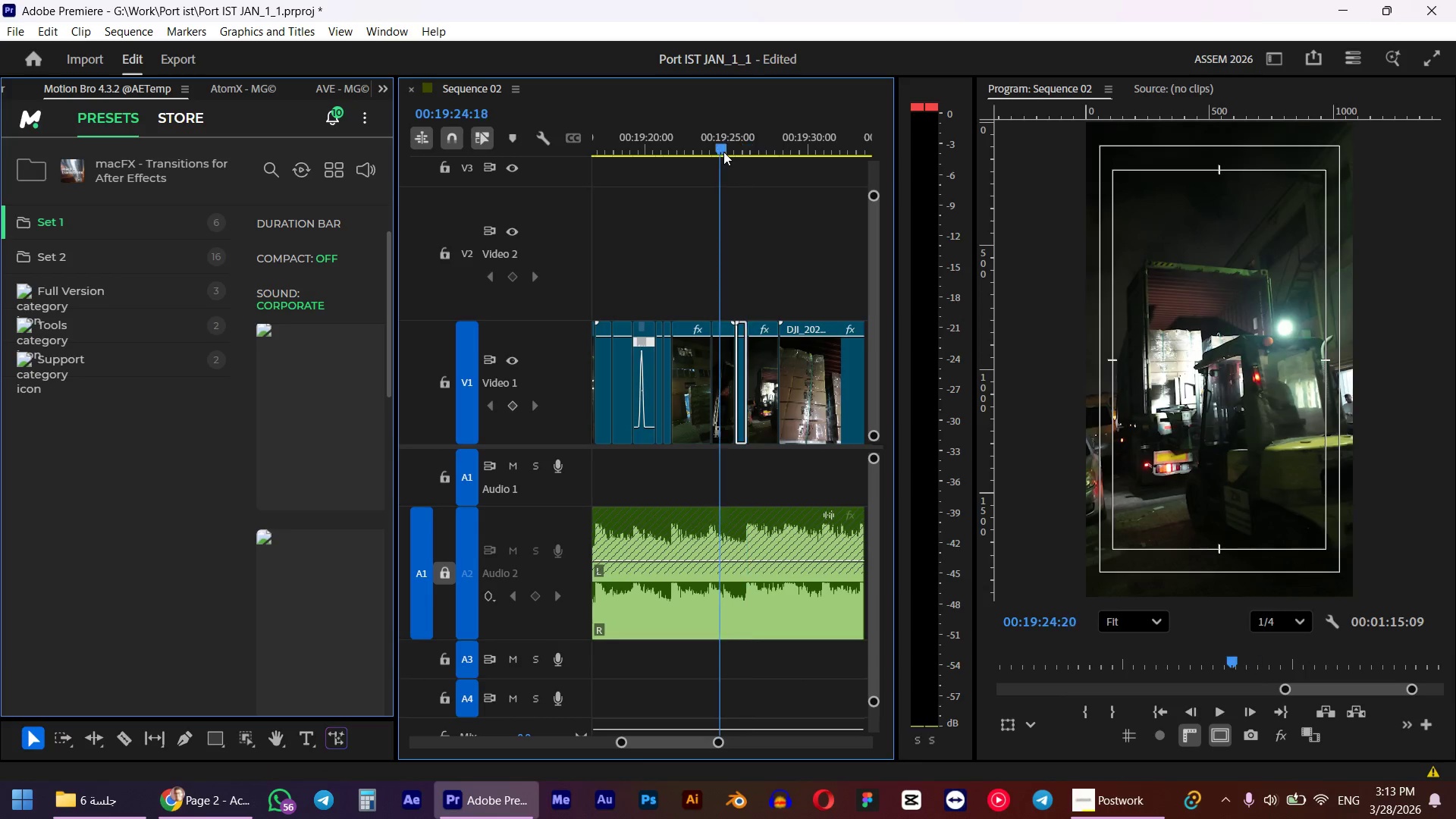 
key(Space)
 